 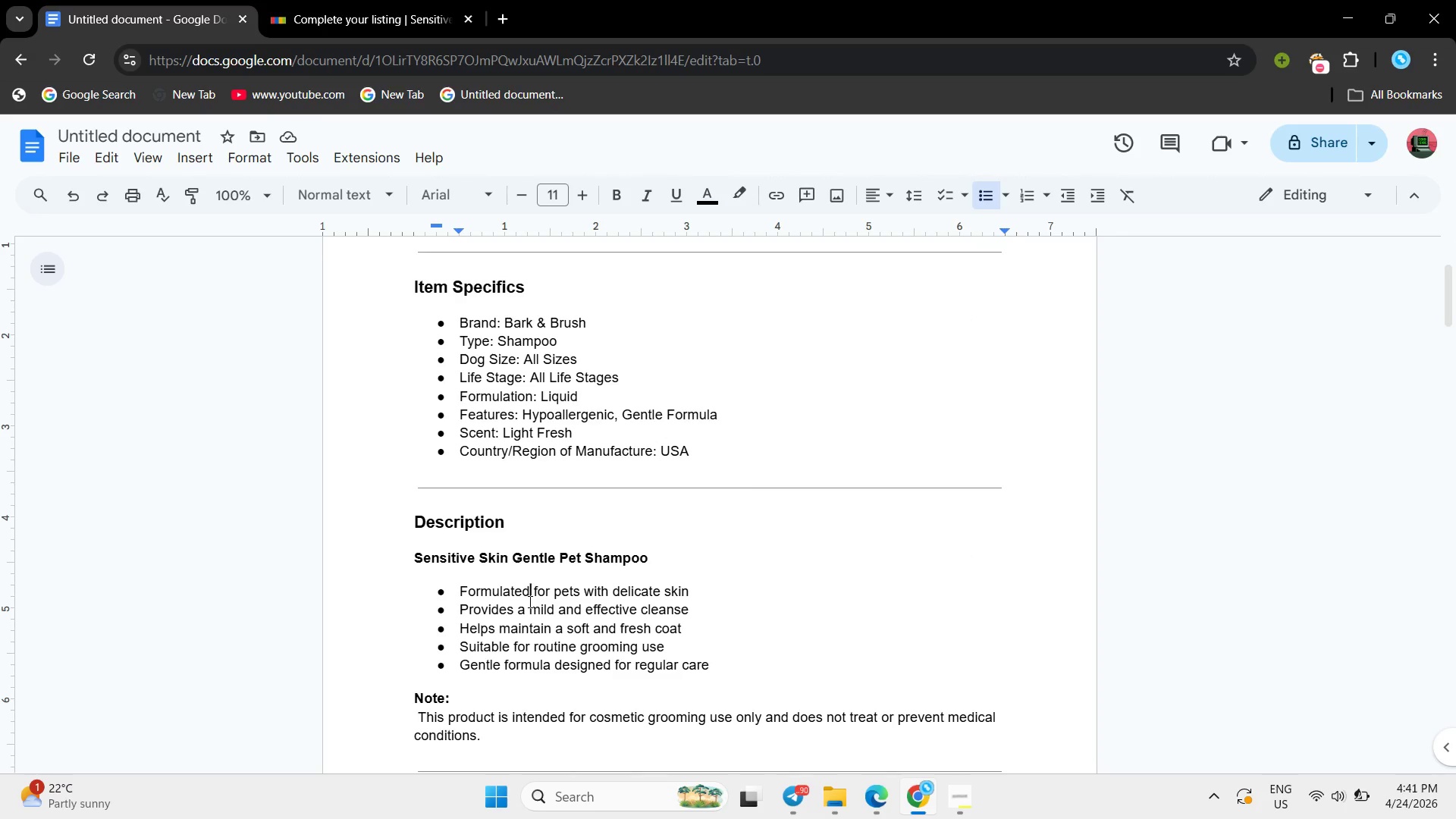 
left_click([529, 601])
 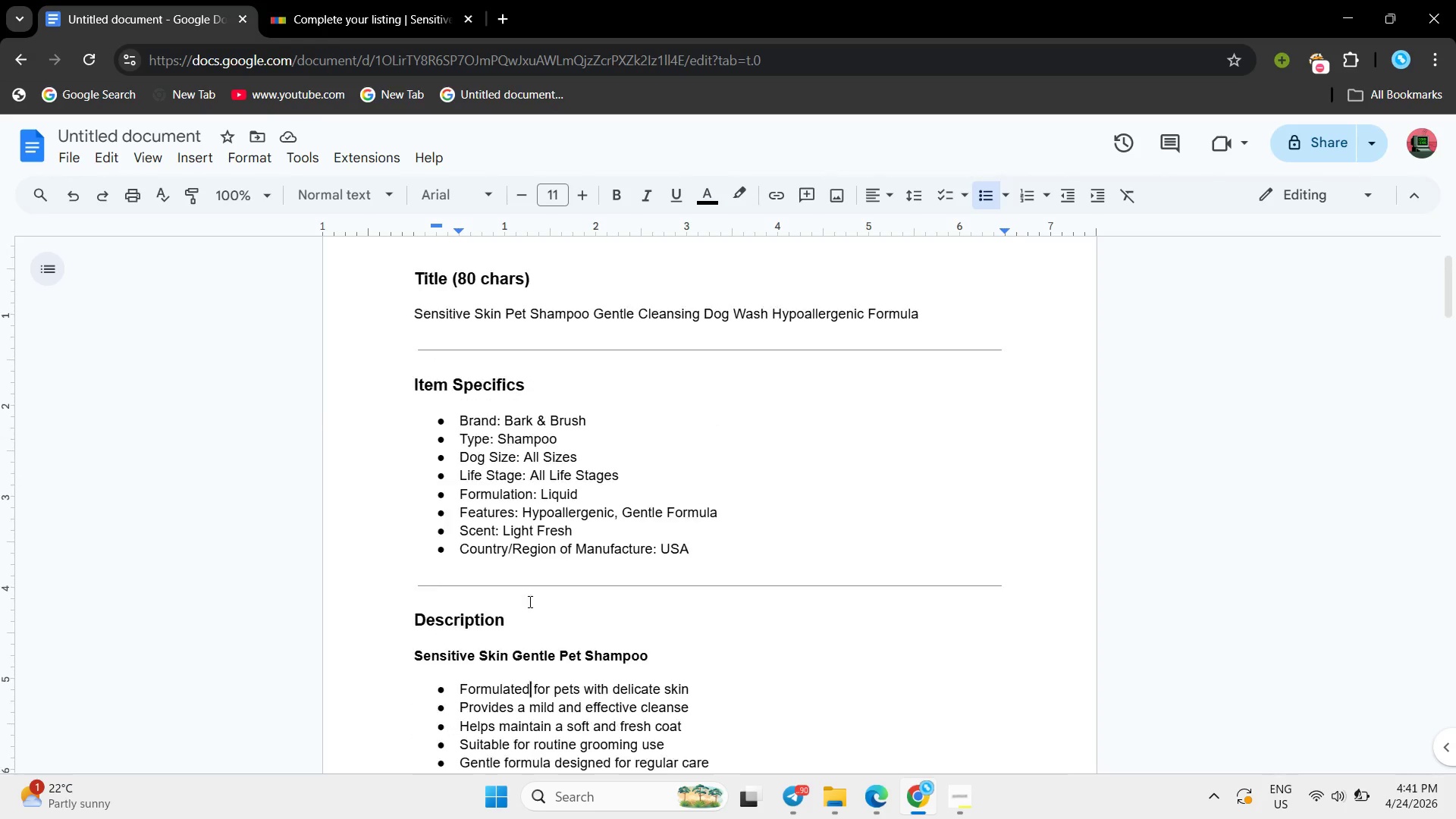 
scroll: coordinate [529, 601], scroll_direction: down, amount: 2.0
 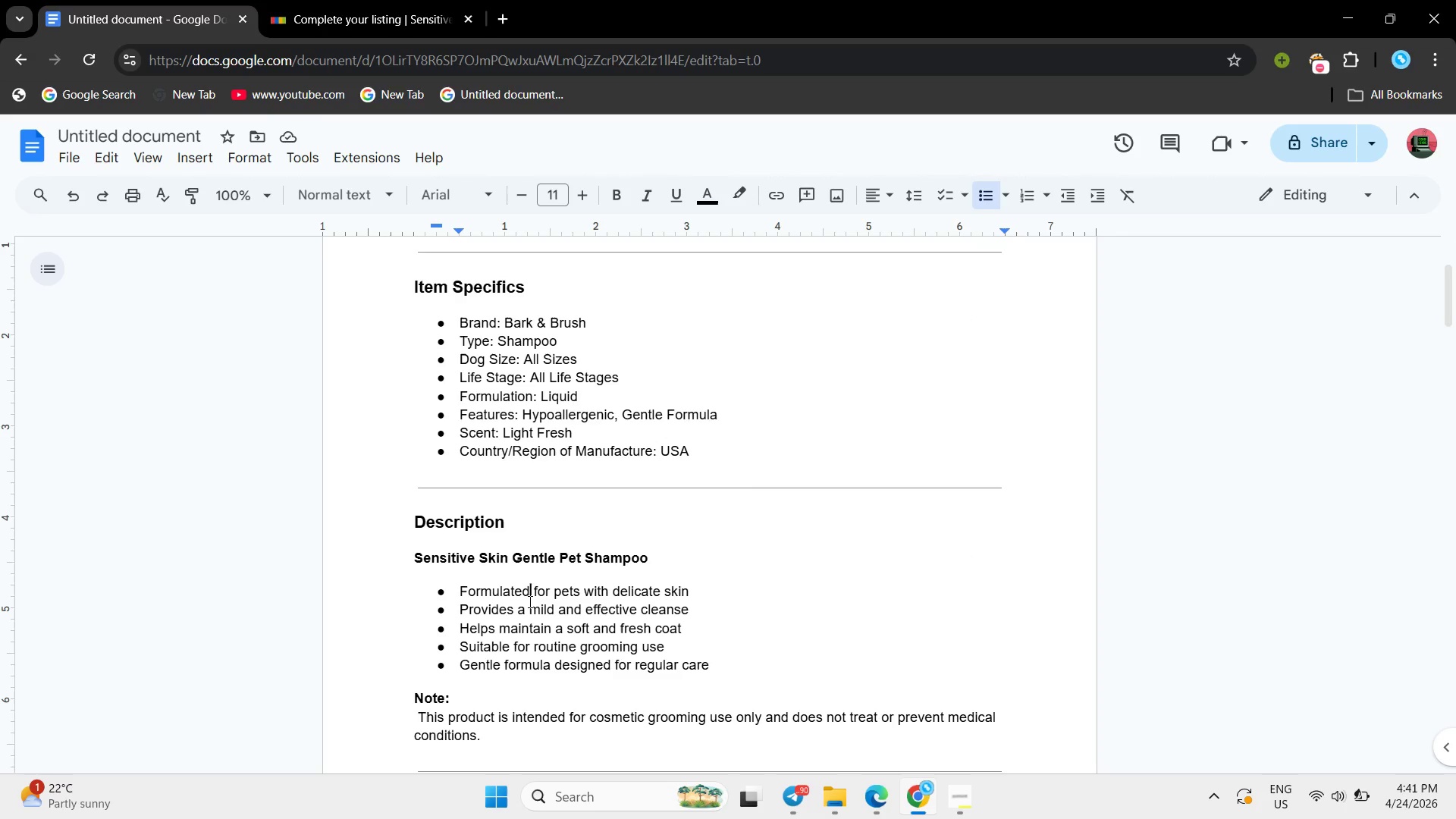 
left_click([529, 601])
 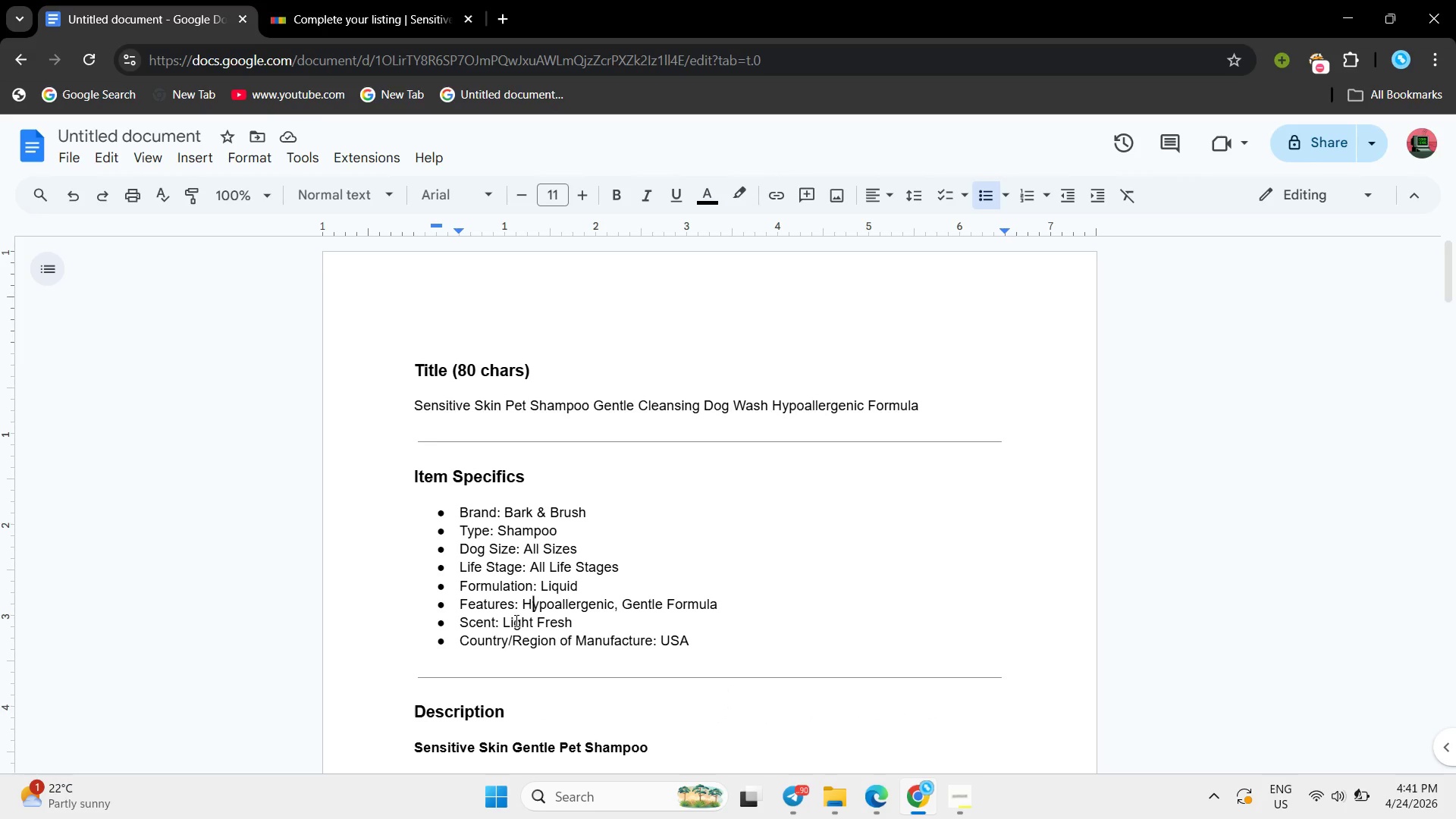 
scroll: coordinate [529, 601], scroll_direction: up, amount: 2.0
 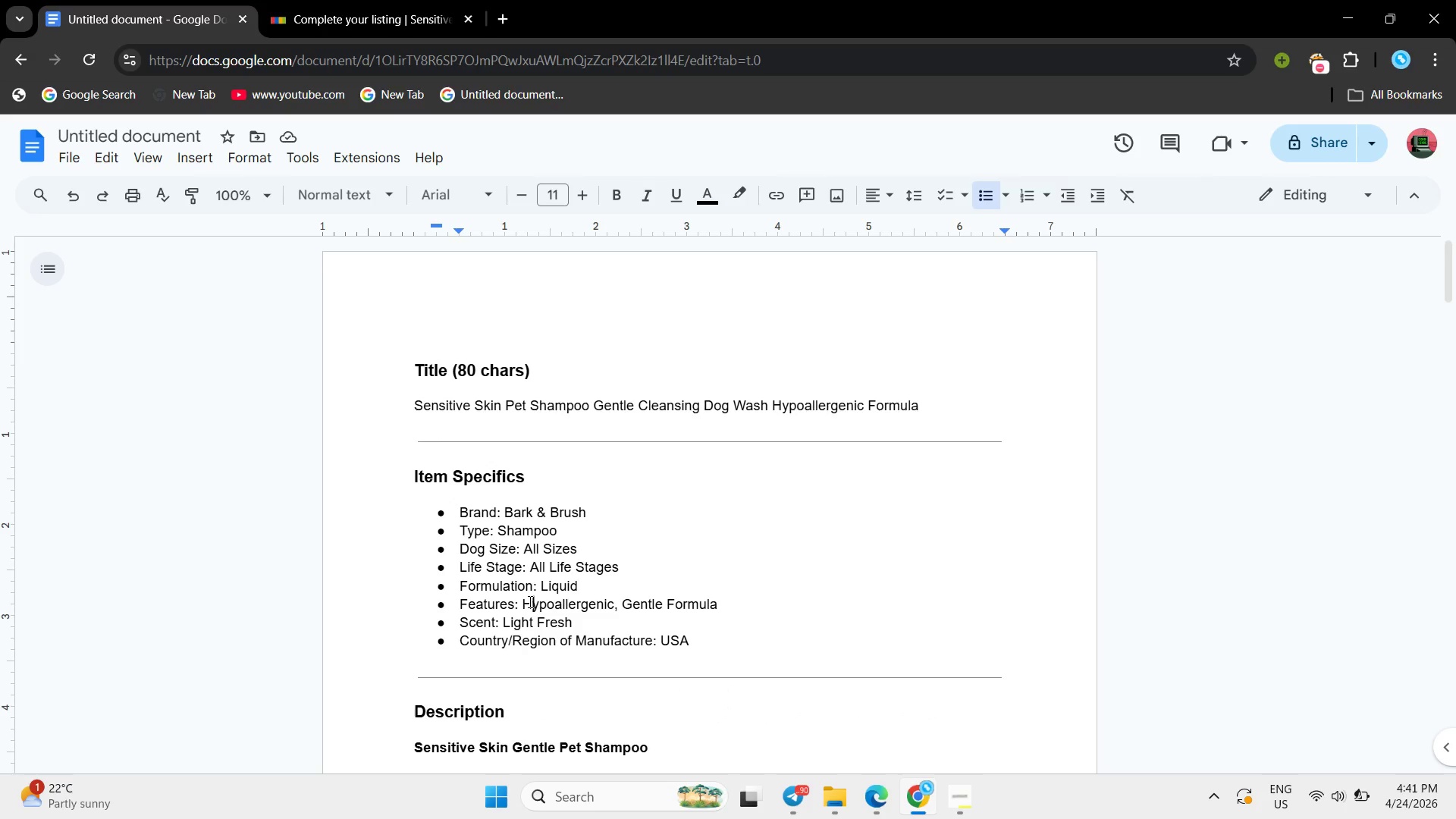 
scroll: coordinate [515, 620], scroll_direction: down, amount: 1.0
 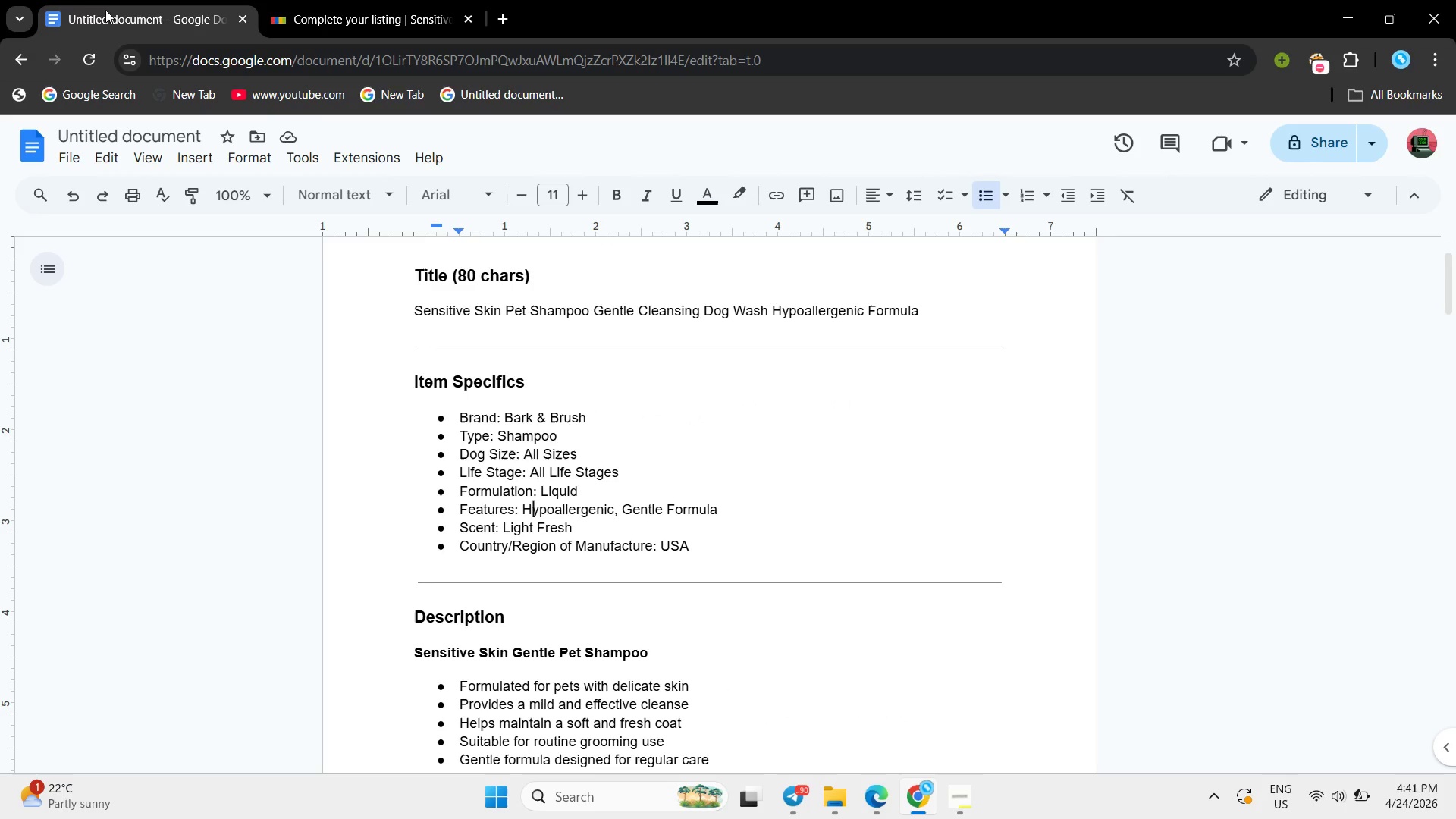 
left_click_drag(start_coordinate=[106, 8], to_coordinate=[112, 46])
 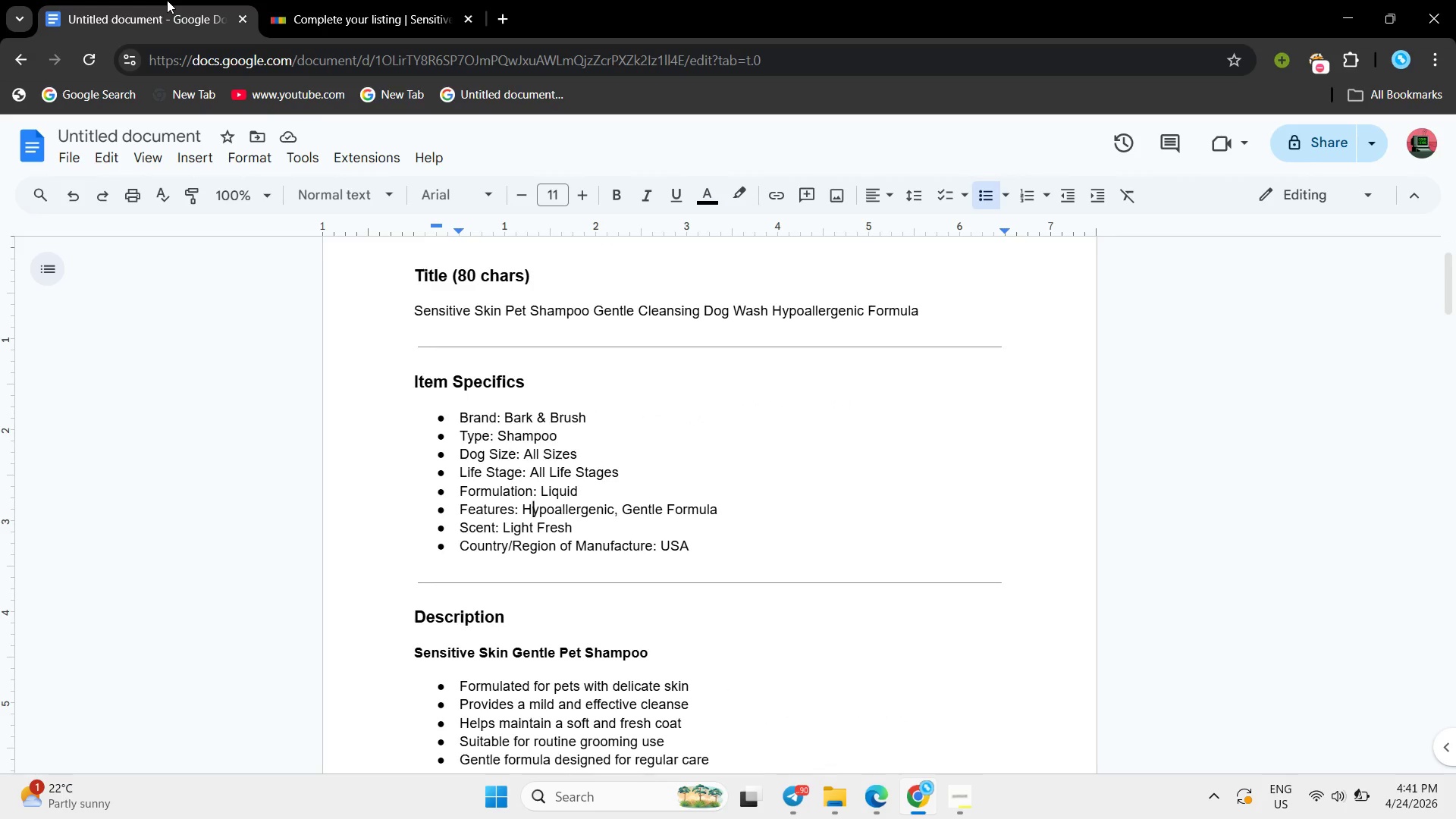 
left_click_drag(start_coordinate=[167, 0], to_coordinate=[174, 57])
 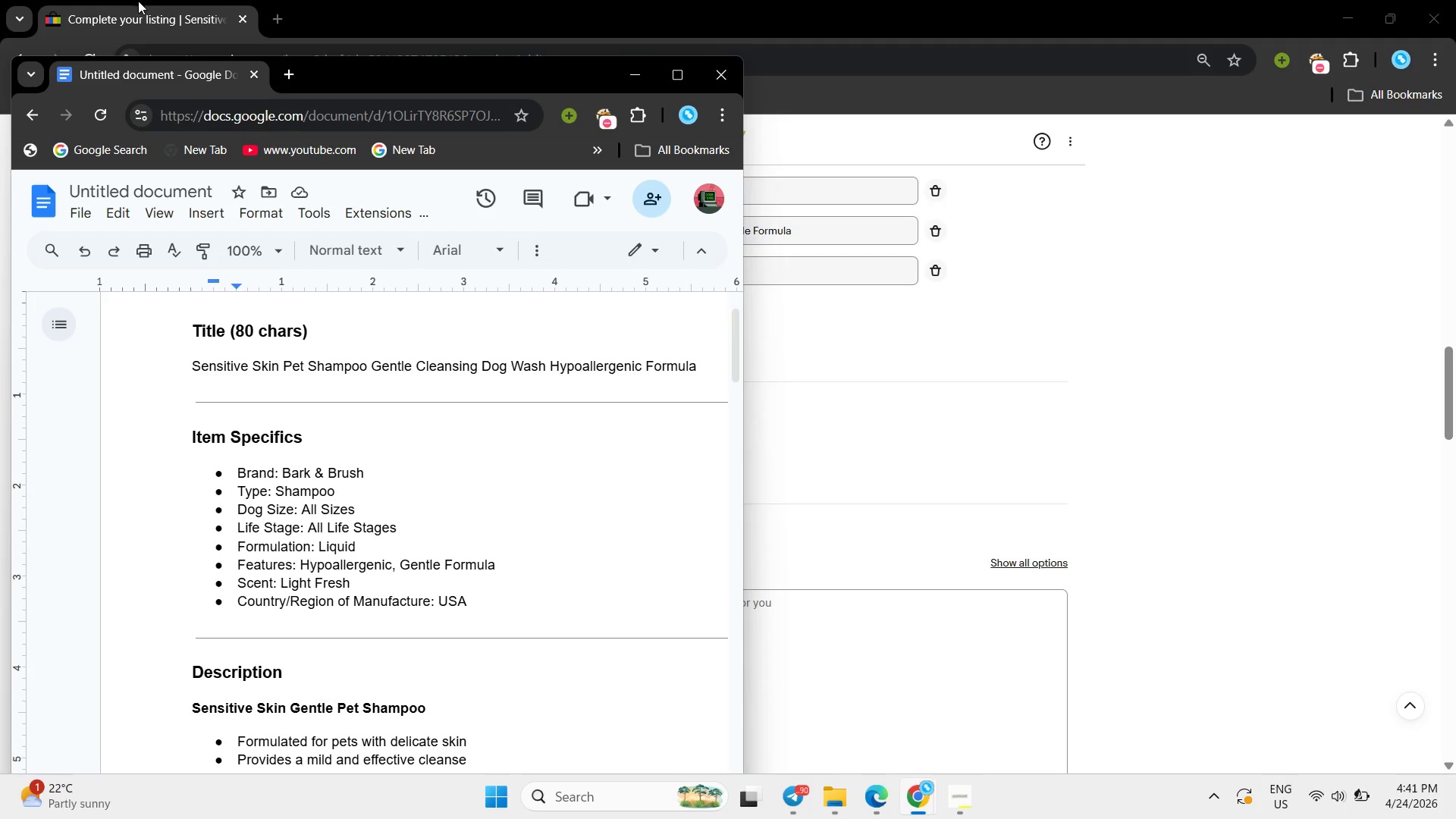 
left_click_drag(start_coordinate=[134, 14], to_coordinate=[211, 39])
 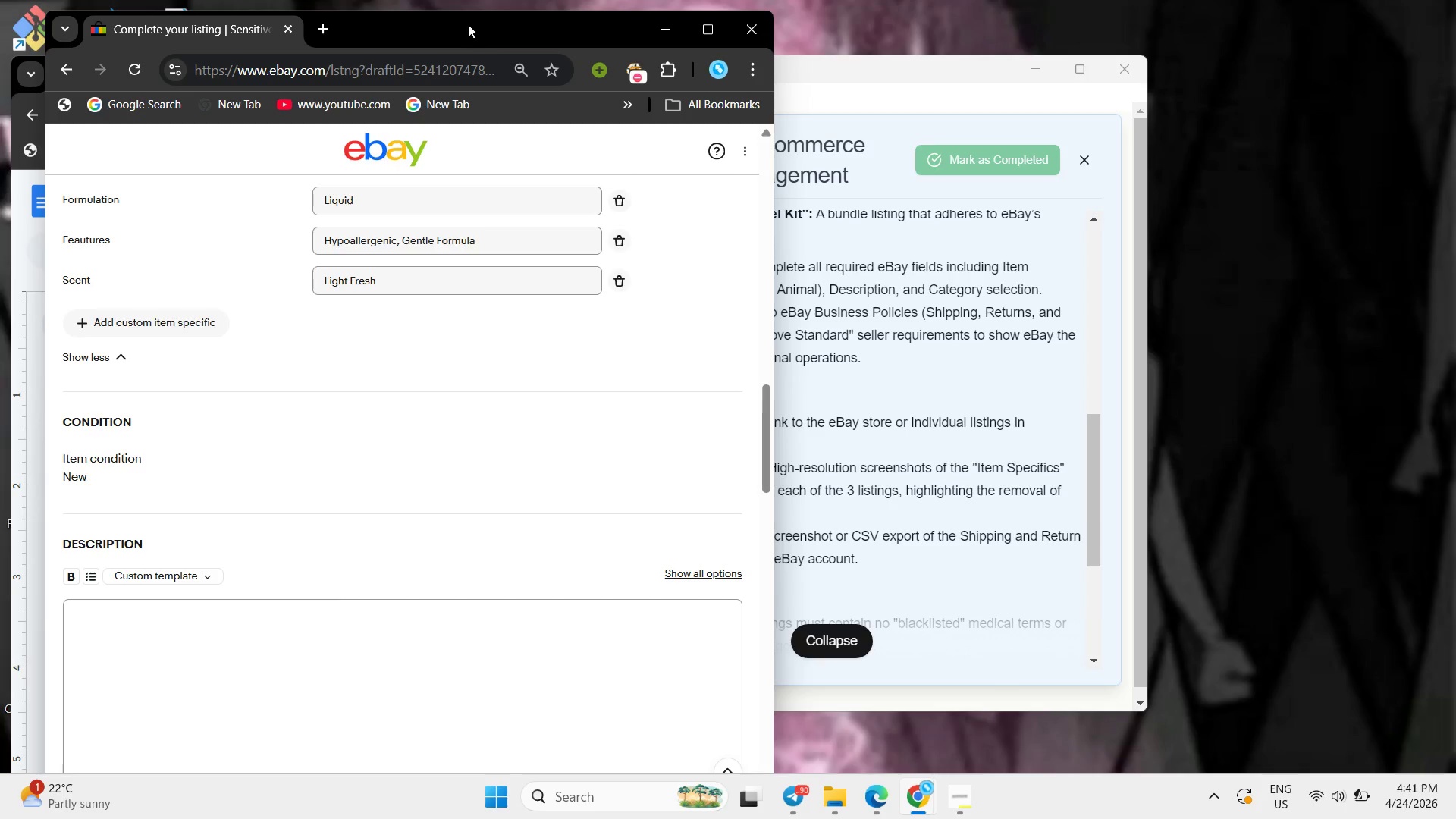 
left_click_drag(start_coordinate=[467, 24], to_coordinate=[1162, 20])
 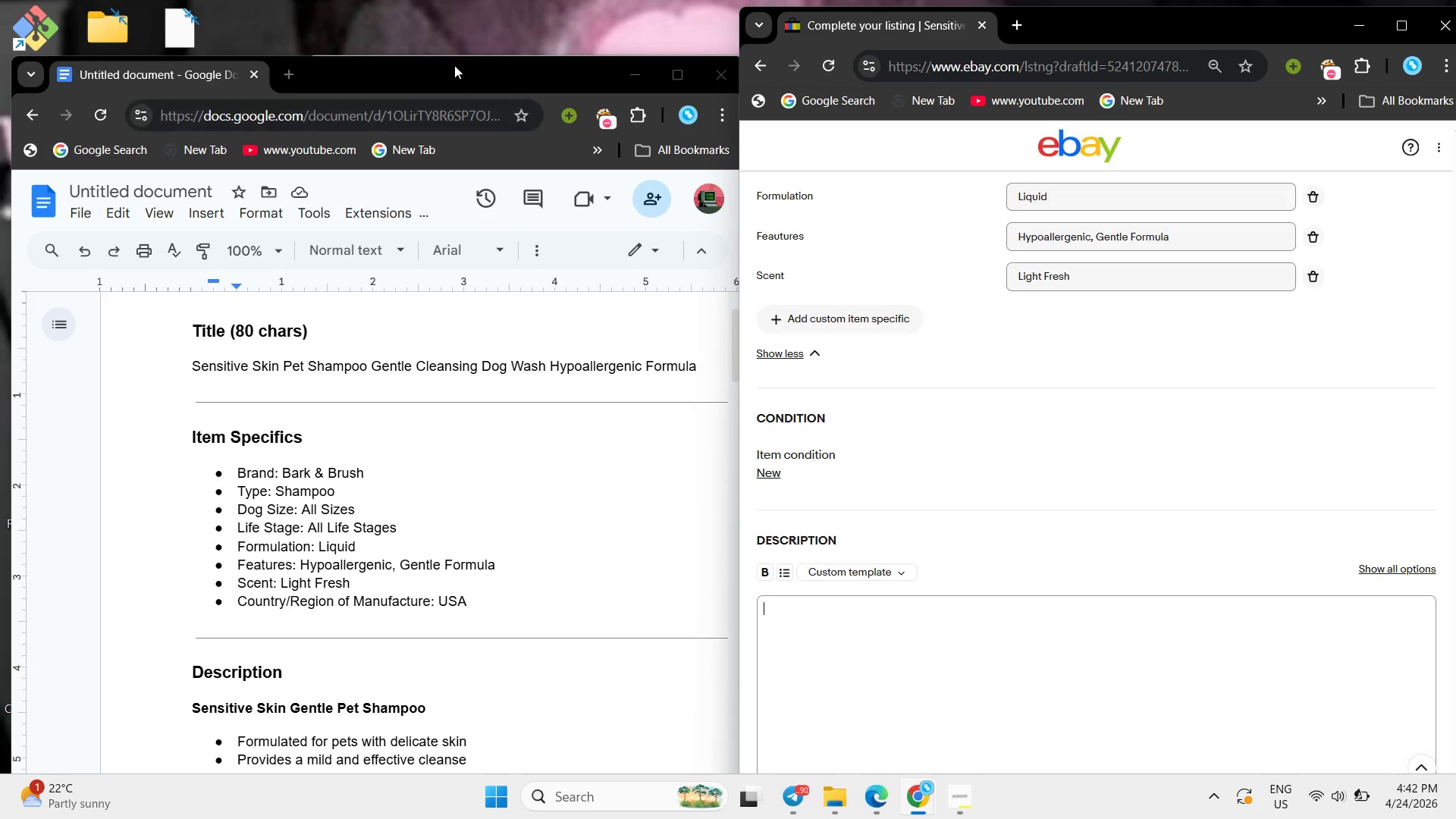 
left_click_drag(start_coordinate=[454, 65], to_coordinate=[403, 30])
 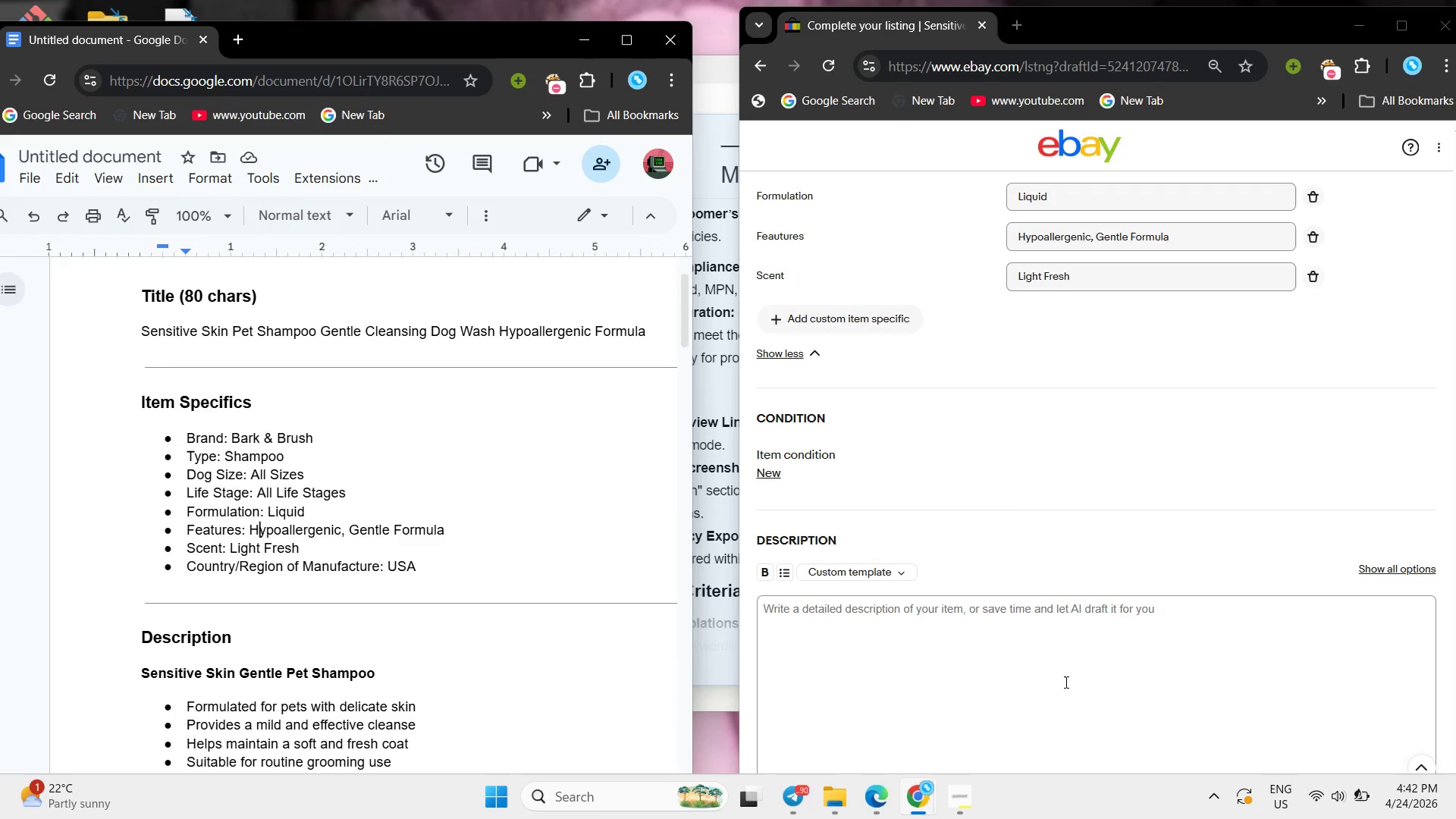 
scroll: coordinate [1046, 656], scroll_direction: down, amount: 3.0
 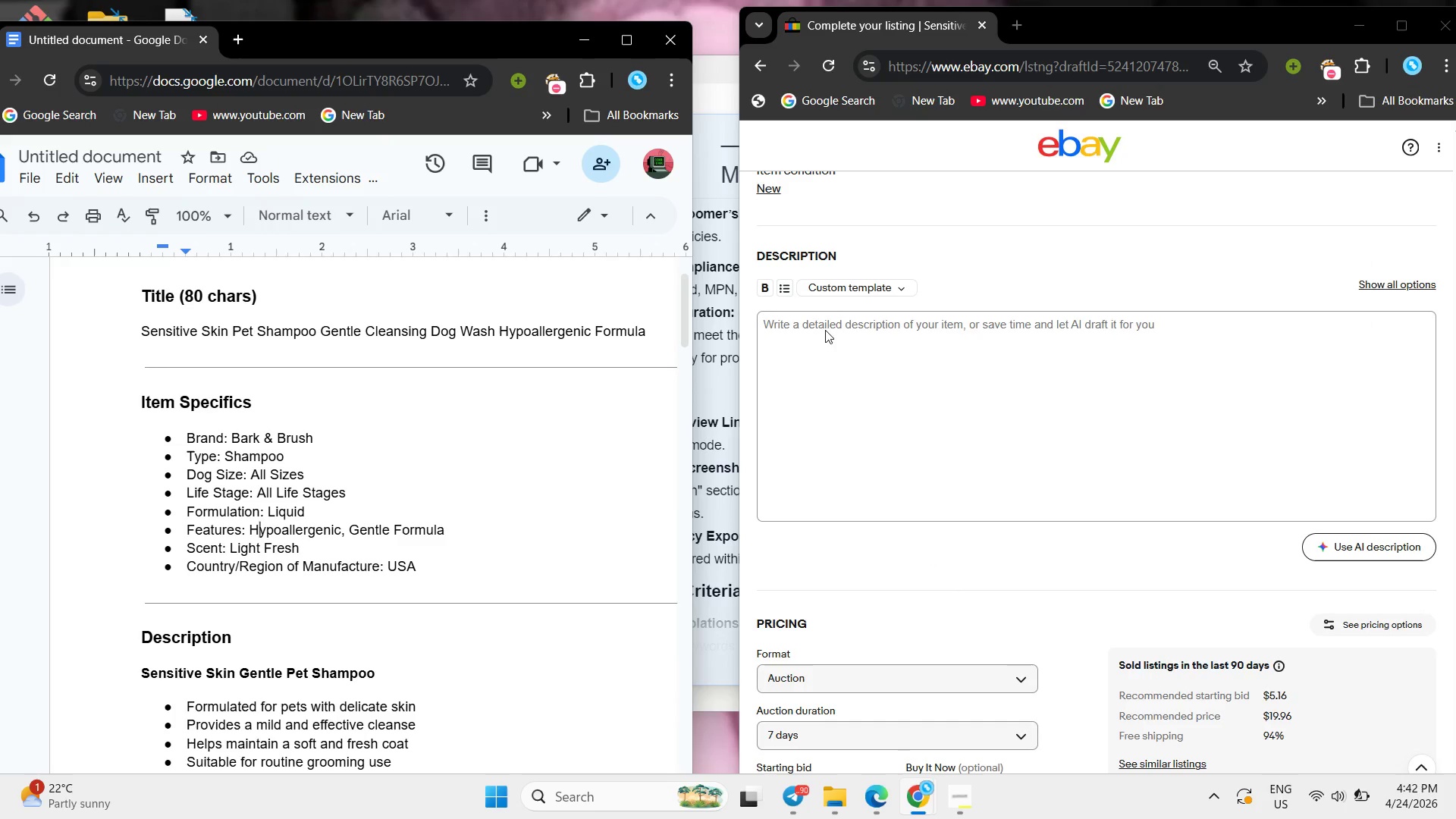 
left_click([830, 330])
 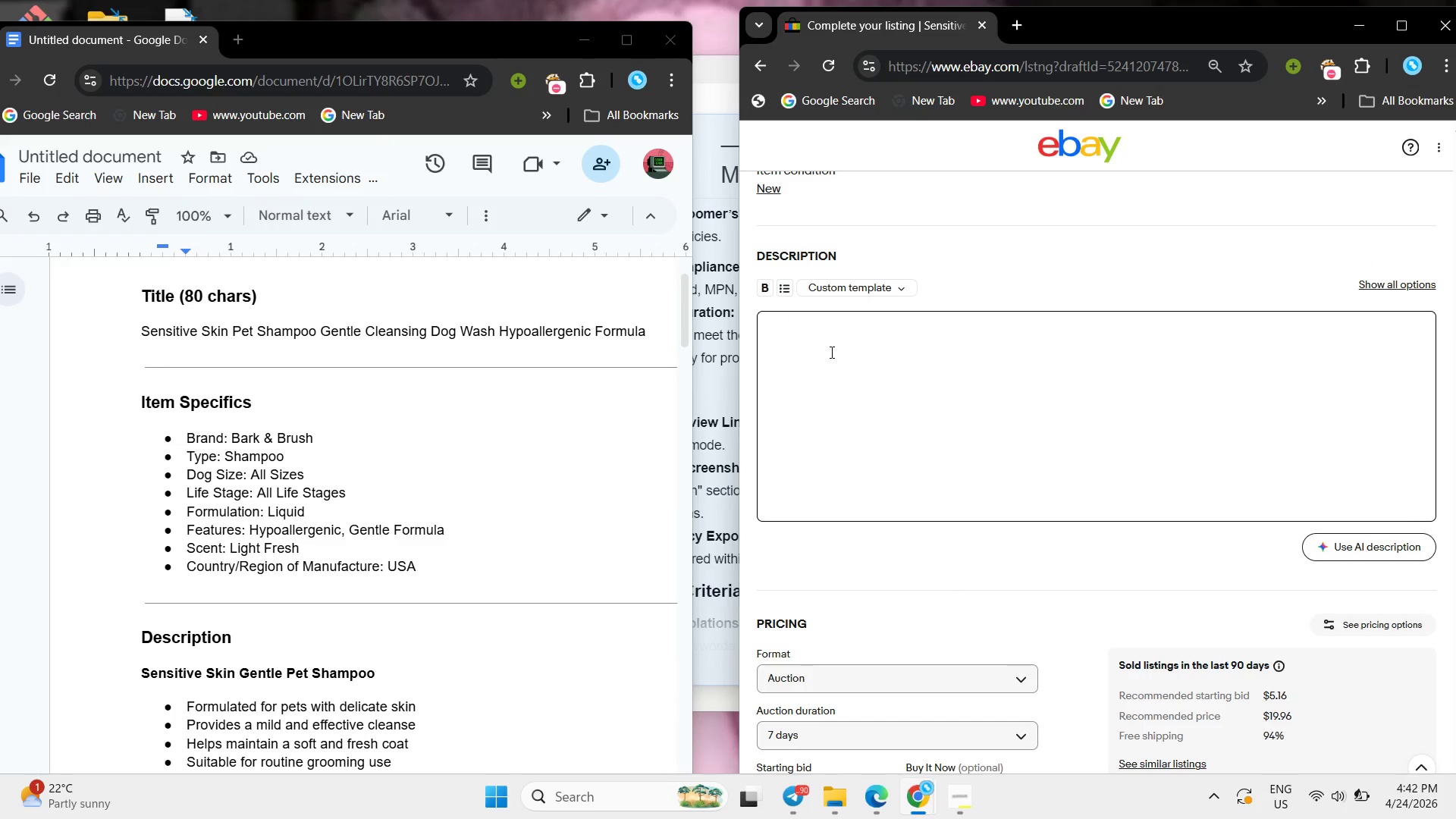 
type(Sensitive Skin Gentle Pet Shampoo)
 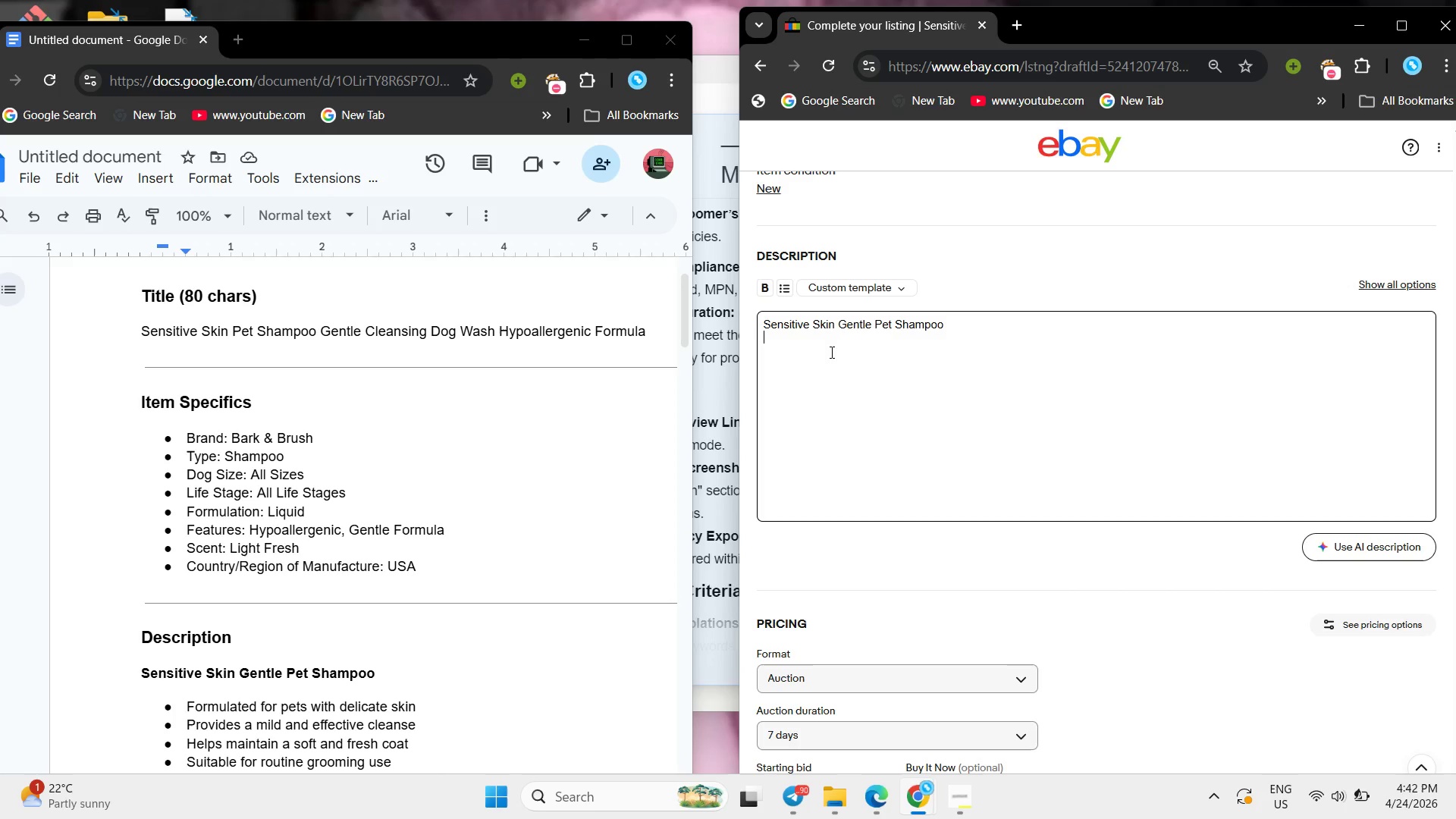 
key(Enter)
 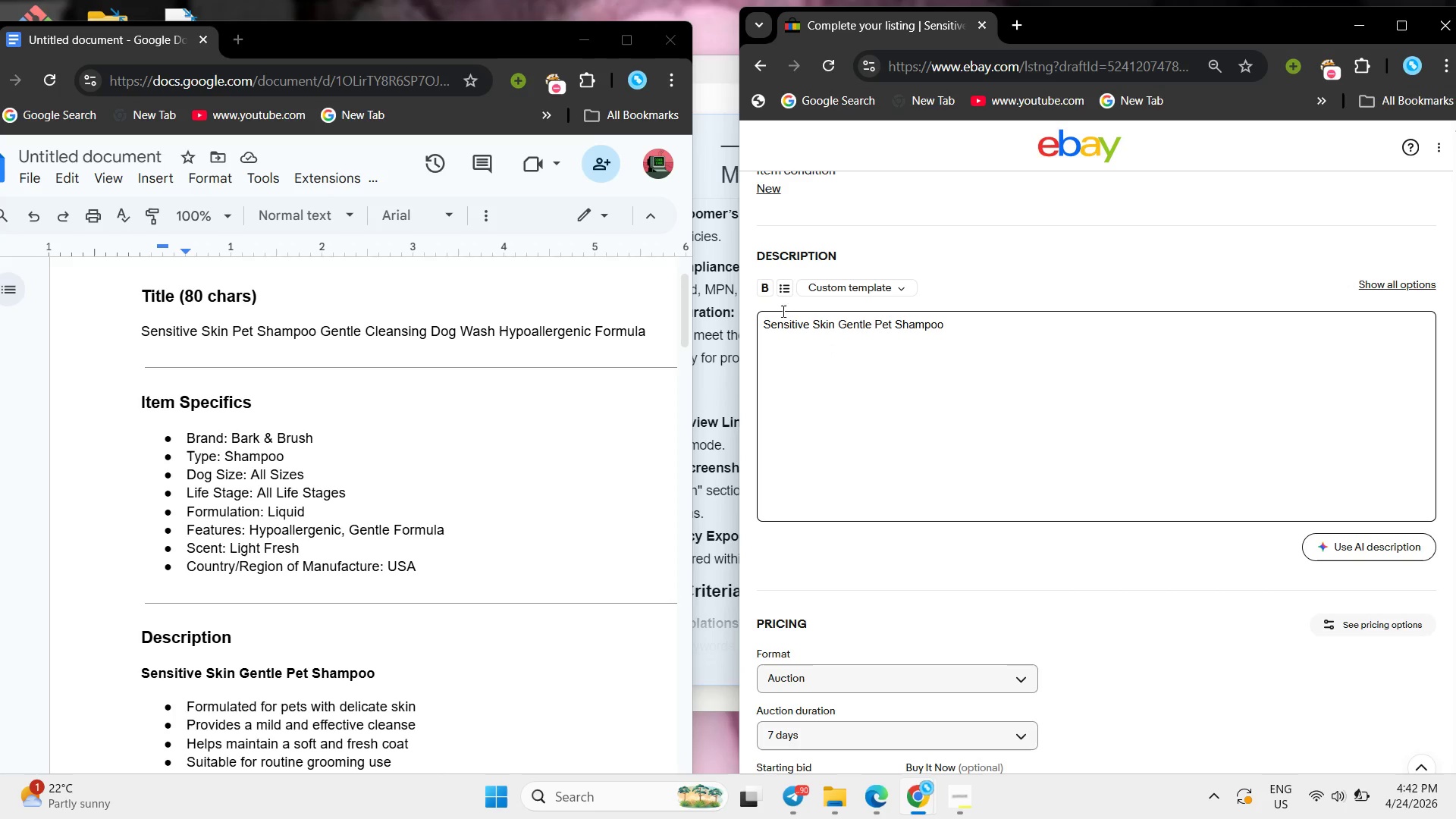 
left_click([788, 284])
 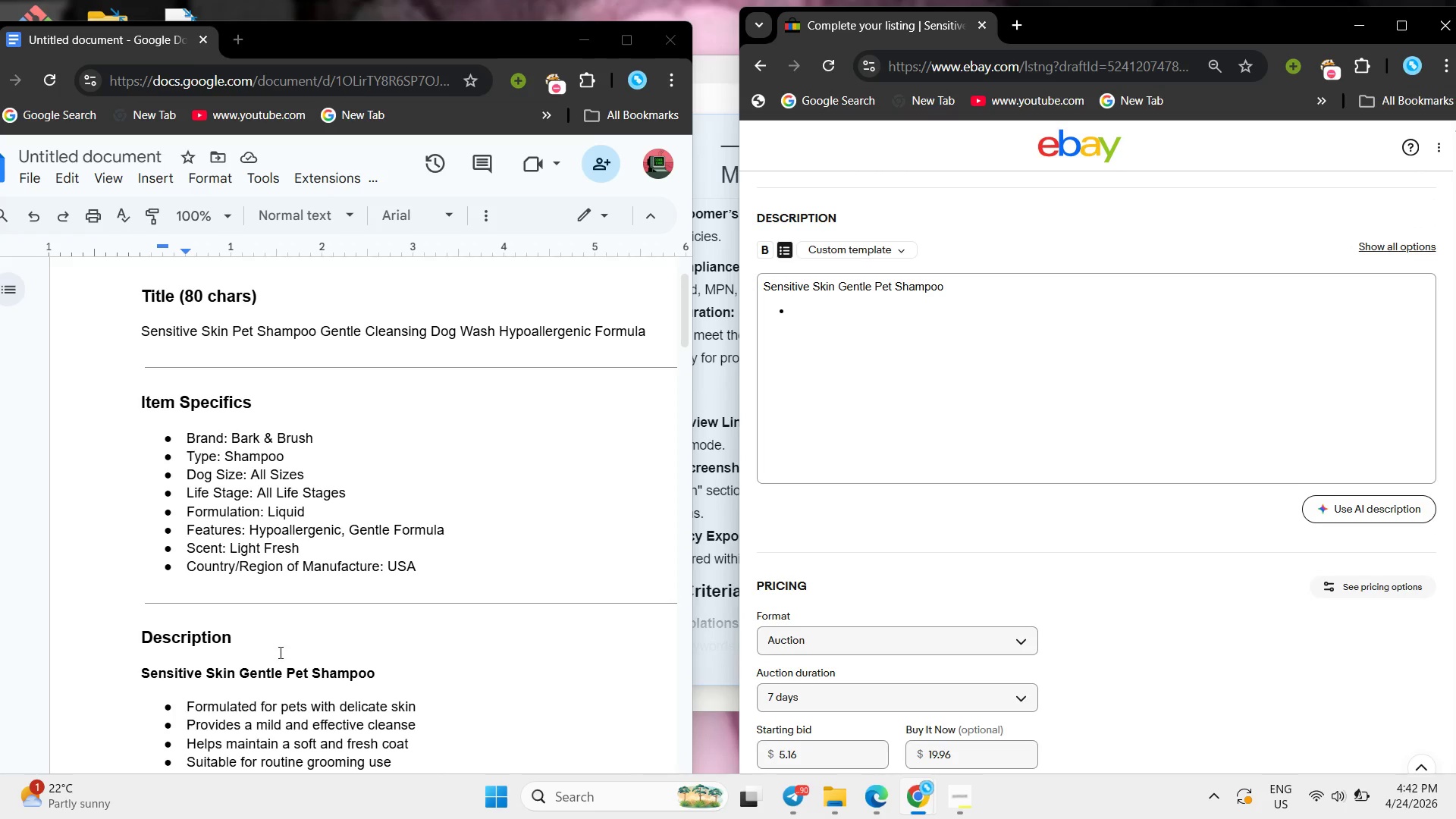 
scroll: coordinate [284, 647], scroll_direction: down, amount: 2.0
 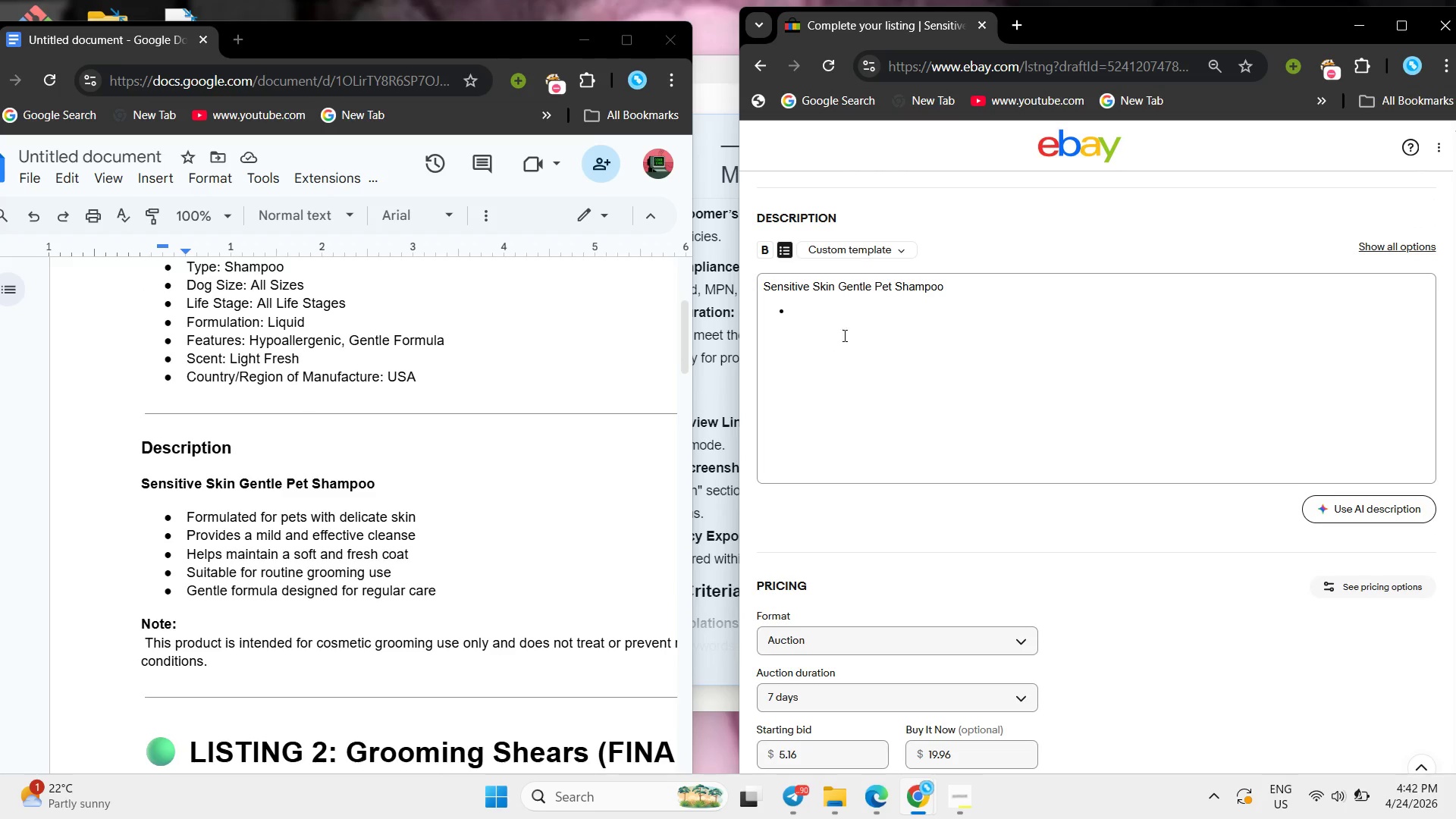 
left_click_drag(start_coordinate=[843, 309], to_coordinate=[841, 322])
 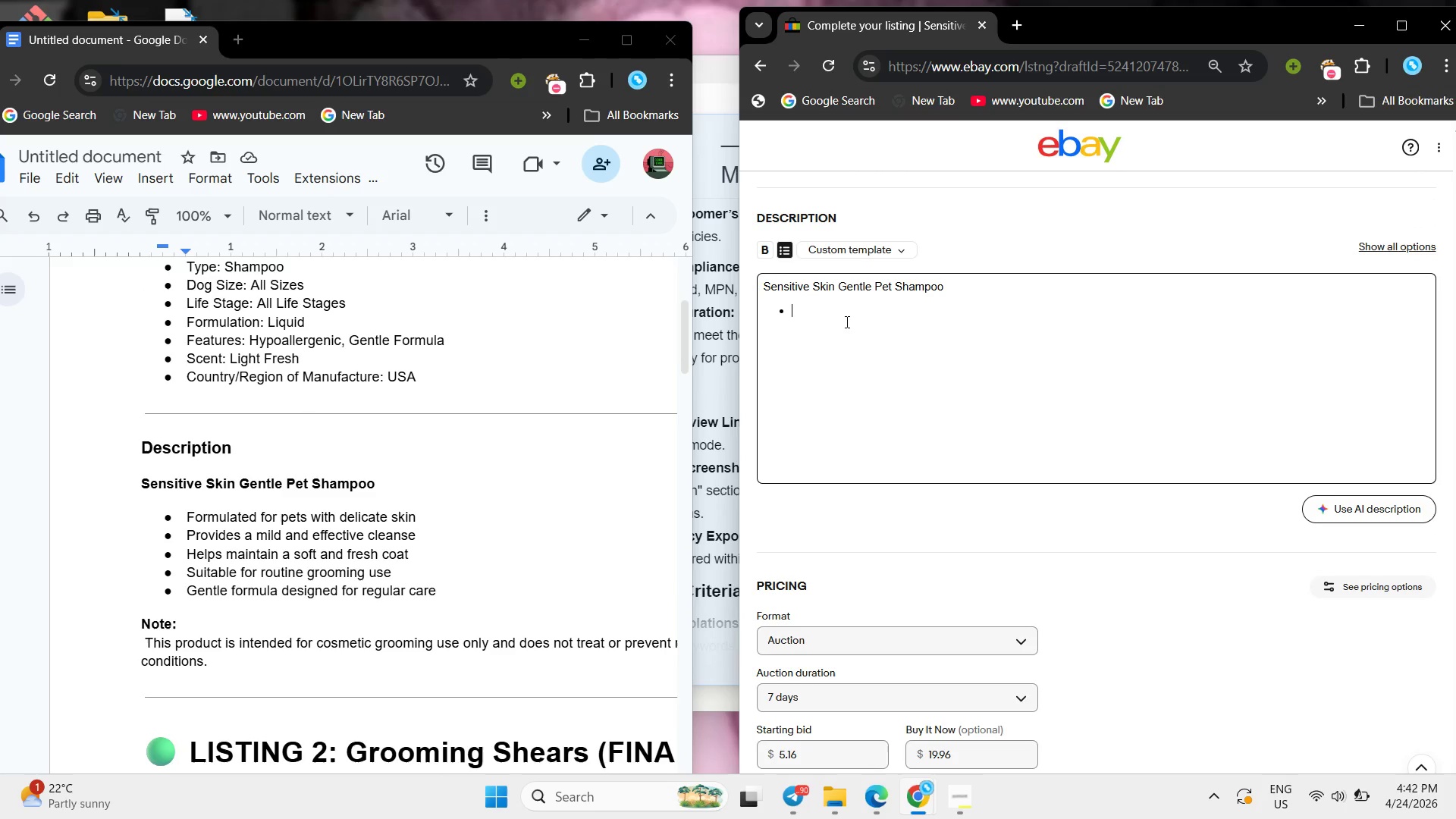 
double_click([841, 322])
 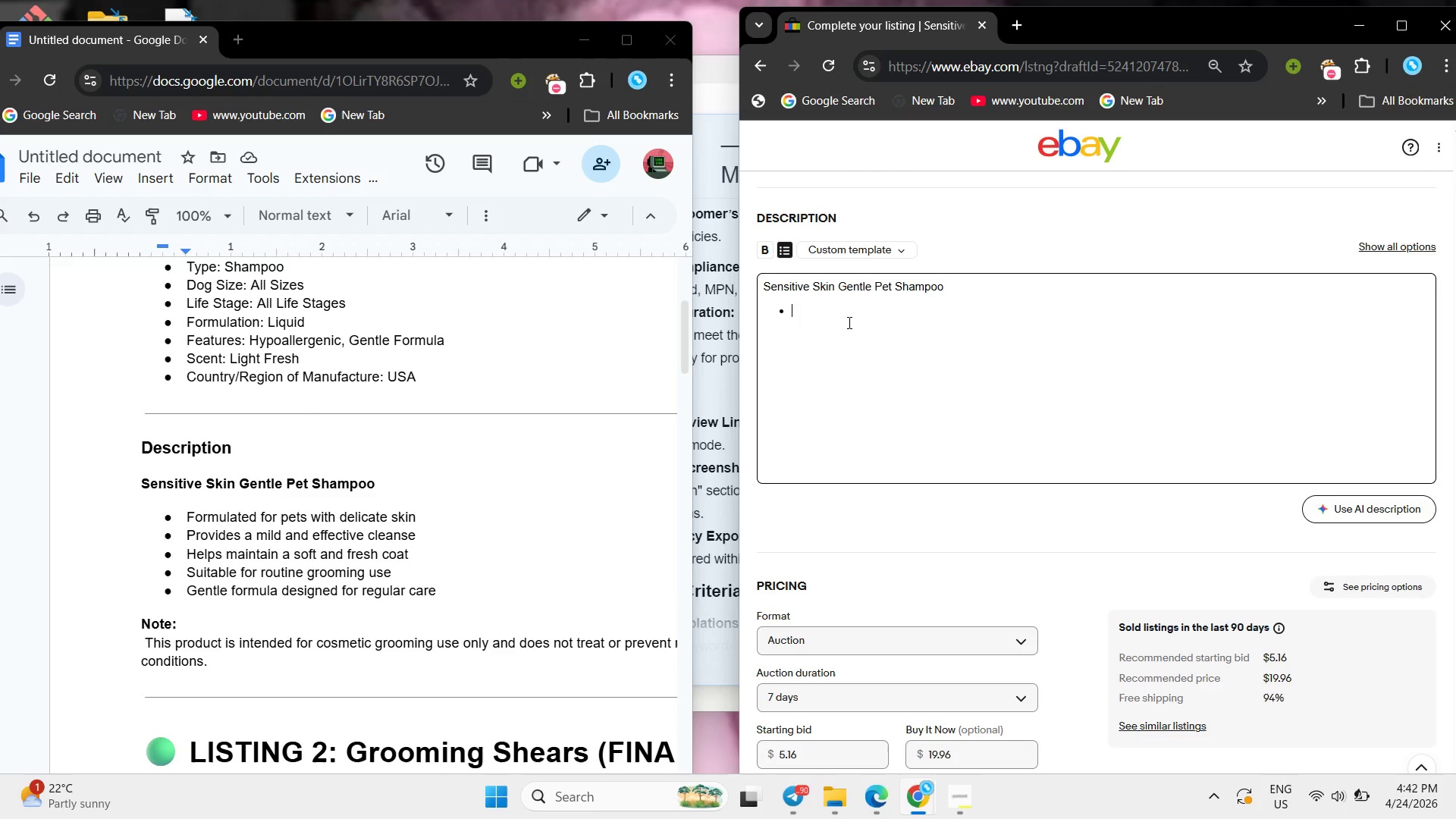 
type(Formulated for pets ith)
key(Backspace)
key(Backspace)
key(Backspace)
type(with delicated skin)
 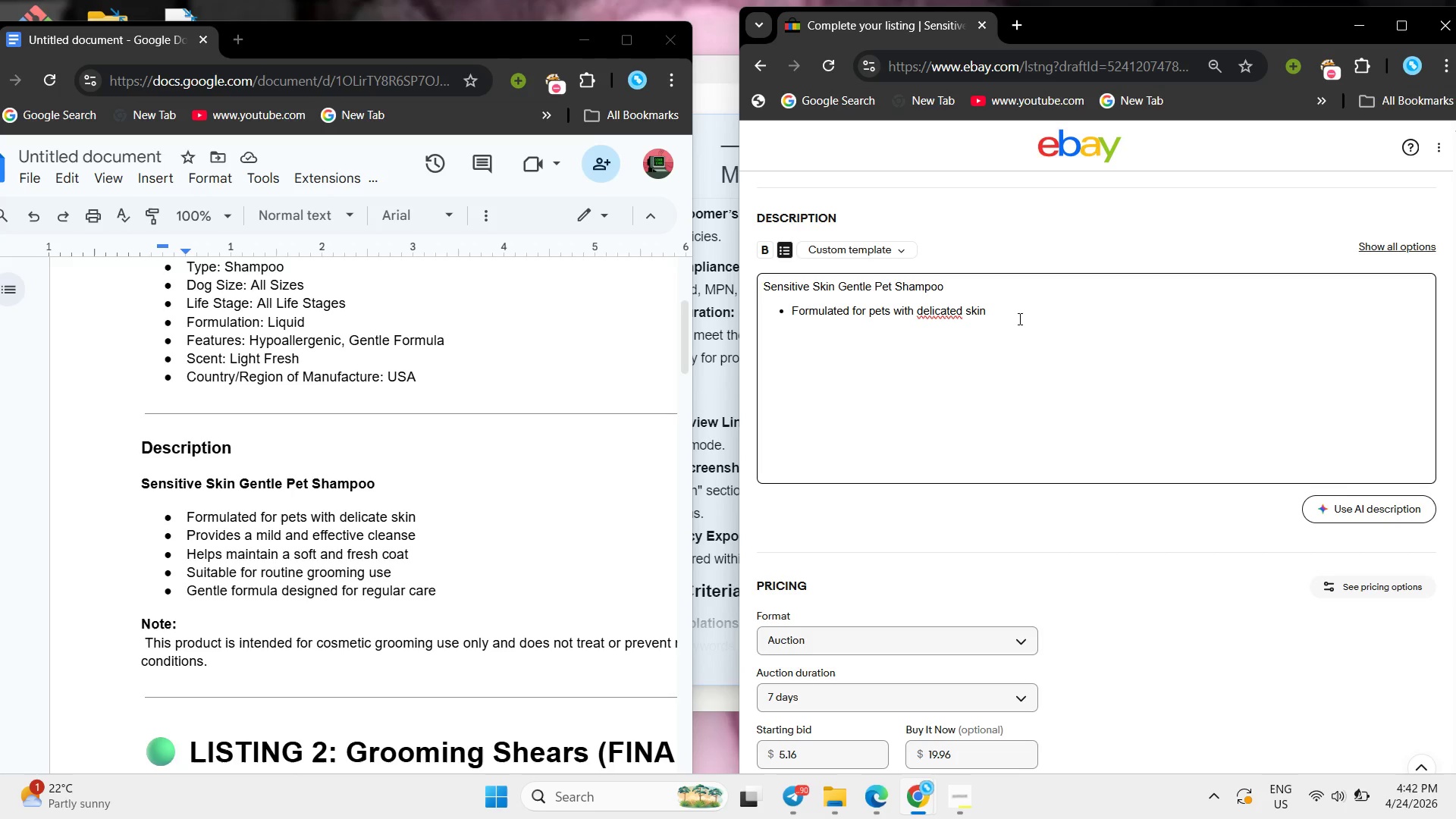 
hold_key(key=Backspace, duration=0.81)
 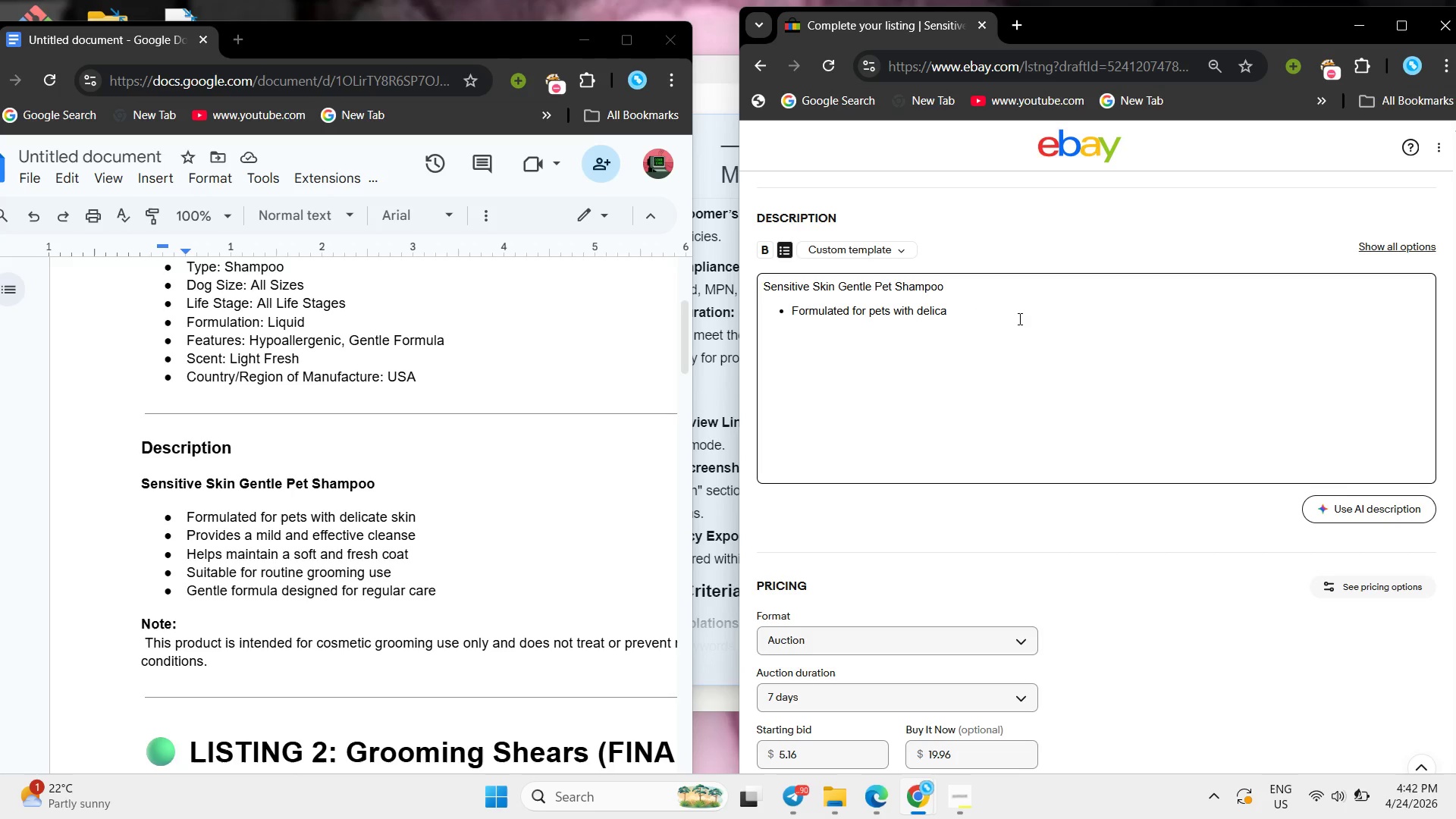 
type(te skin)
 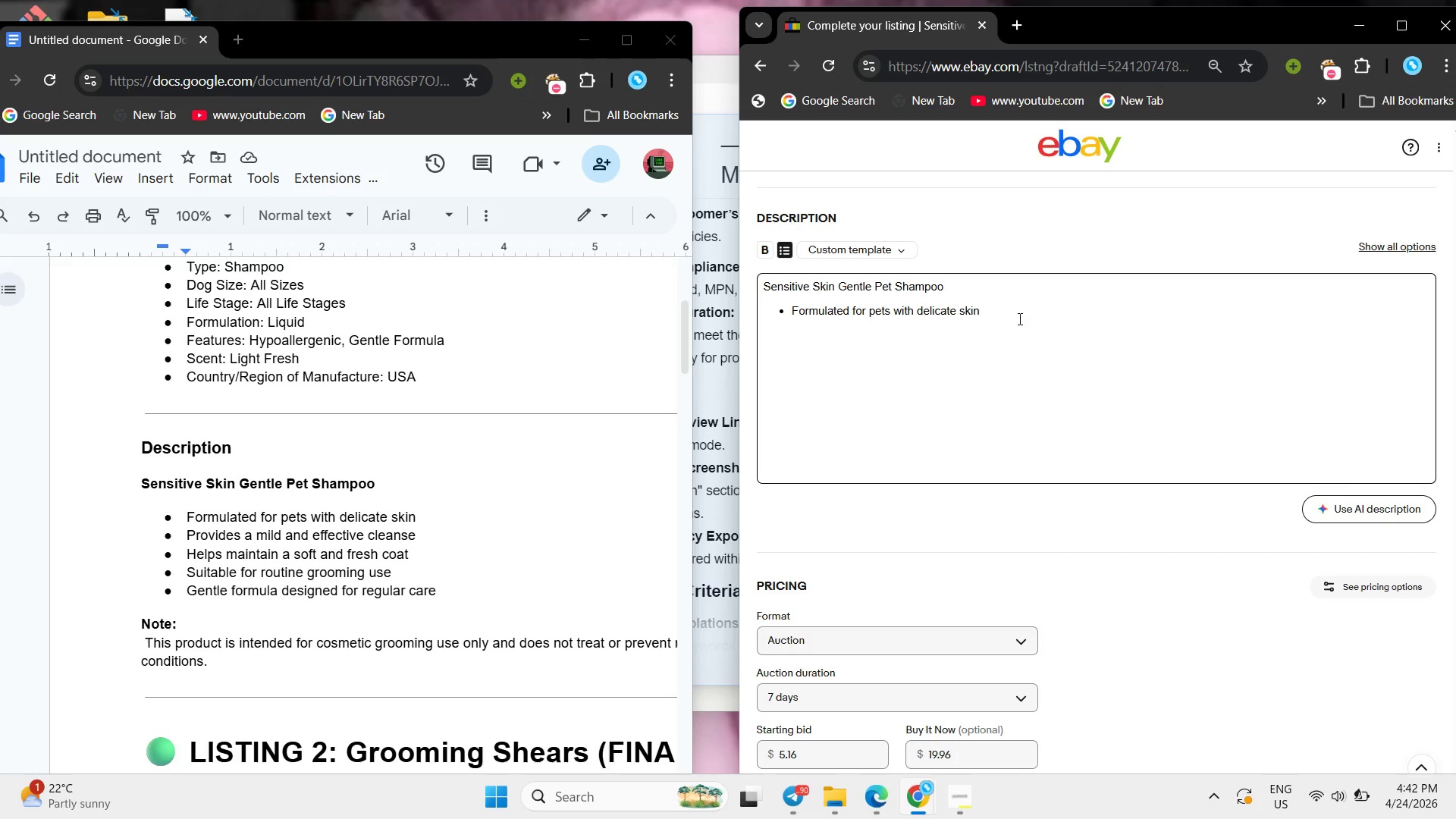 
key(Enter)
 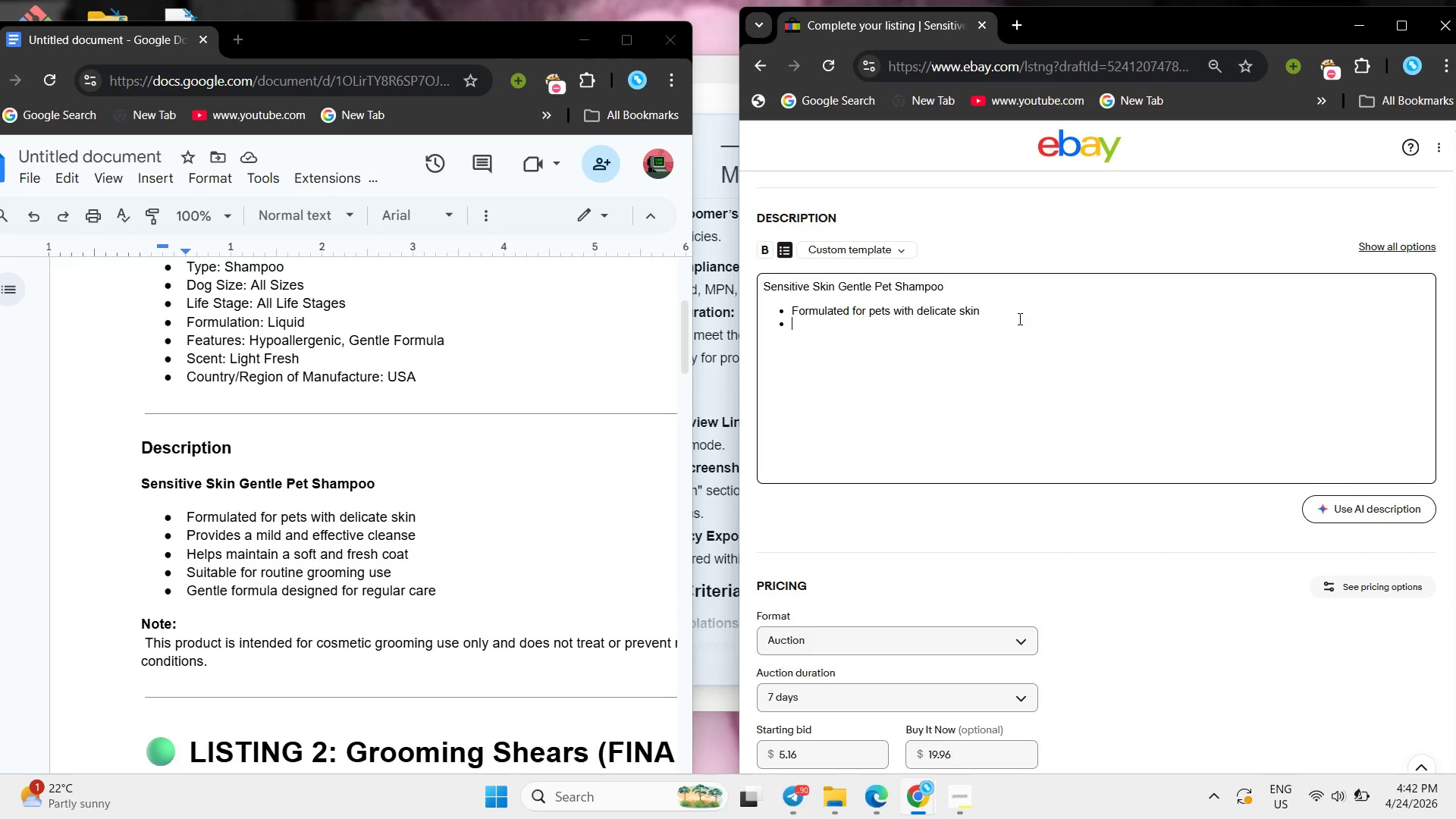 
type(provides a mild ad effe)
key(Backspace)
key(Backspace)
key(Backspace)
key(Backspace)
key(Backspace)
key(Backspace)
type(nd effective cleanse )
 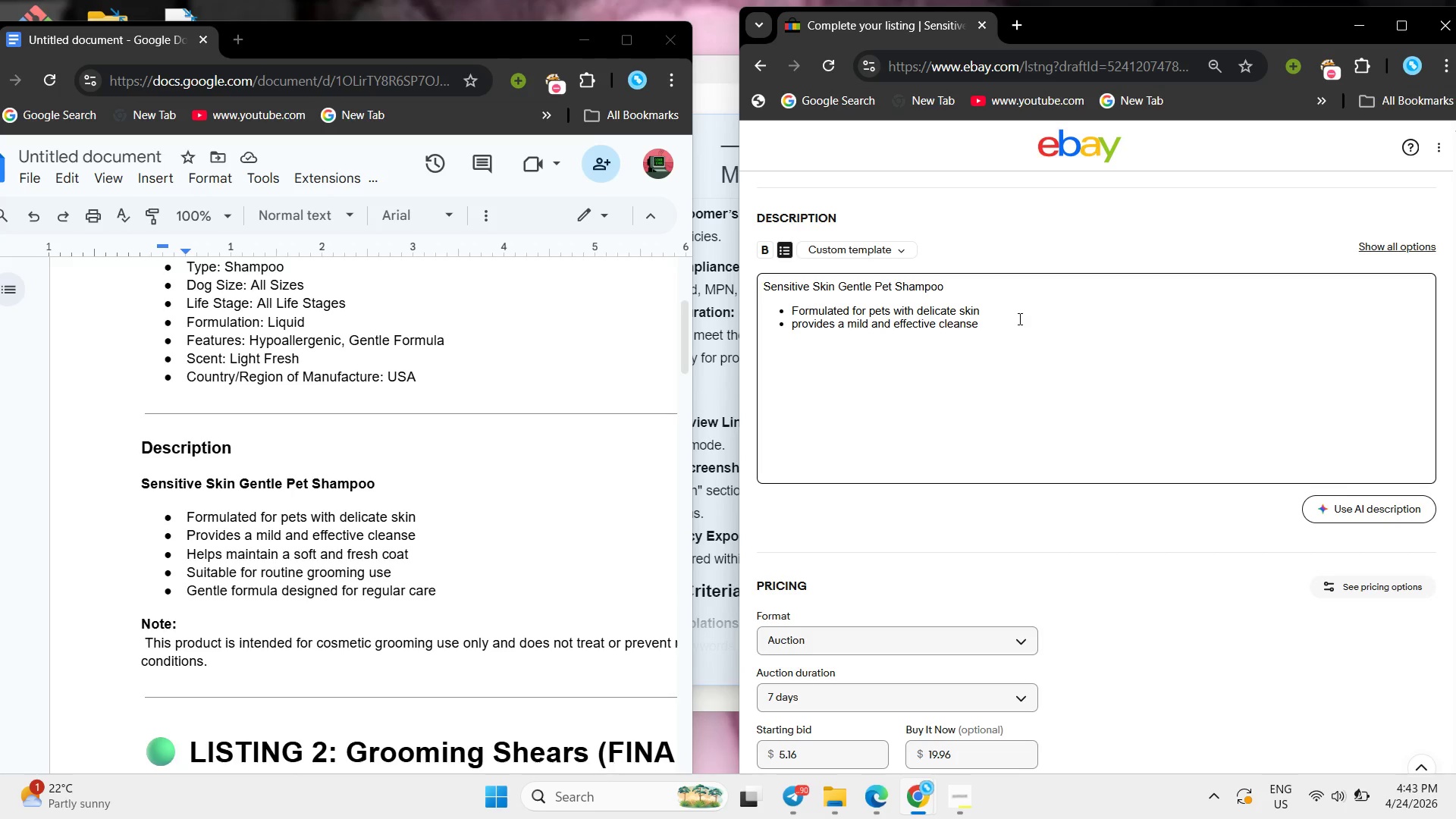 
key(Enter)
 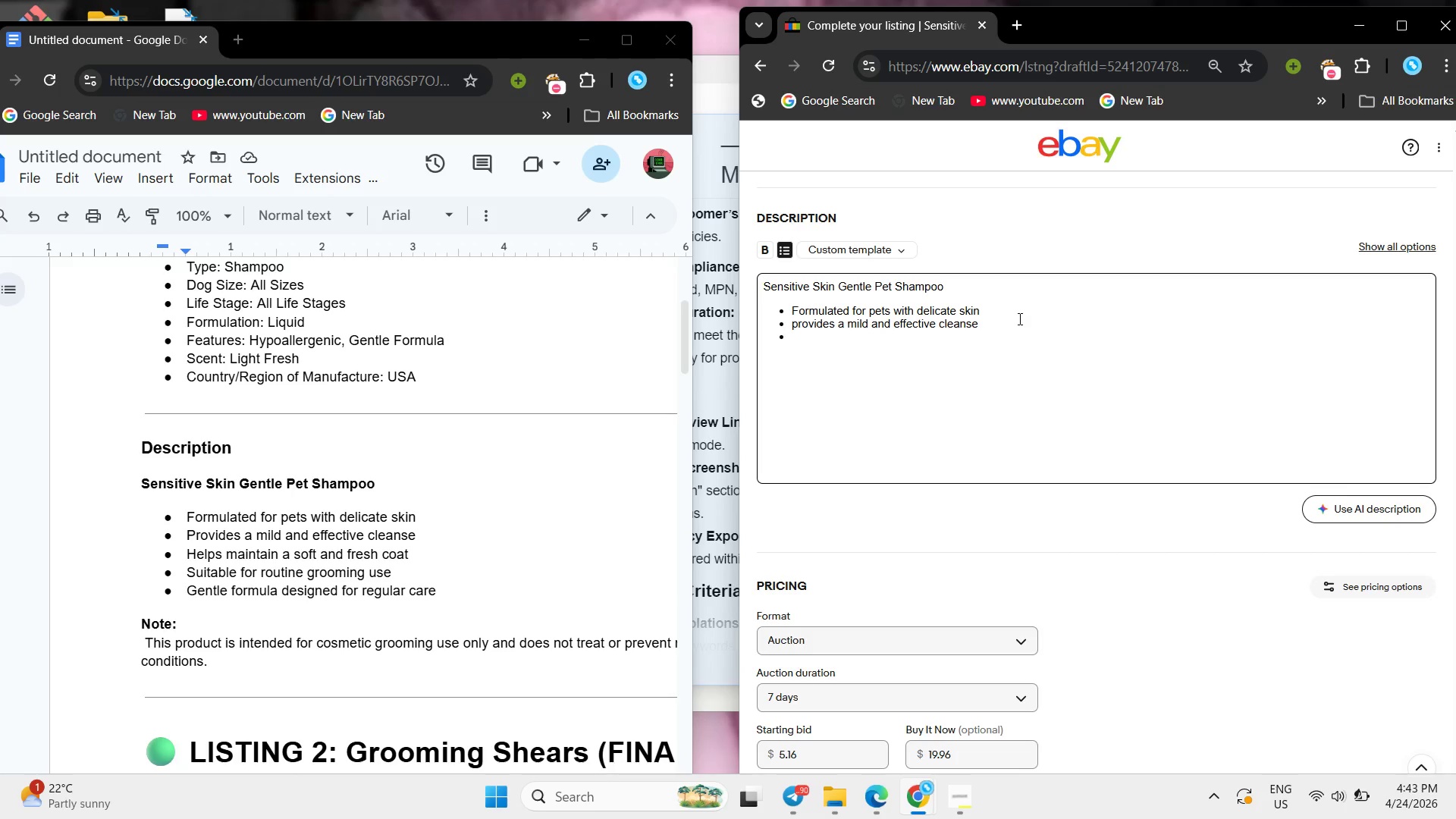 
type(hel)
key(Backspace)
key(Backspace)
key(Backspace)
type(Helps maintain a soft and fresh coat)
 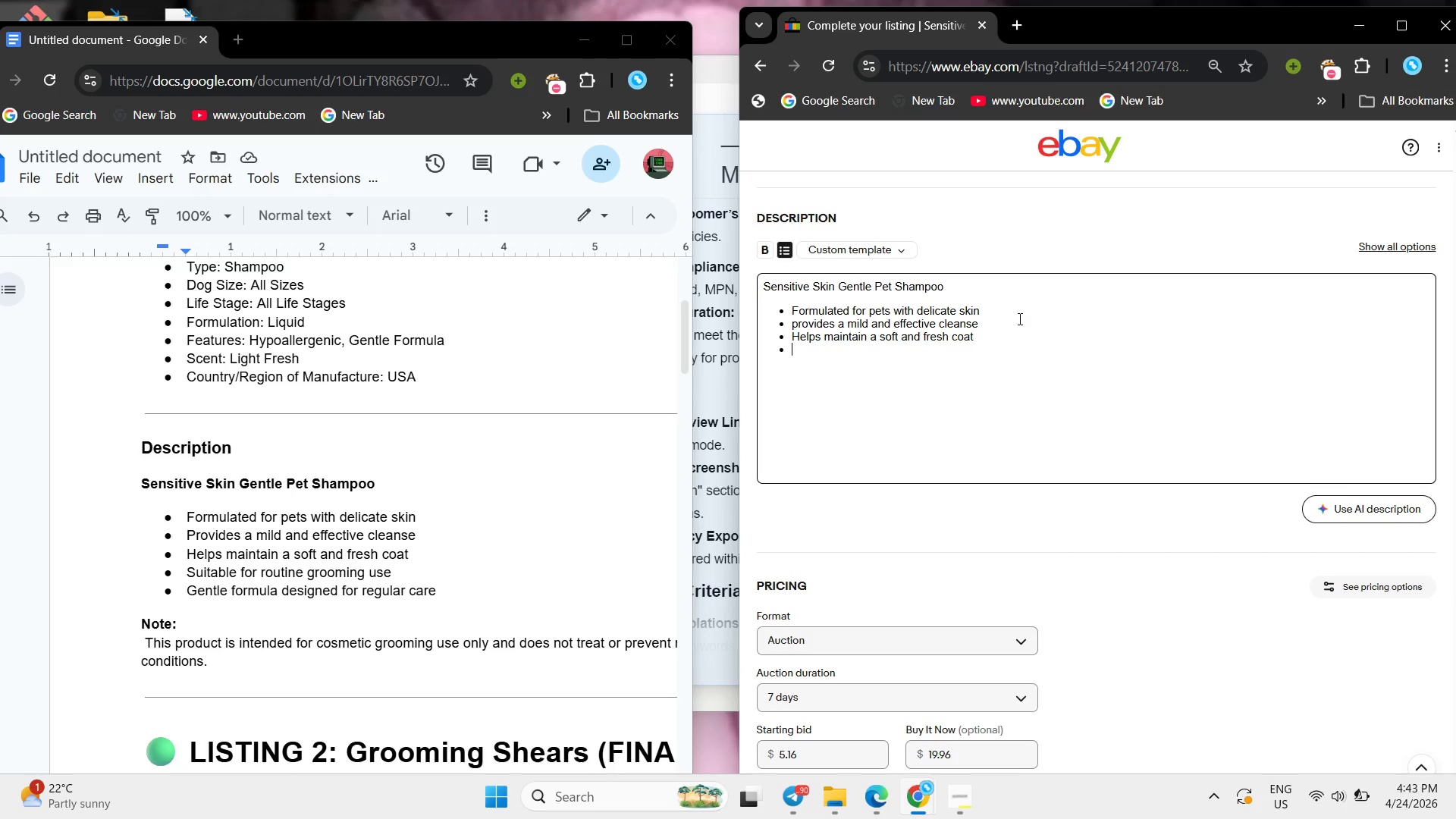 
key(Enter)
 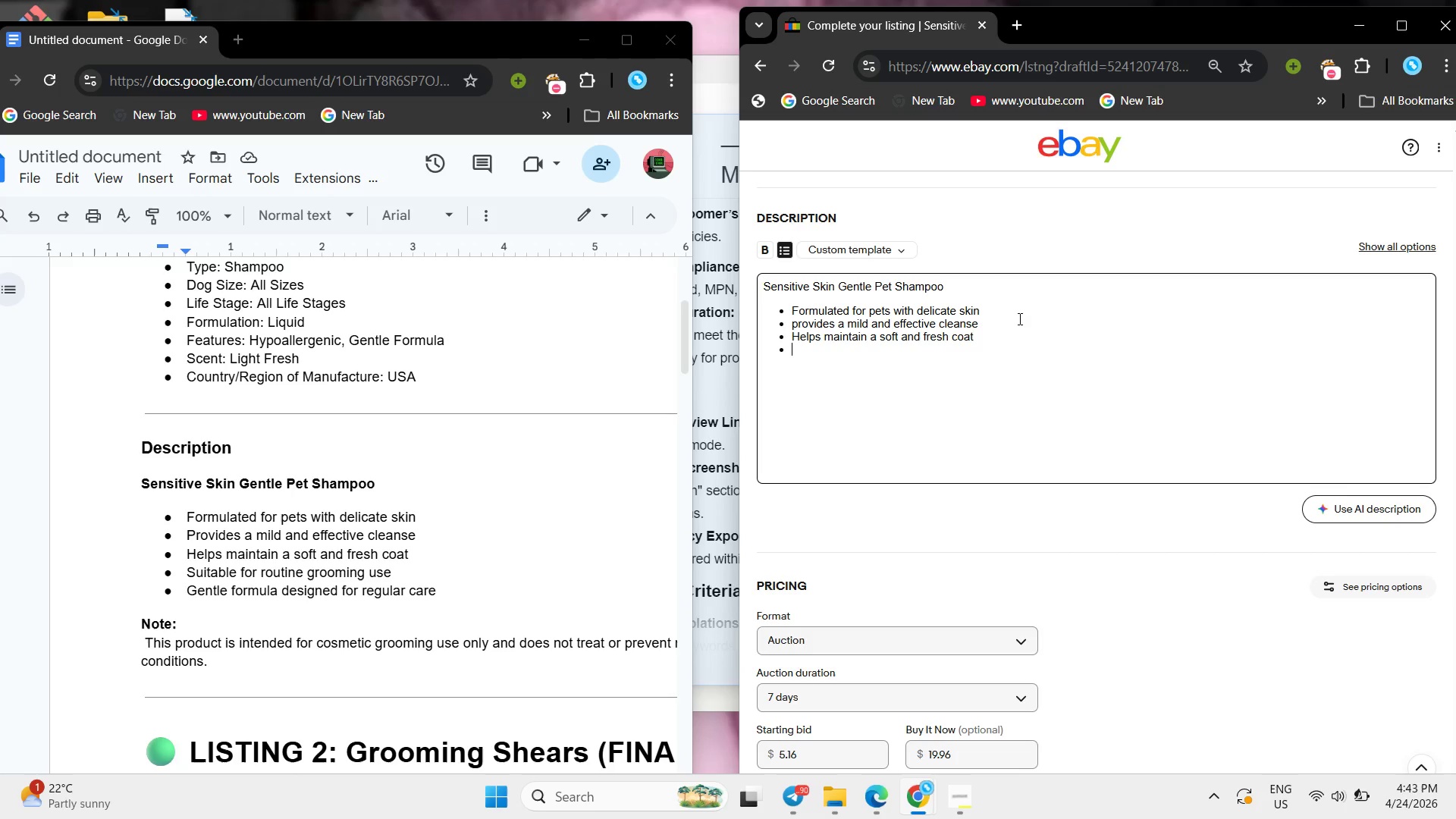 
type(Suitable for routine groomig use )
 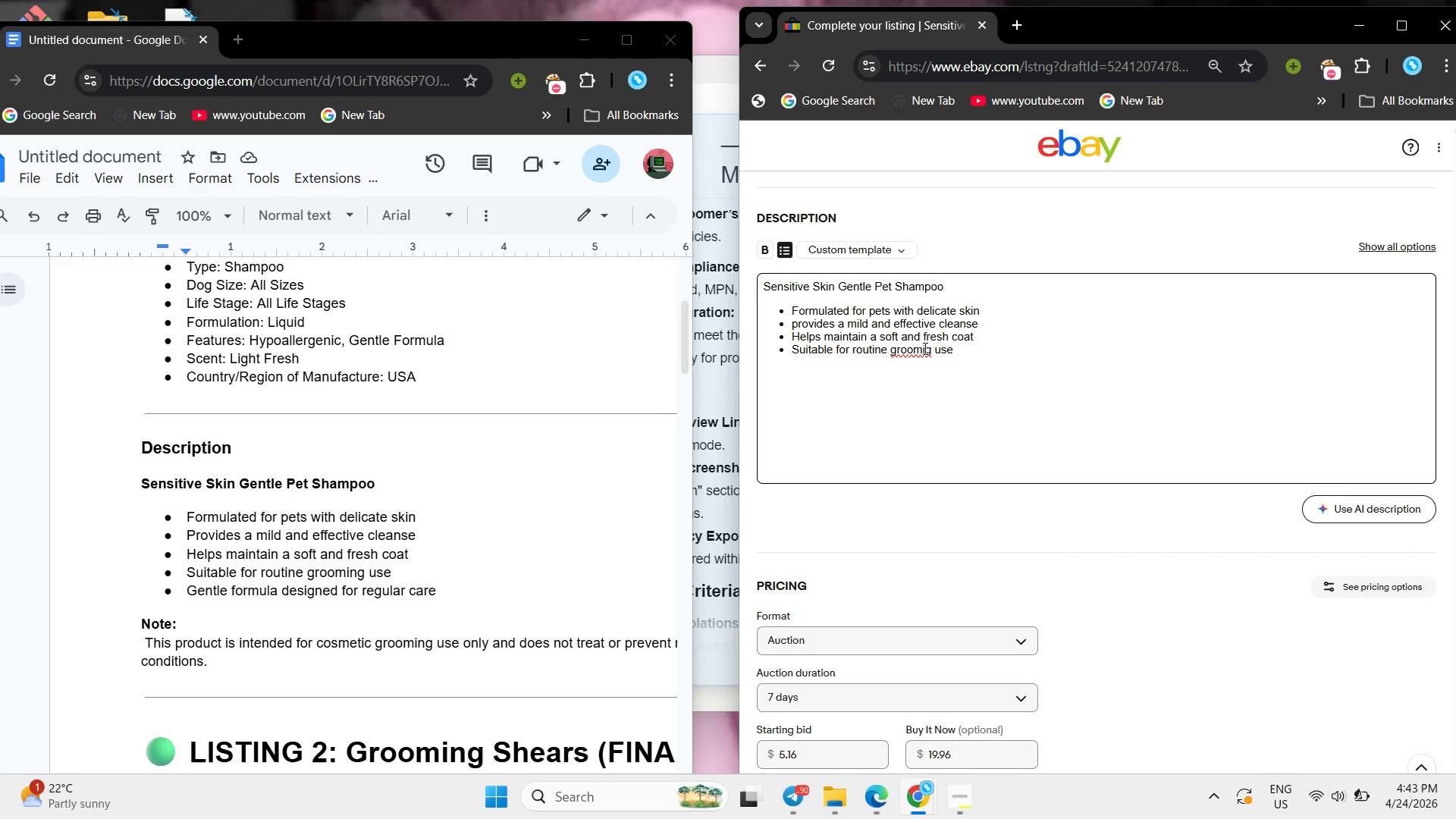 
key(N)
 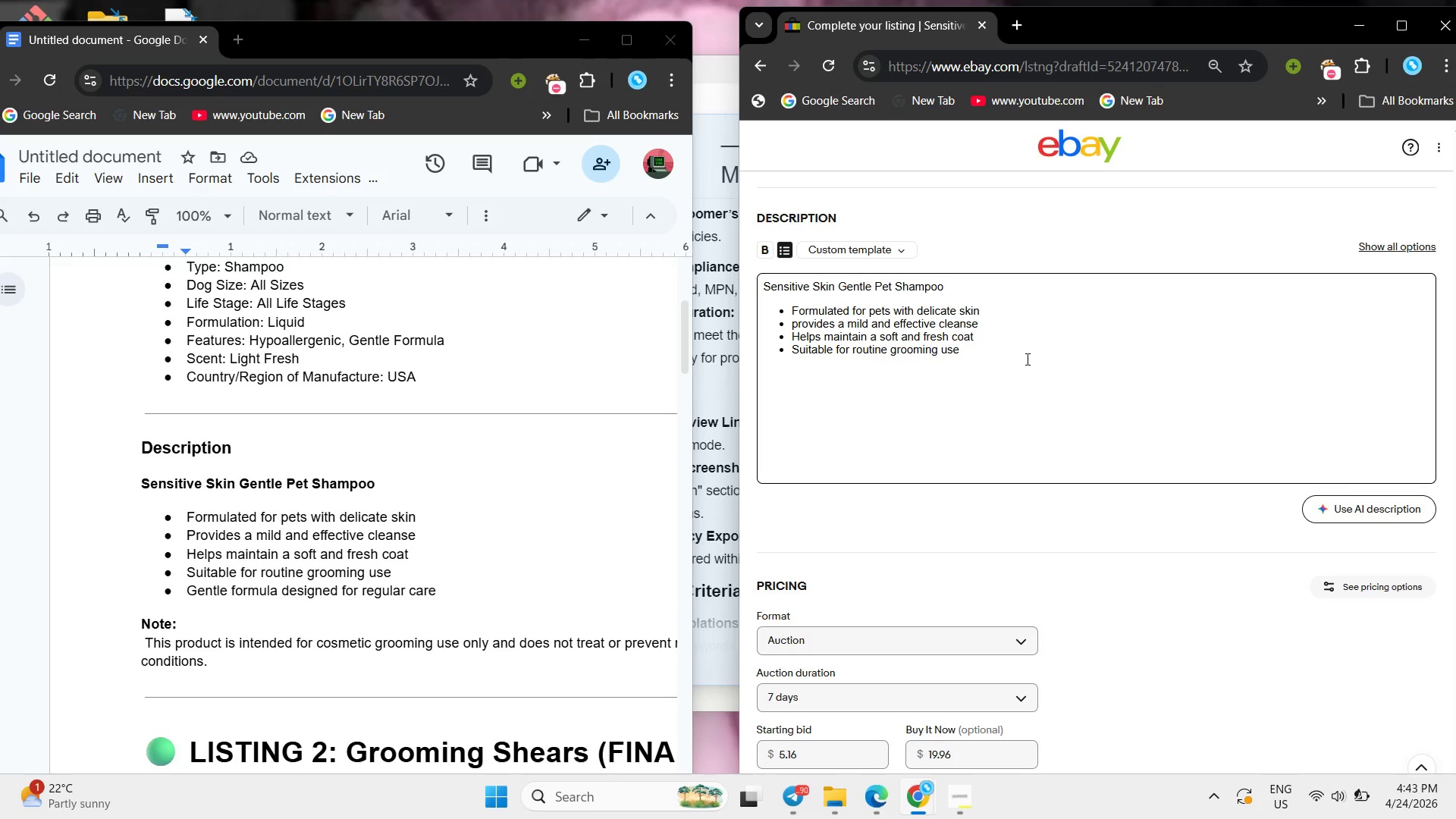 
left_click([1026, 359])
 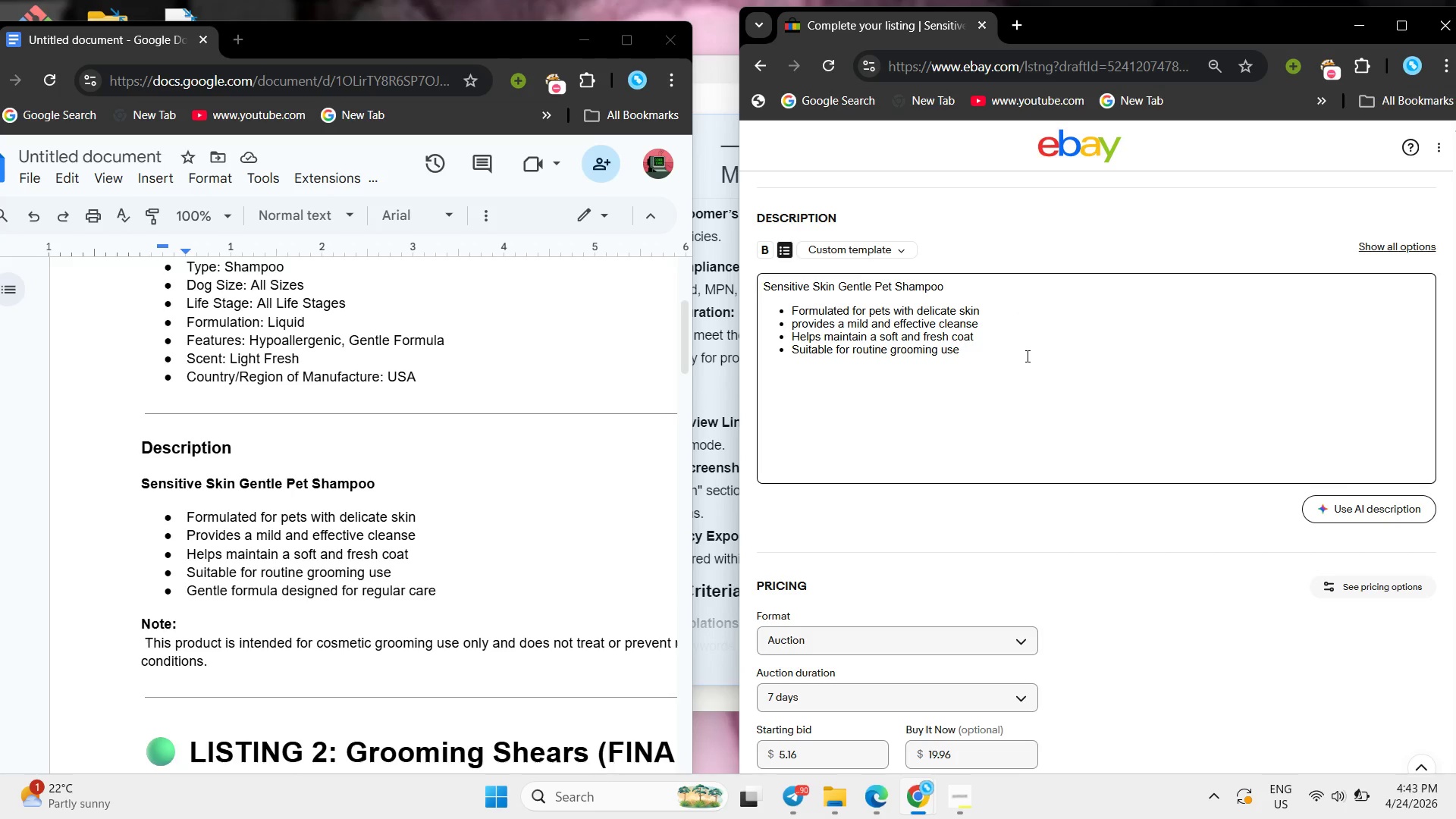 
key(Enter)
 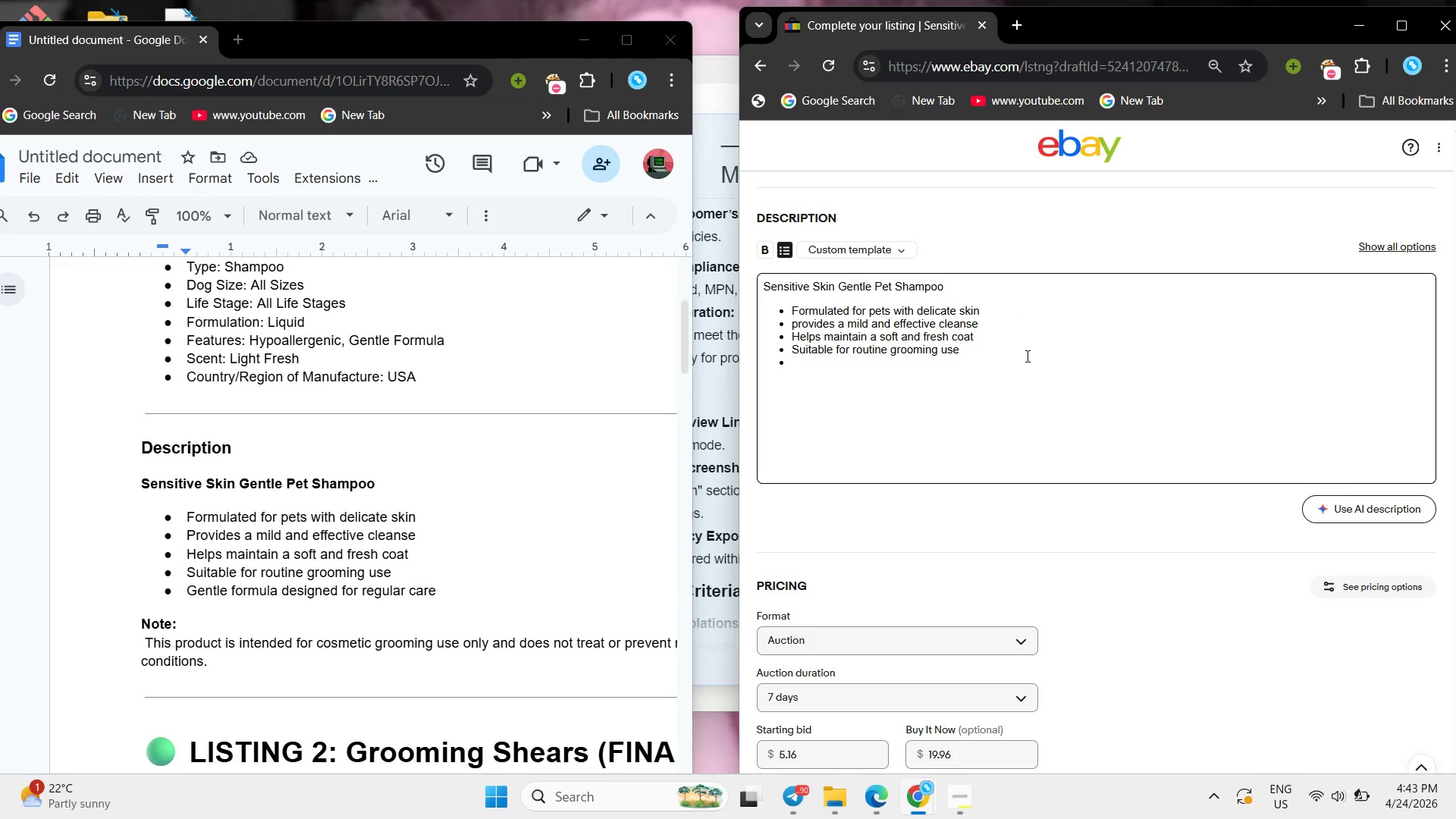 
type(gentle formula designed for regular care 77)
key(Backspace)
key(Backspace)
 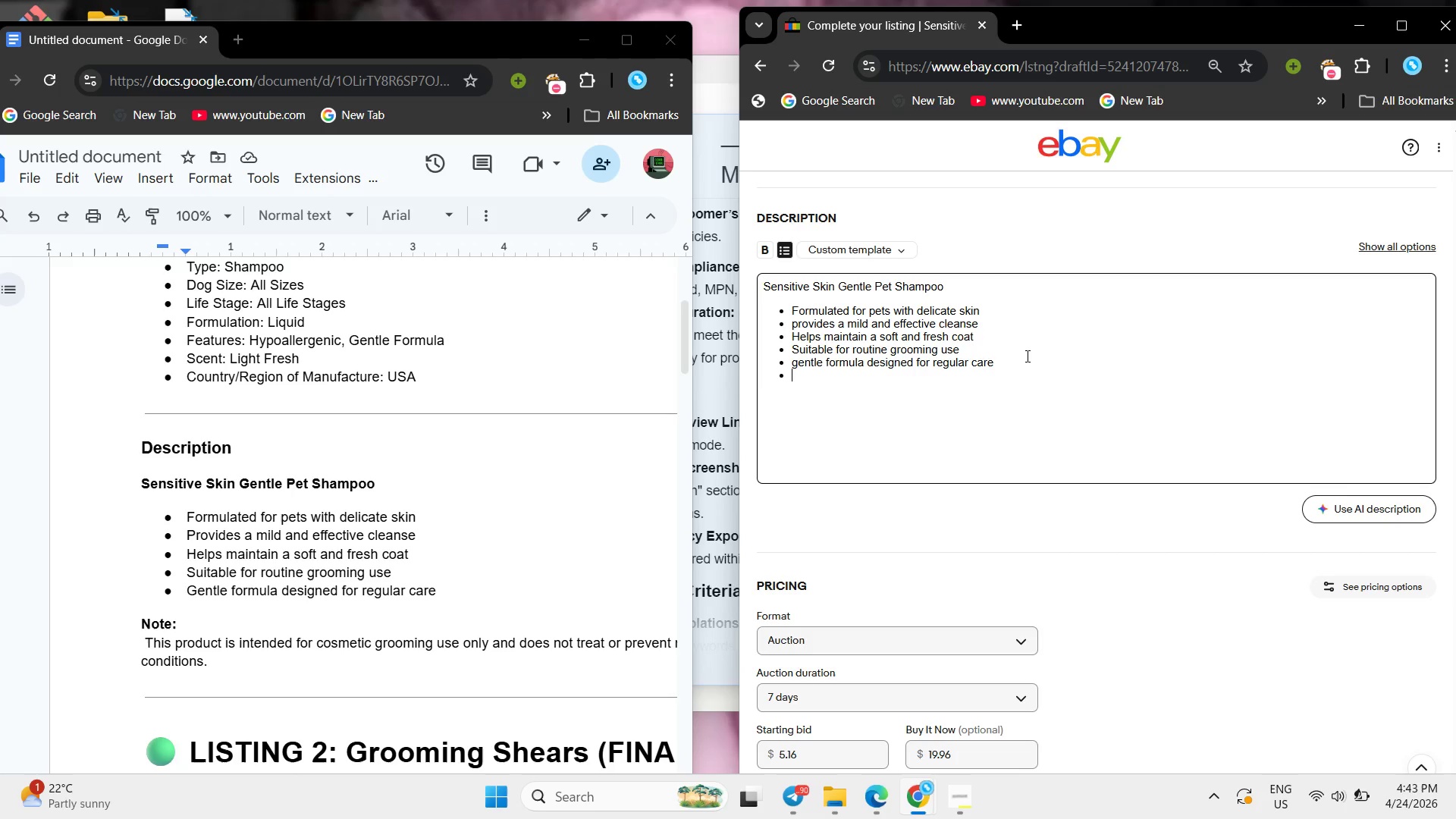 
key(Enter)
 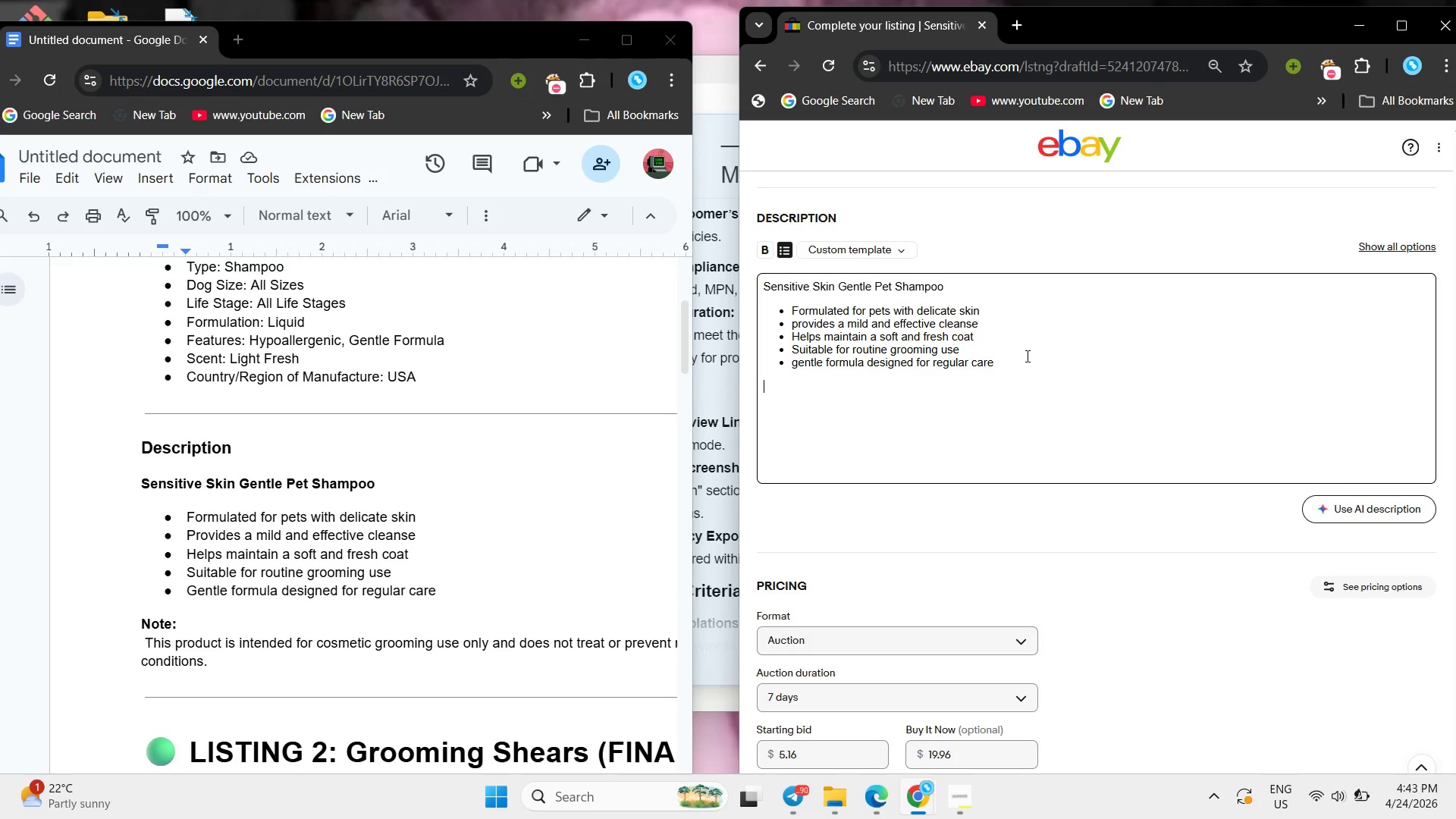 
key(Enter)
 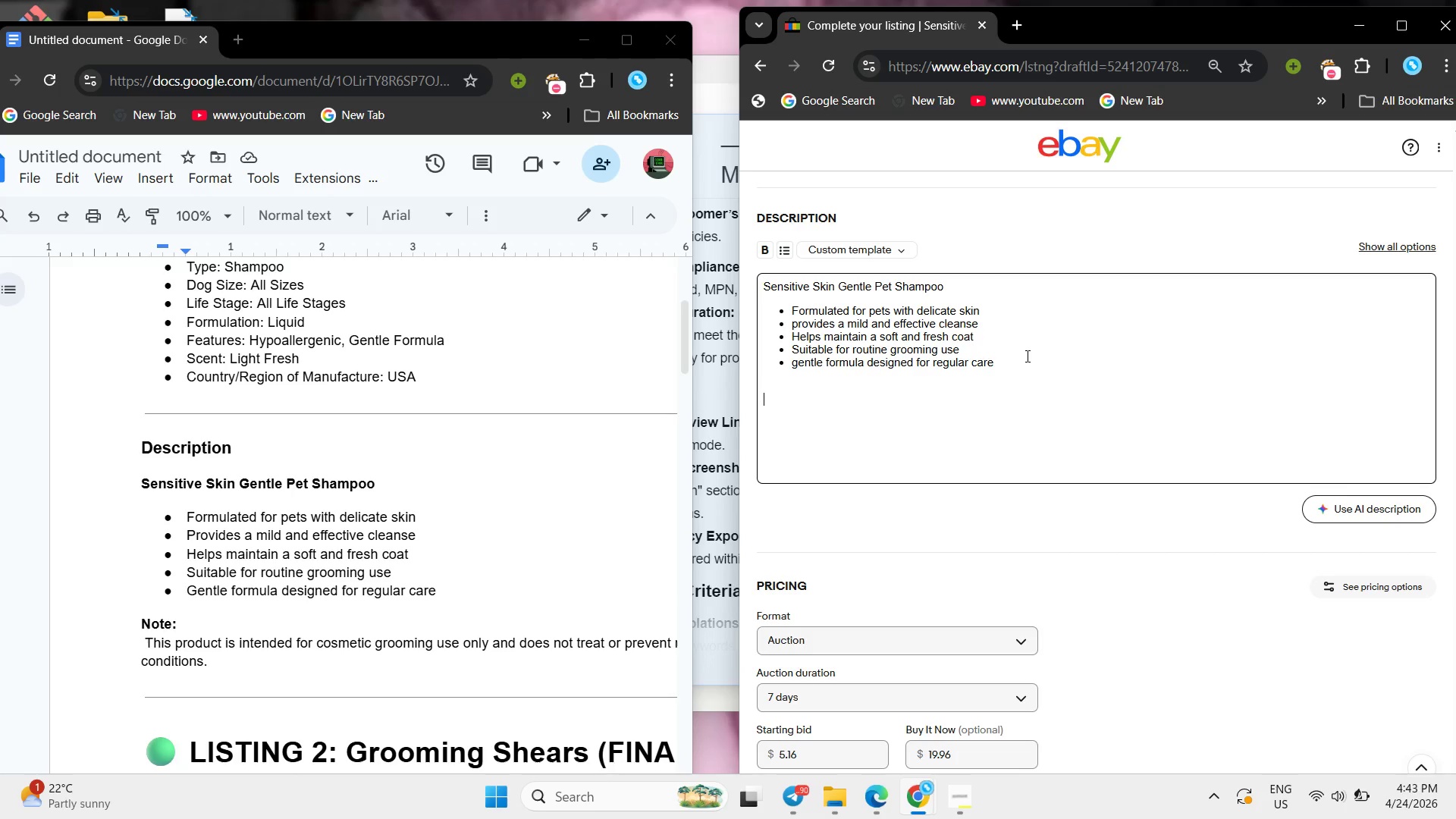 
key(Enter)
 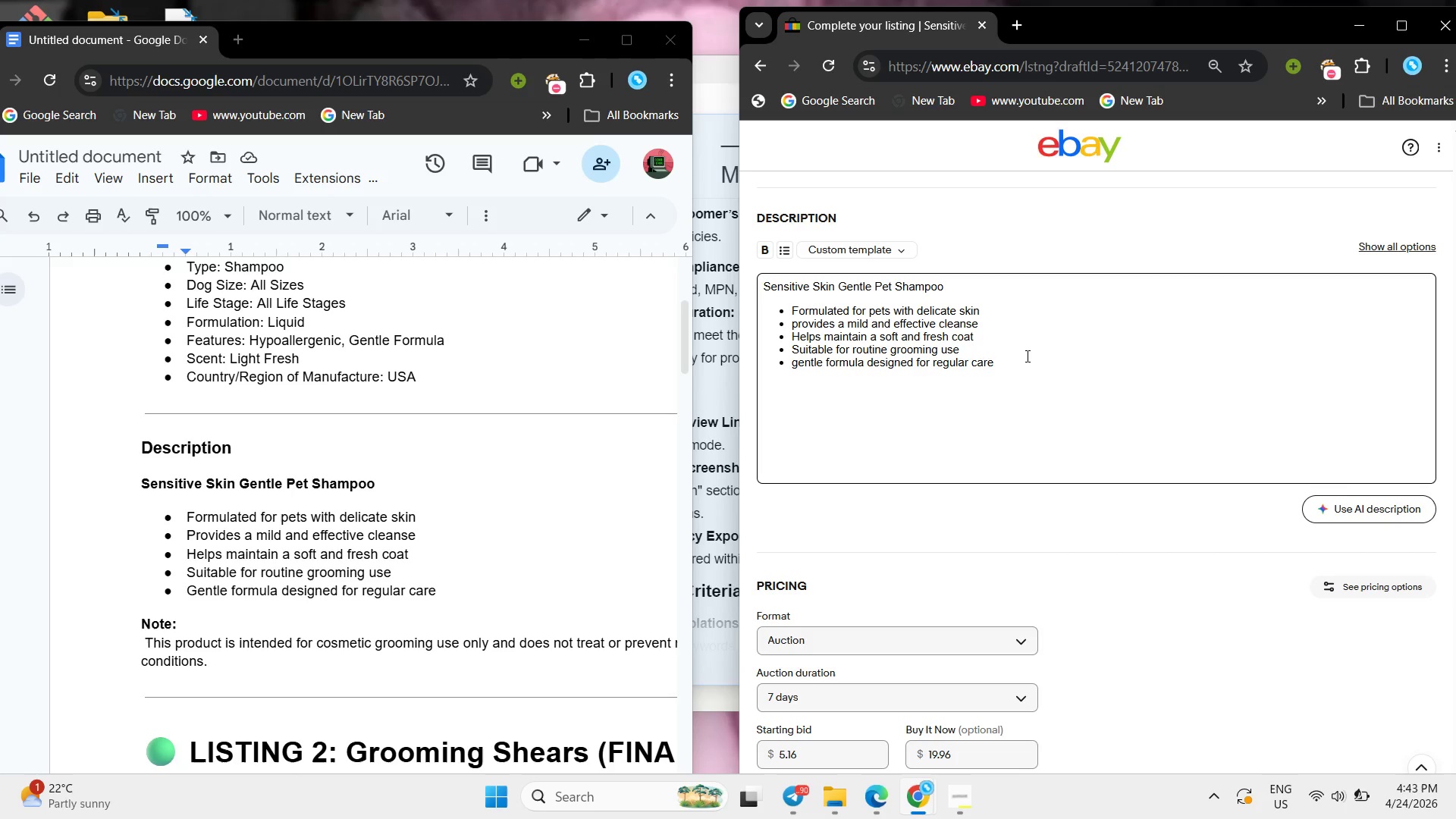 
type(This producy[NumLock])
key(Backspace)
type(t is intended for sos)
key(Backspace)
key(Backspace)
key(Backspace)
type(cosmetic gromm)
key(Backspace)
type(ing )
 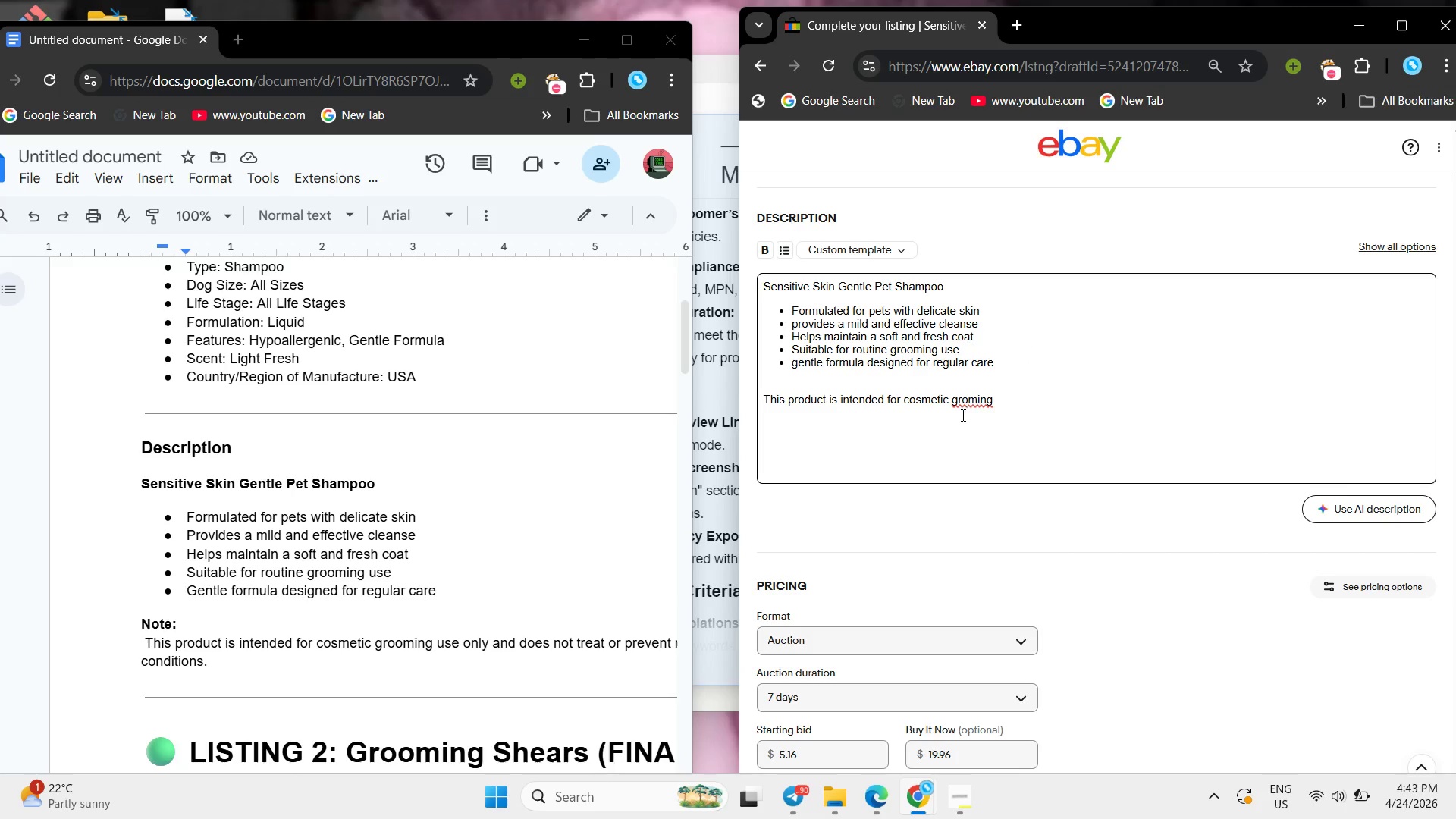 
left_click([968, 400])
 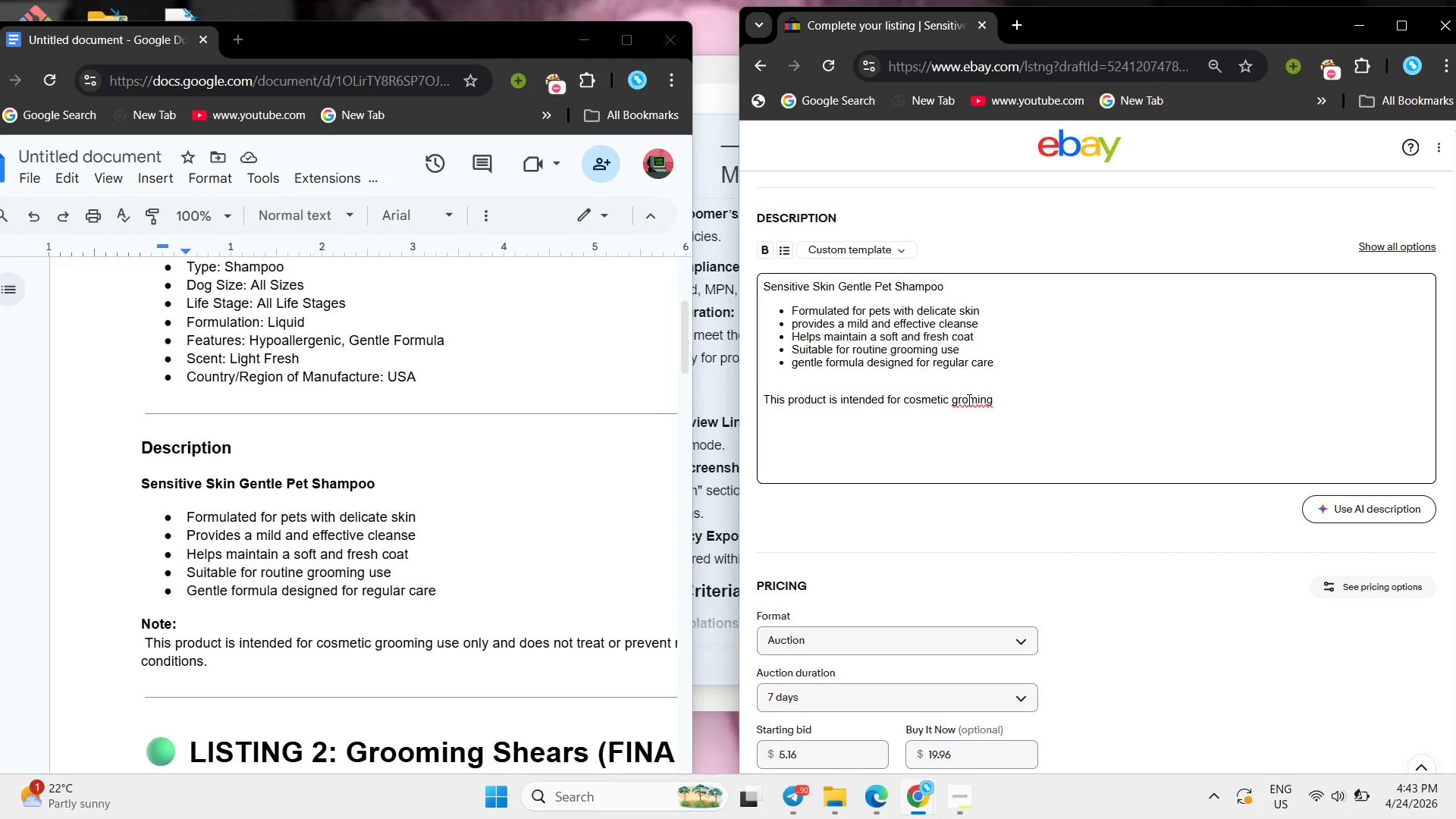 
key(O)
 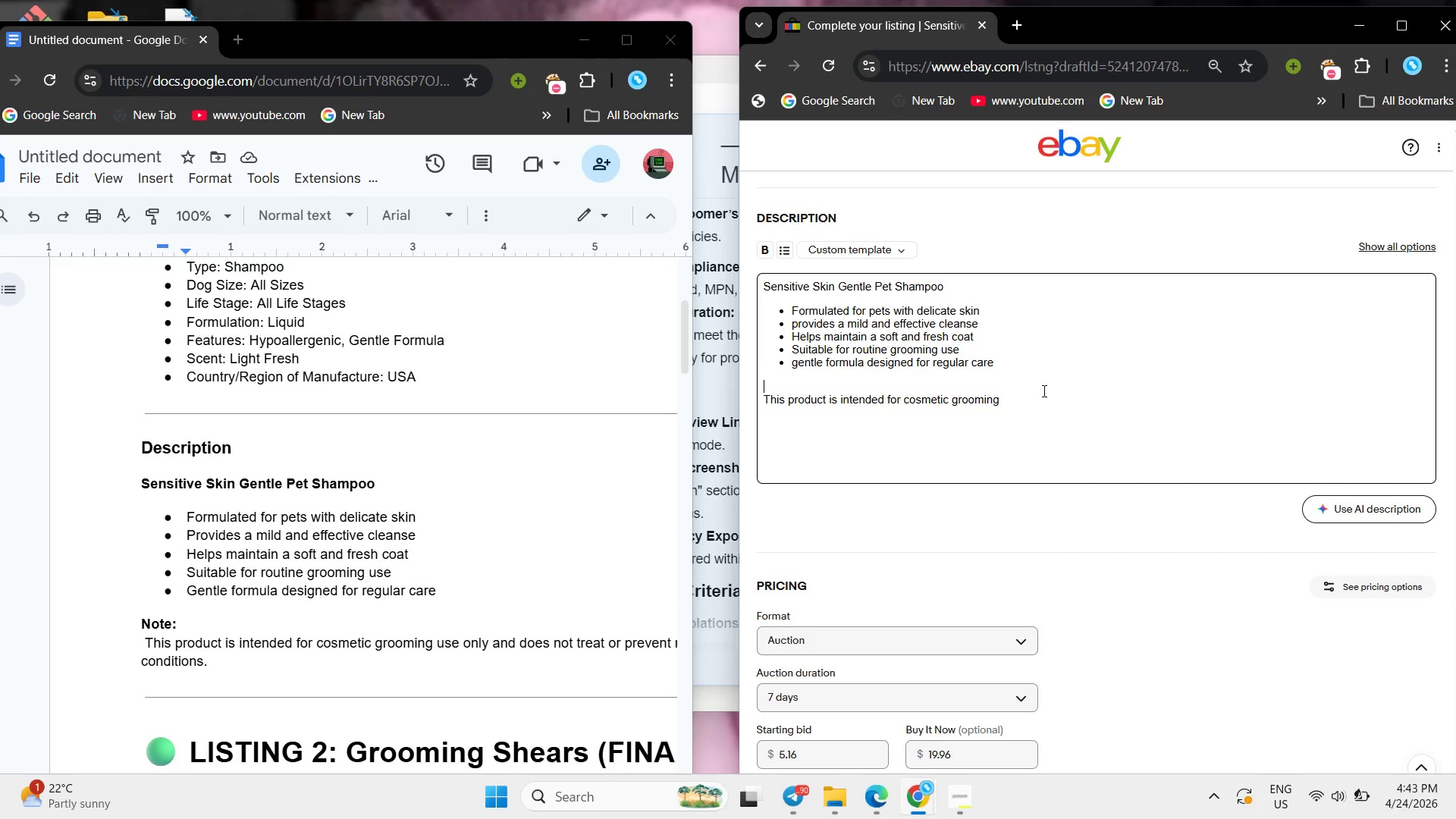 
left_click_drag(start_coordinate=[1042, 389], to_coordinate=[1043, 393])
 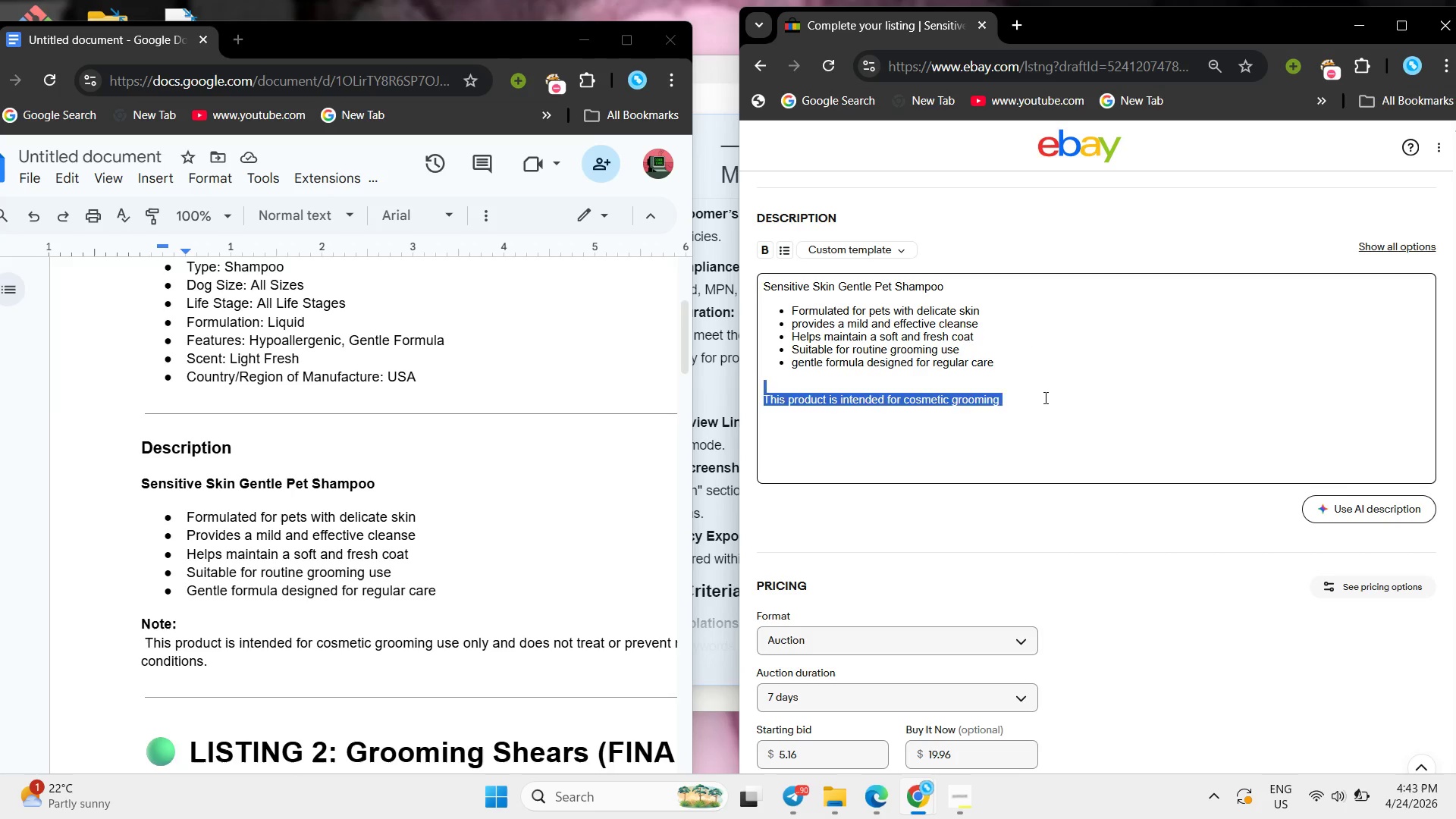 
left_click([1044, 397])
 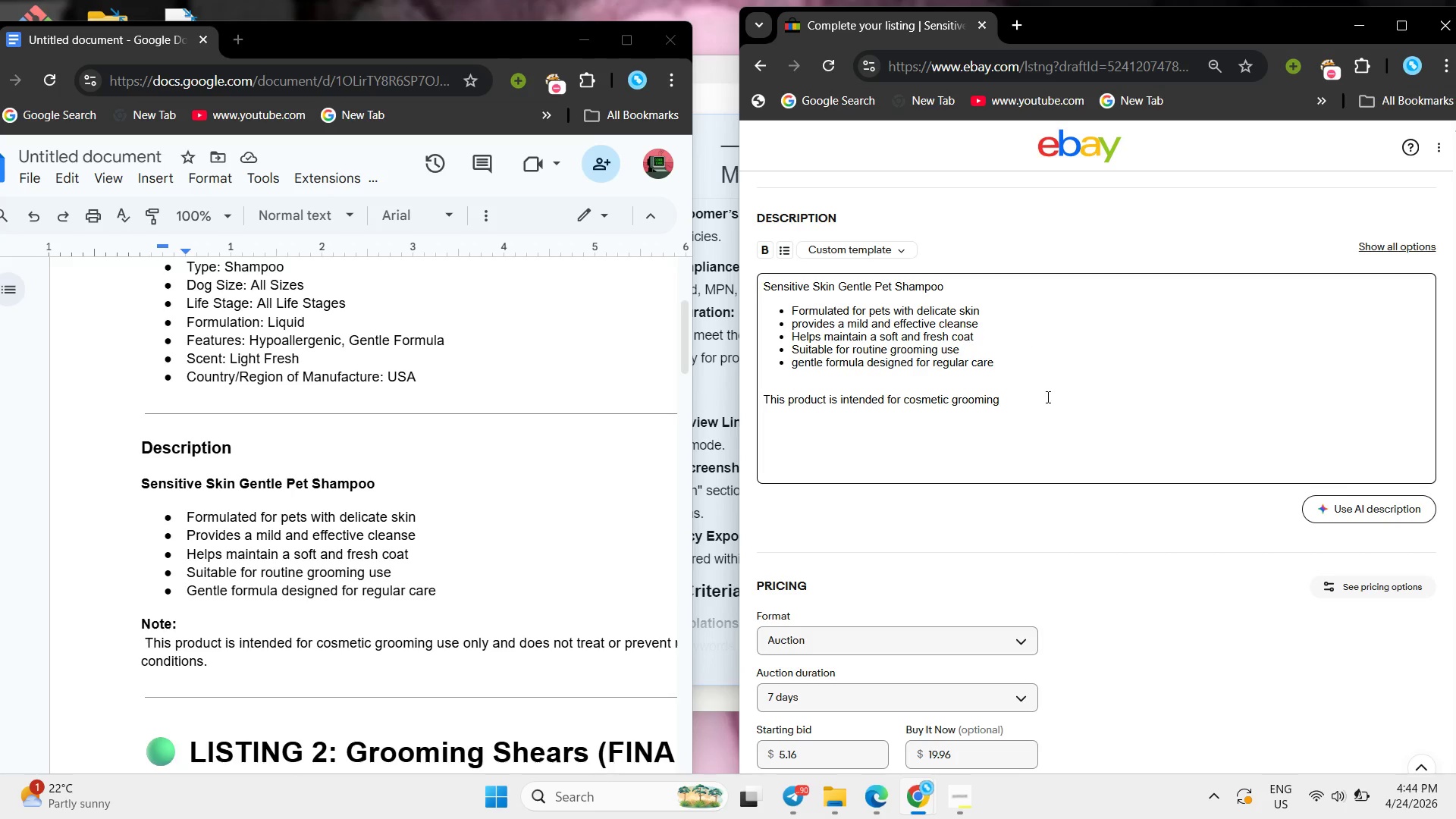 
type(use nly)
key(Backspace)
key(Backspace)
key(Backspace)
type(only and dies ot tre)
key(Backspace)
key(Backspace)
key(Backspace)
key(Backspace)
key(Backspace)
key(Backspace)
key(Backspace)
key(Backspace)
key(Backspace)
key(Backspace)
type(ies)
key(Backspace)
key(Backspace)
key(Backspace)
type(oes not treat )
 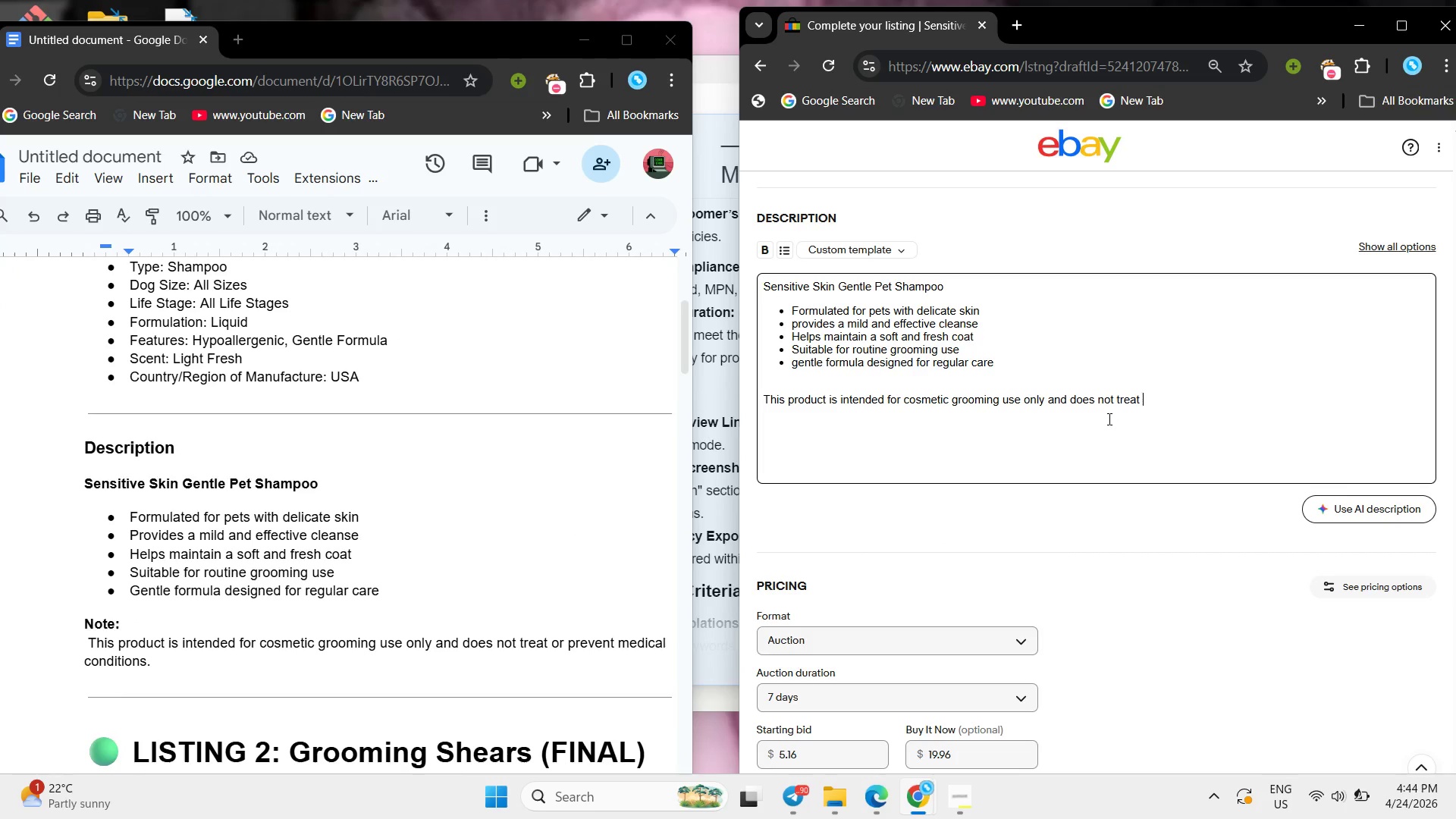 
type(or prevent medical )
 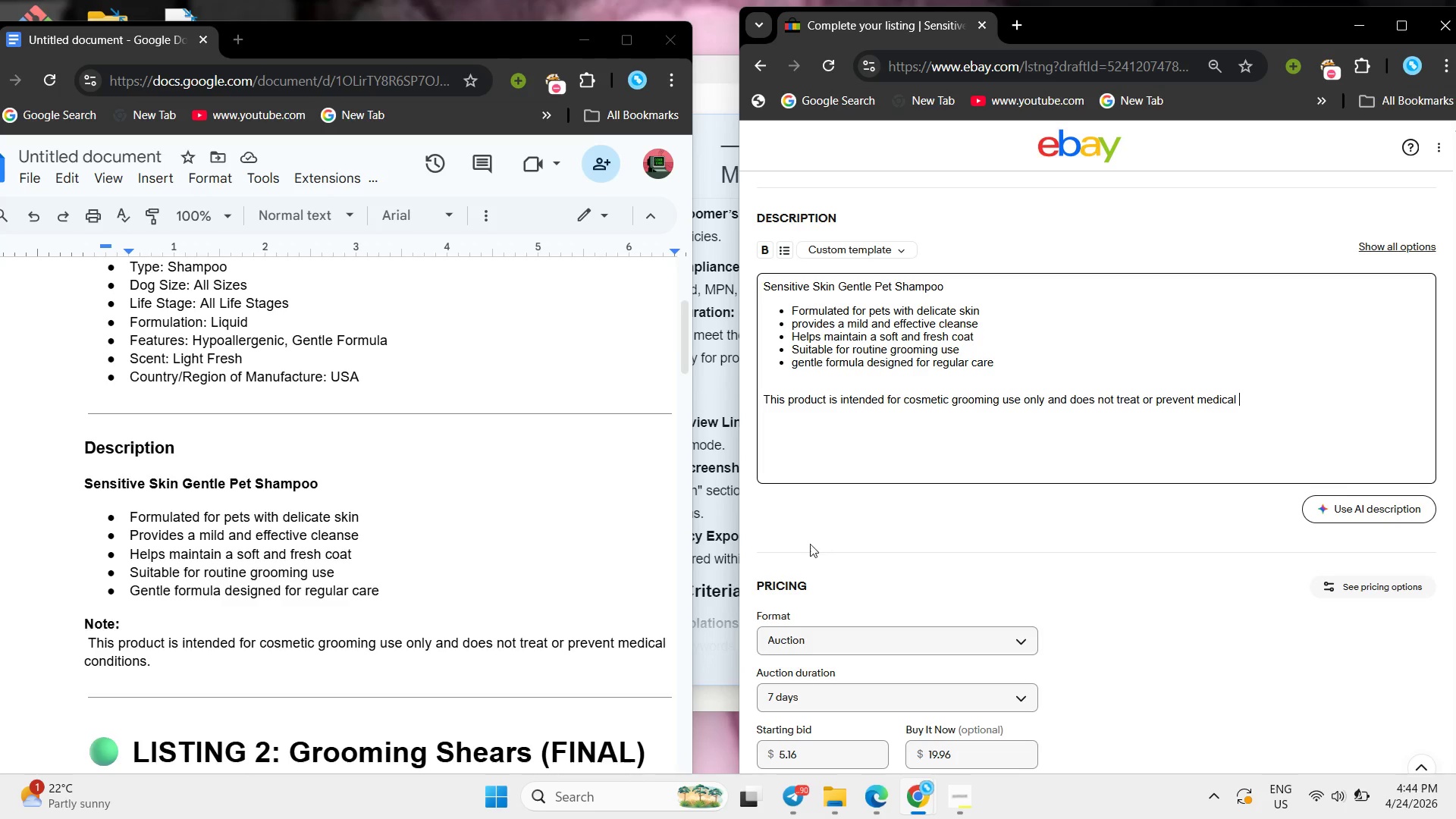 
left_click([487, 659])
 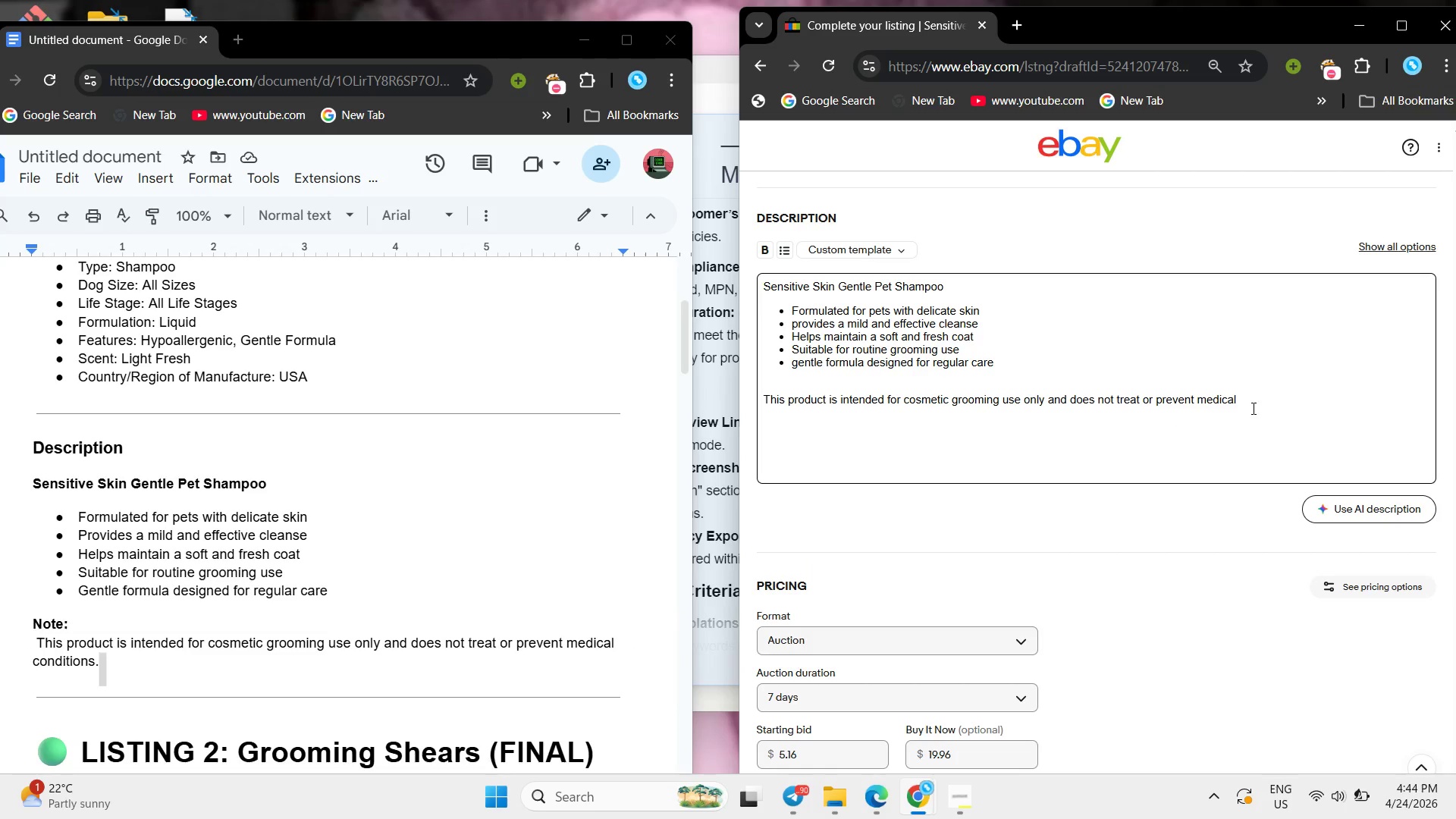 
type(conditions )
 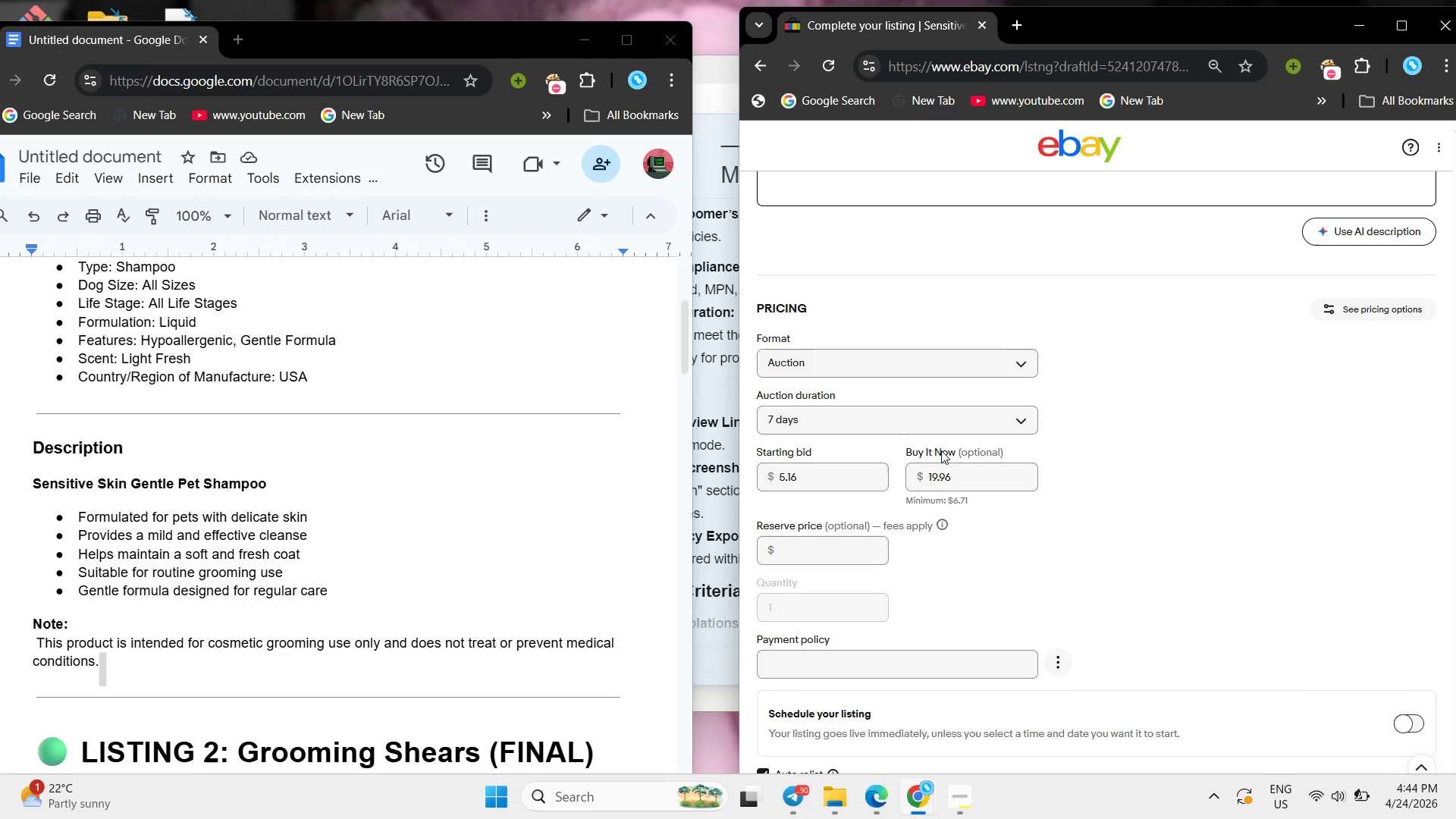 
left_click([598, 633])
 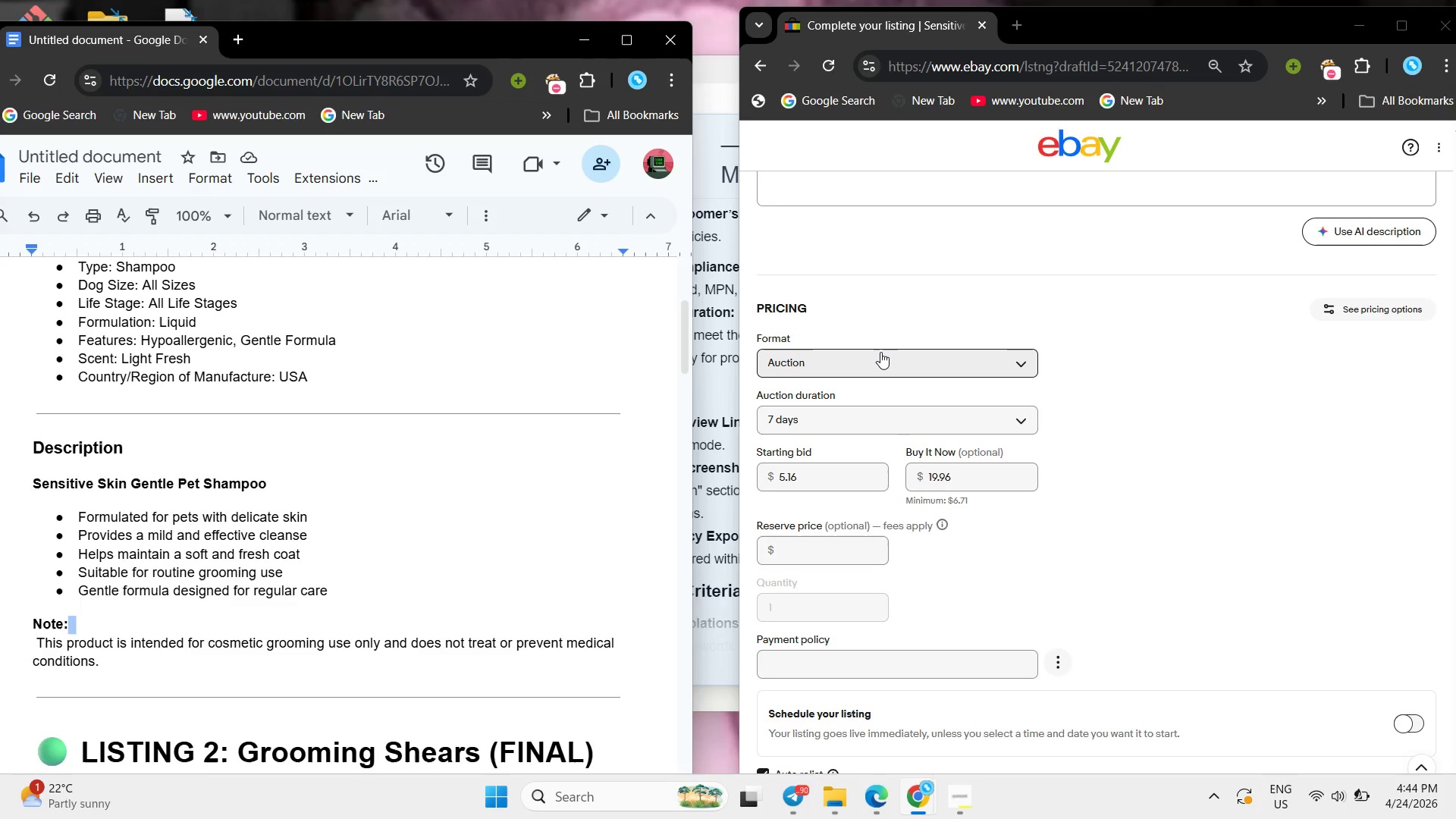 
left_click([880, 352])
 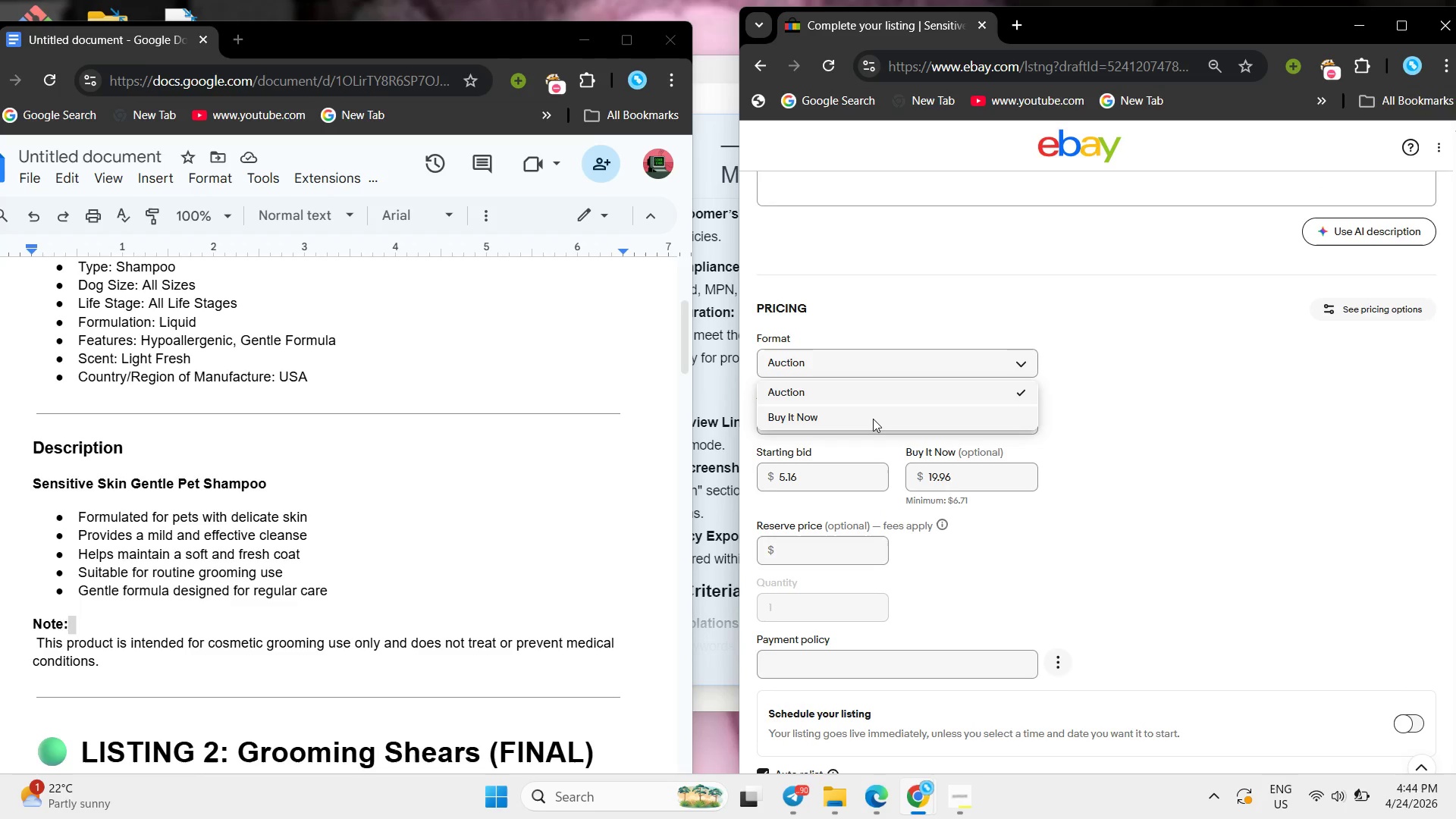 
left_click([873, 419])
 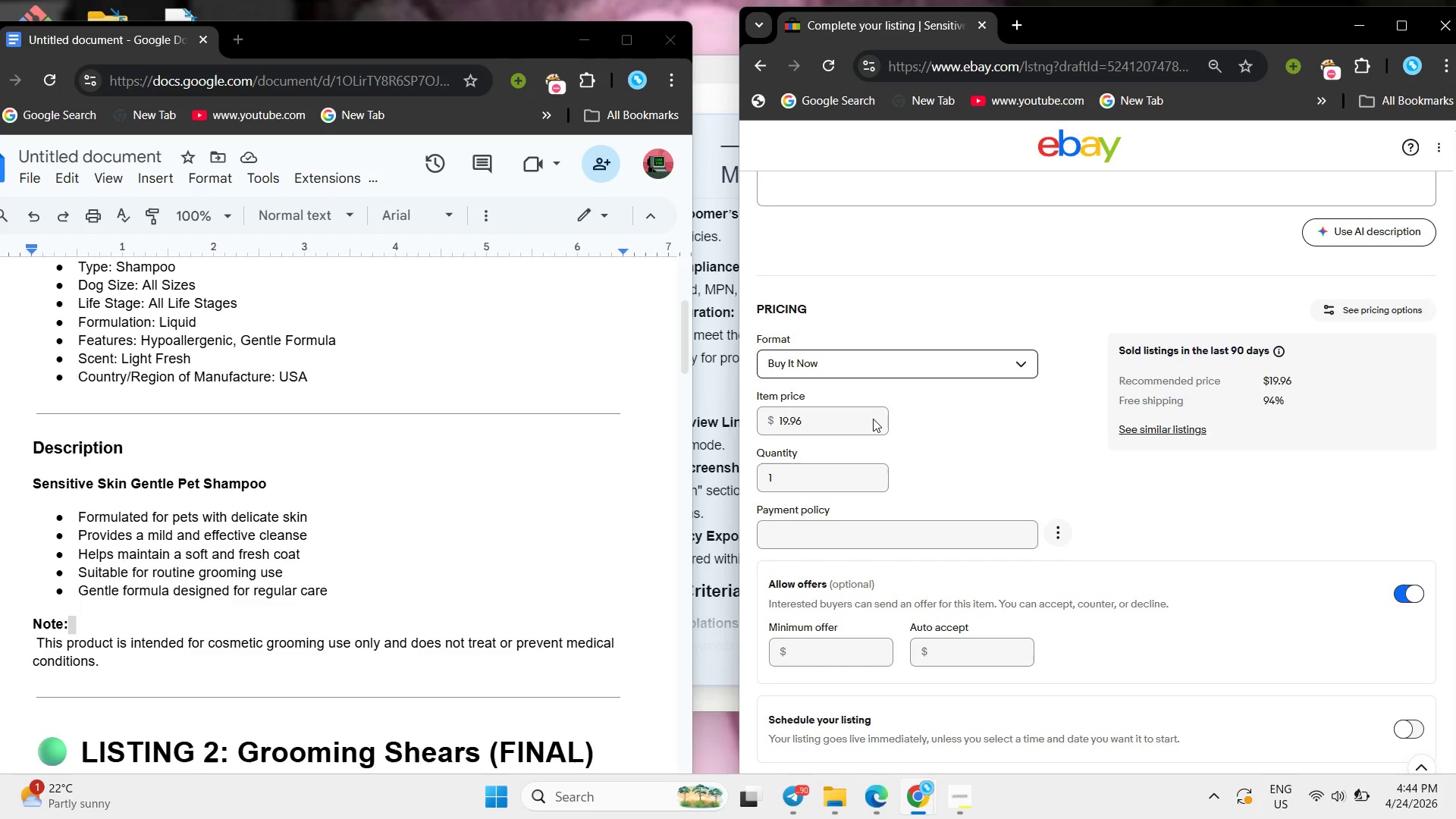 
wait(5.53)
 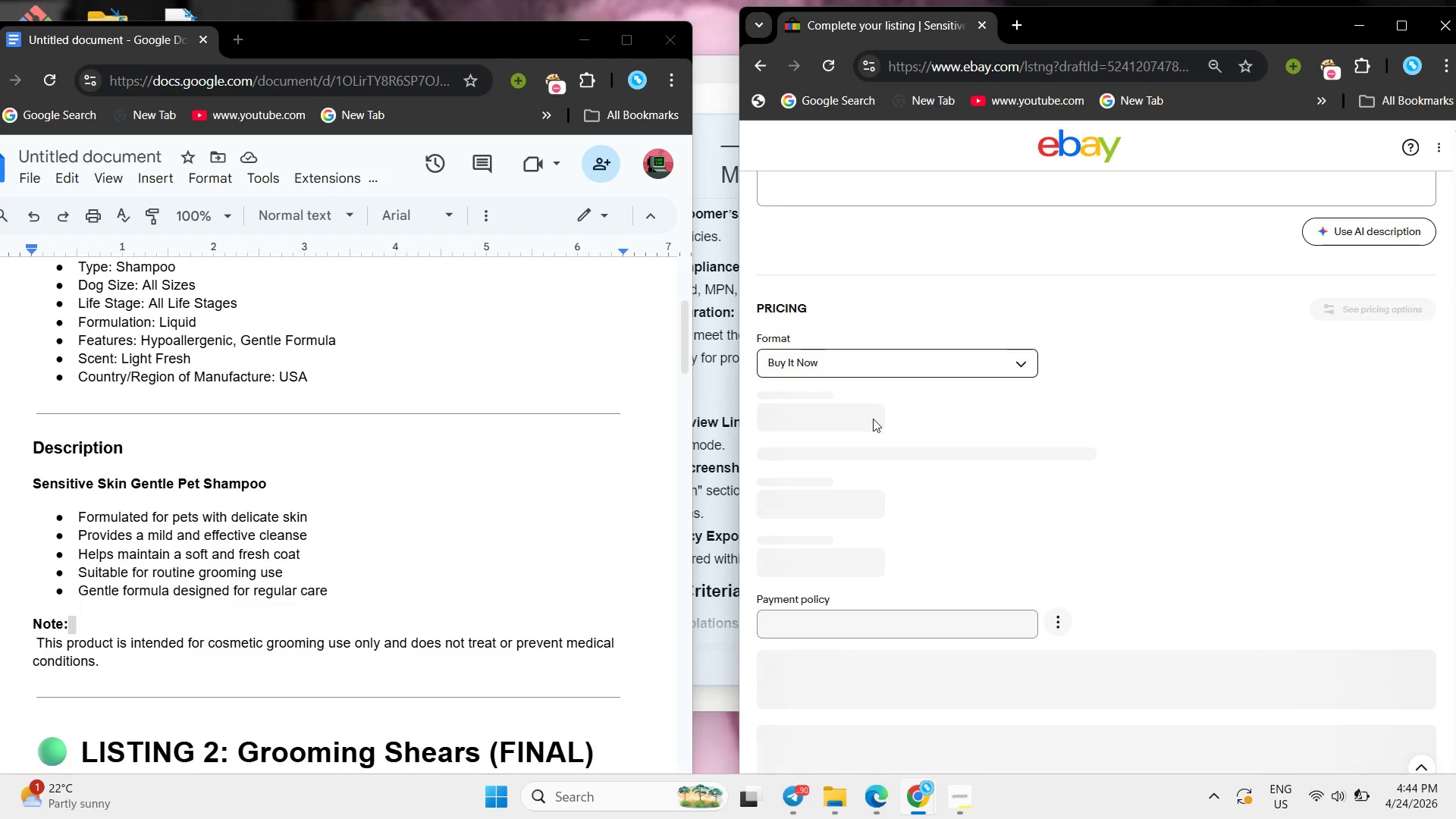 
left_click([852, 420])
 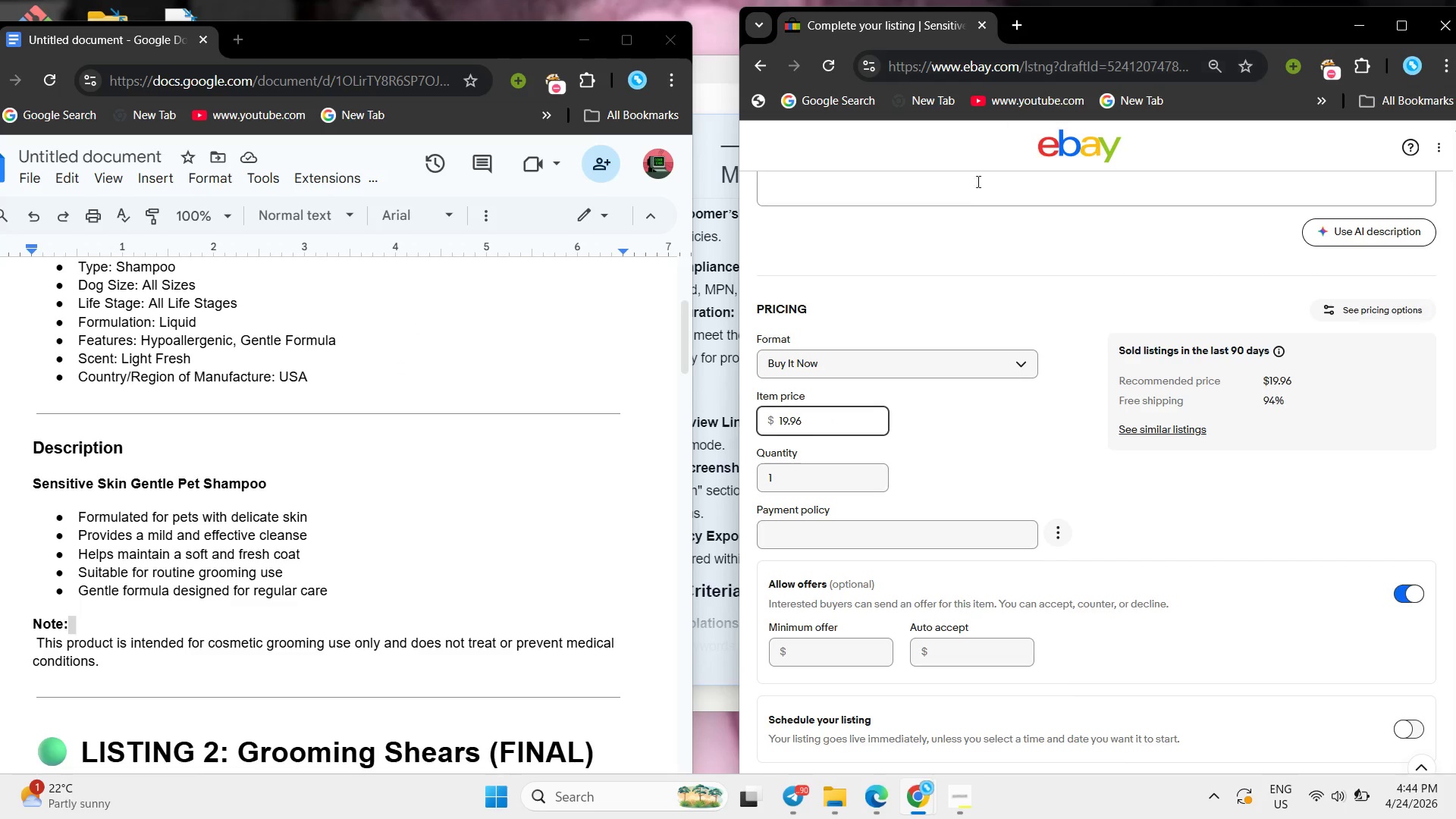 
left_click([1022, 30])
 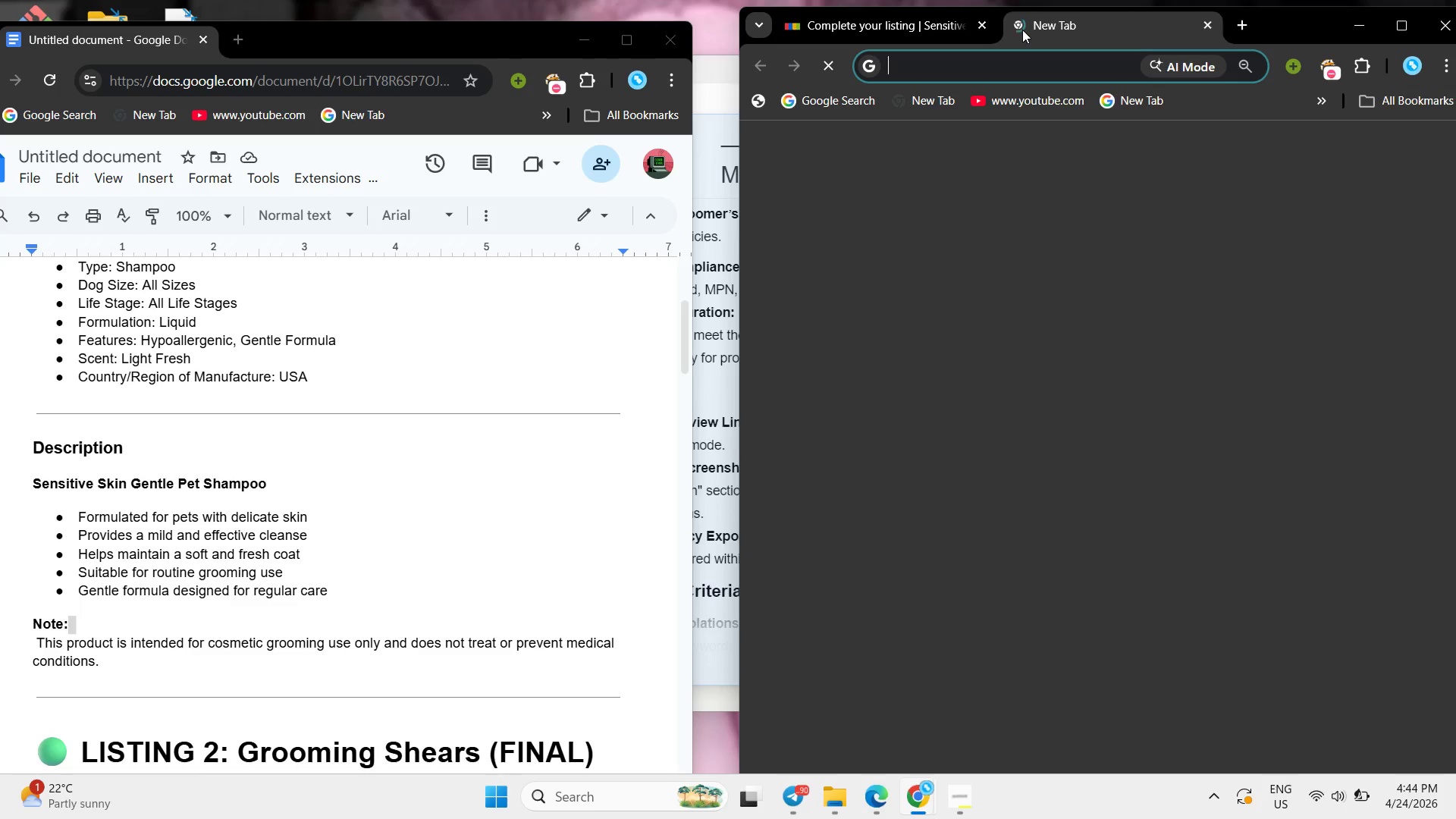 
type(ebay)
 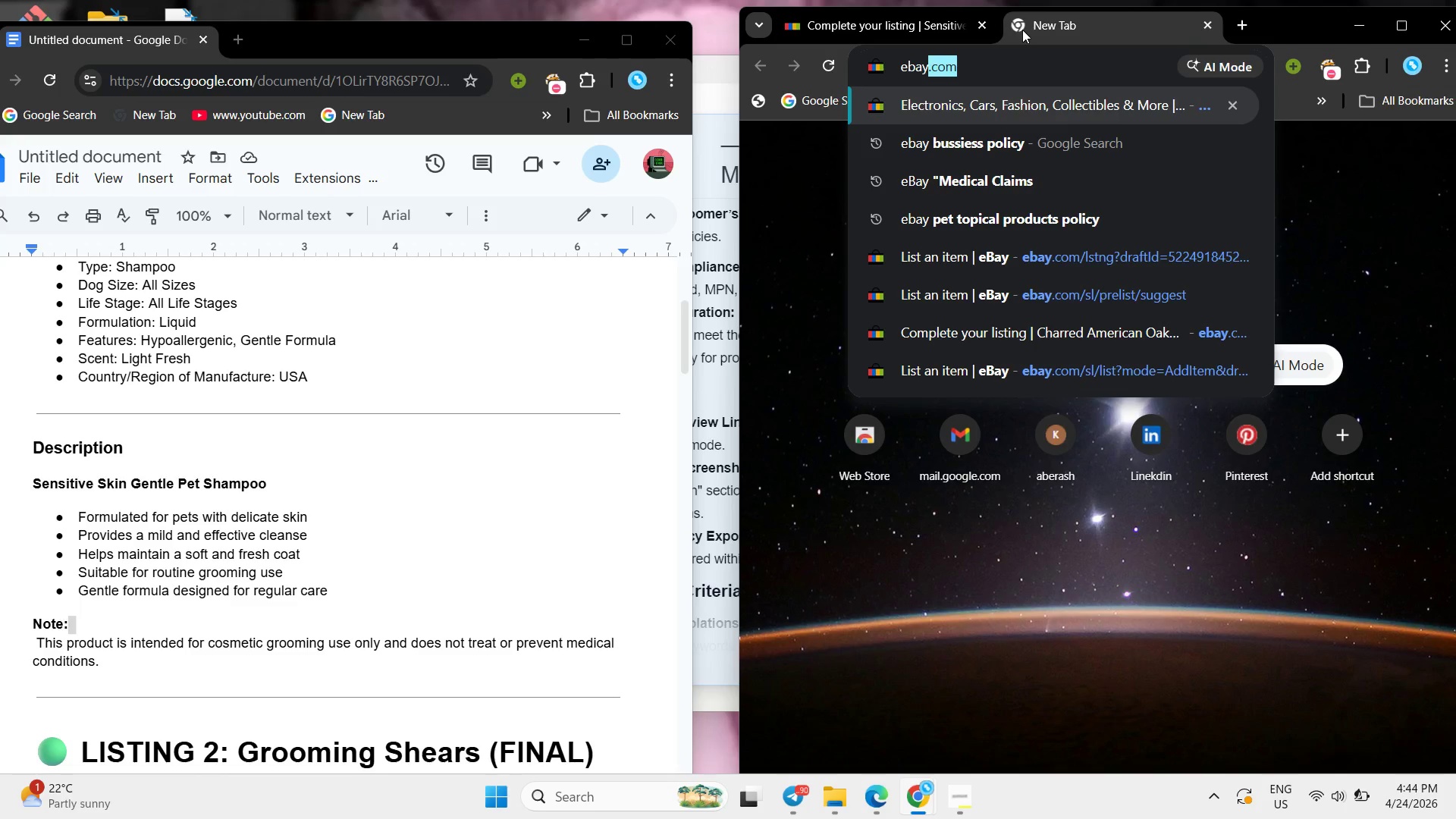 
key(Enter)
 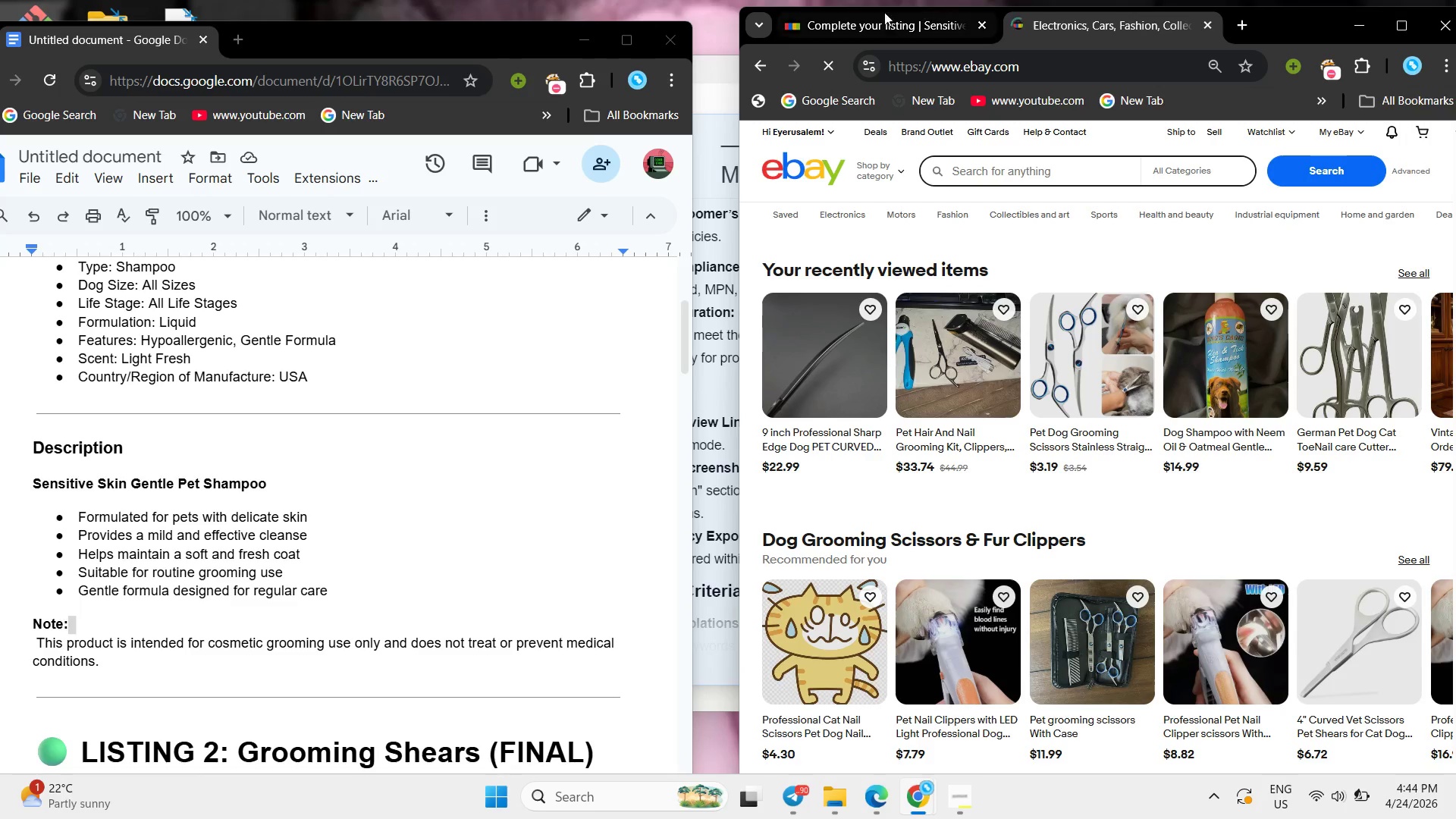 
left_click([886, 30])
 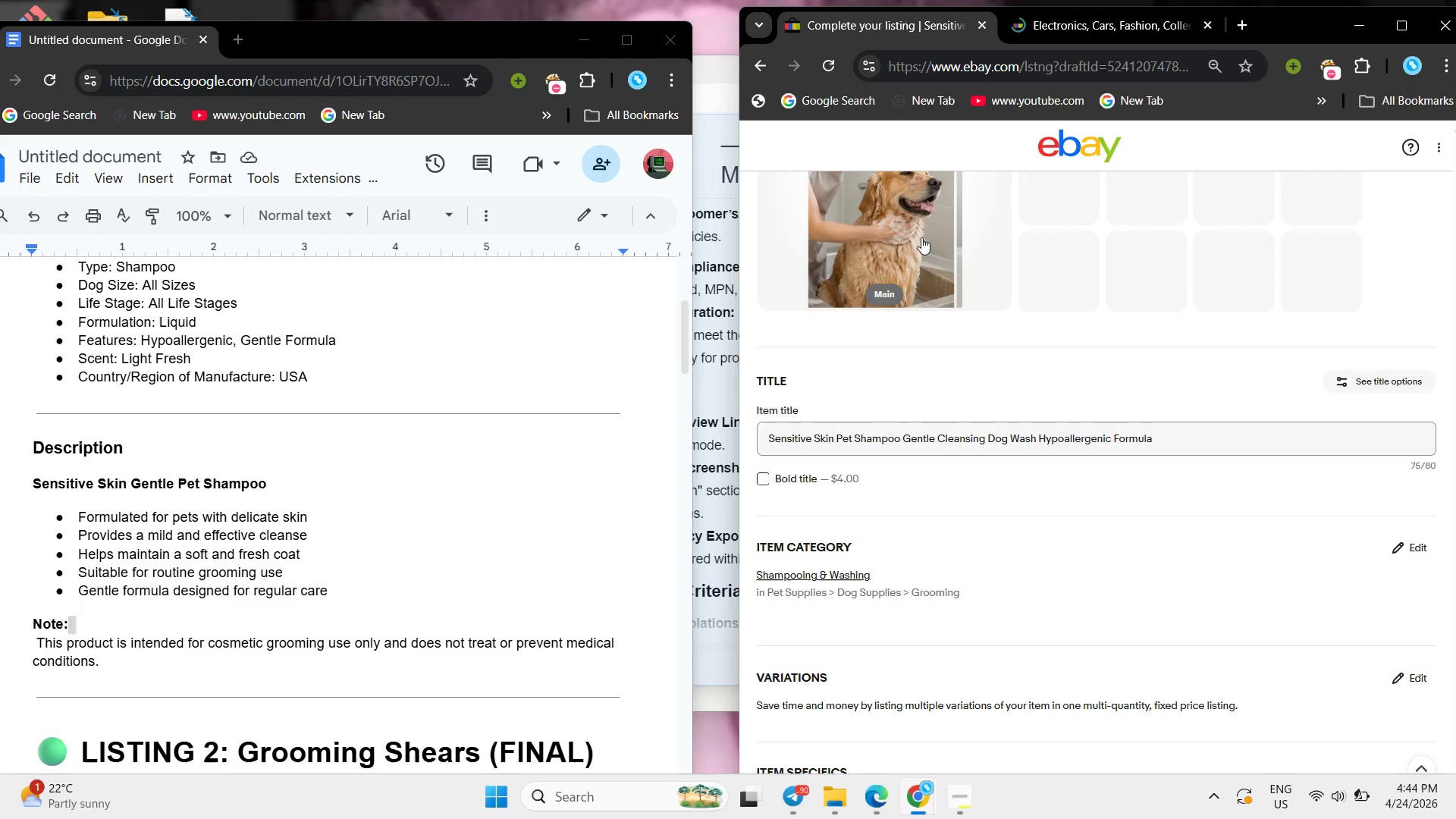 
left_click_drag(start_coordinate=[1188, 444], to_coordinate=[676, 427])
 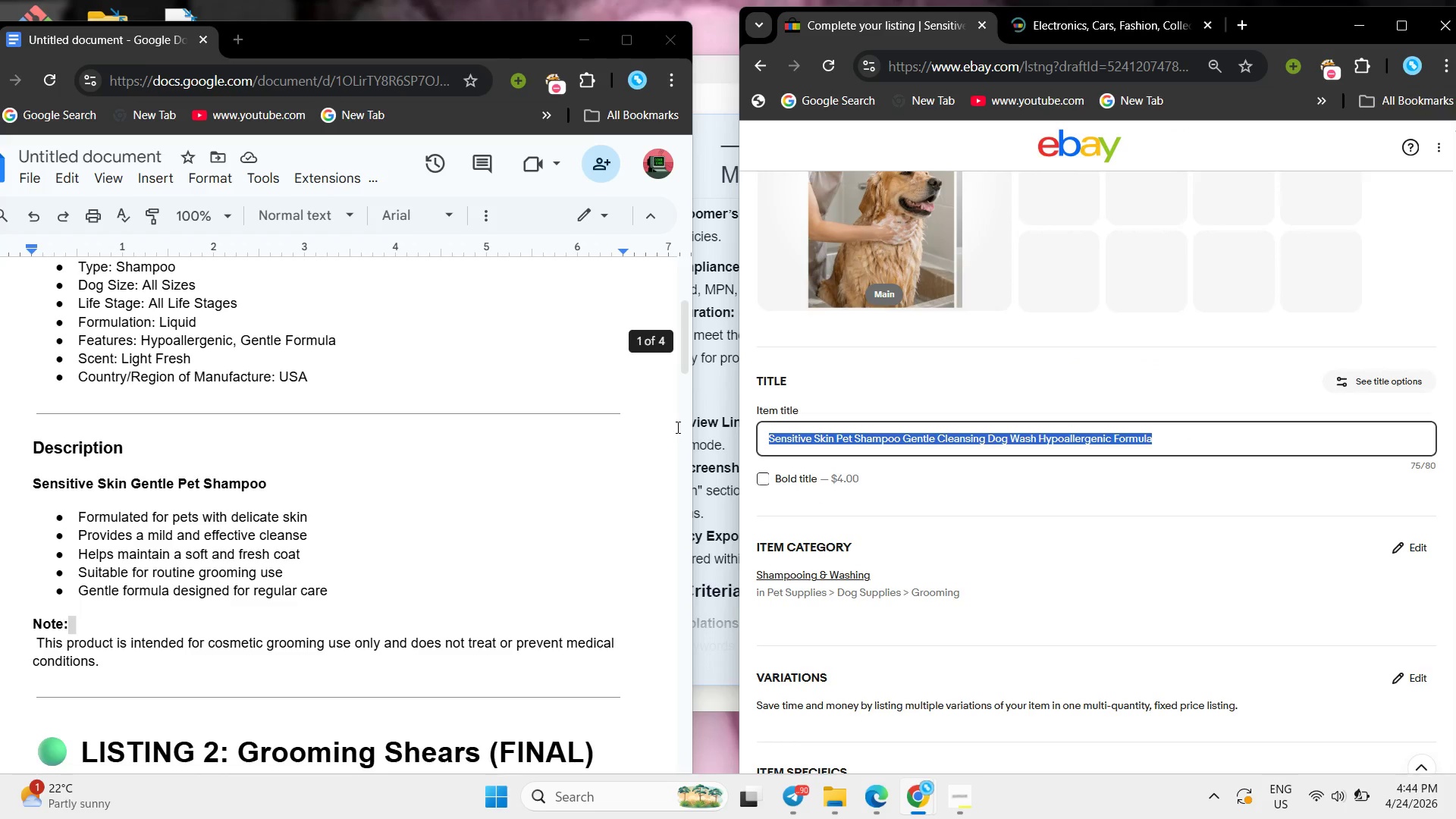 
key(Control+C)
 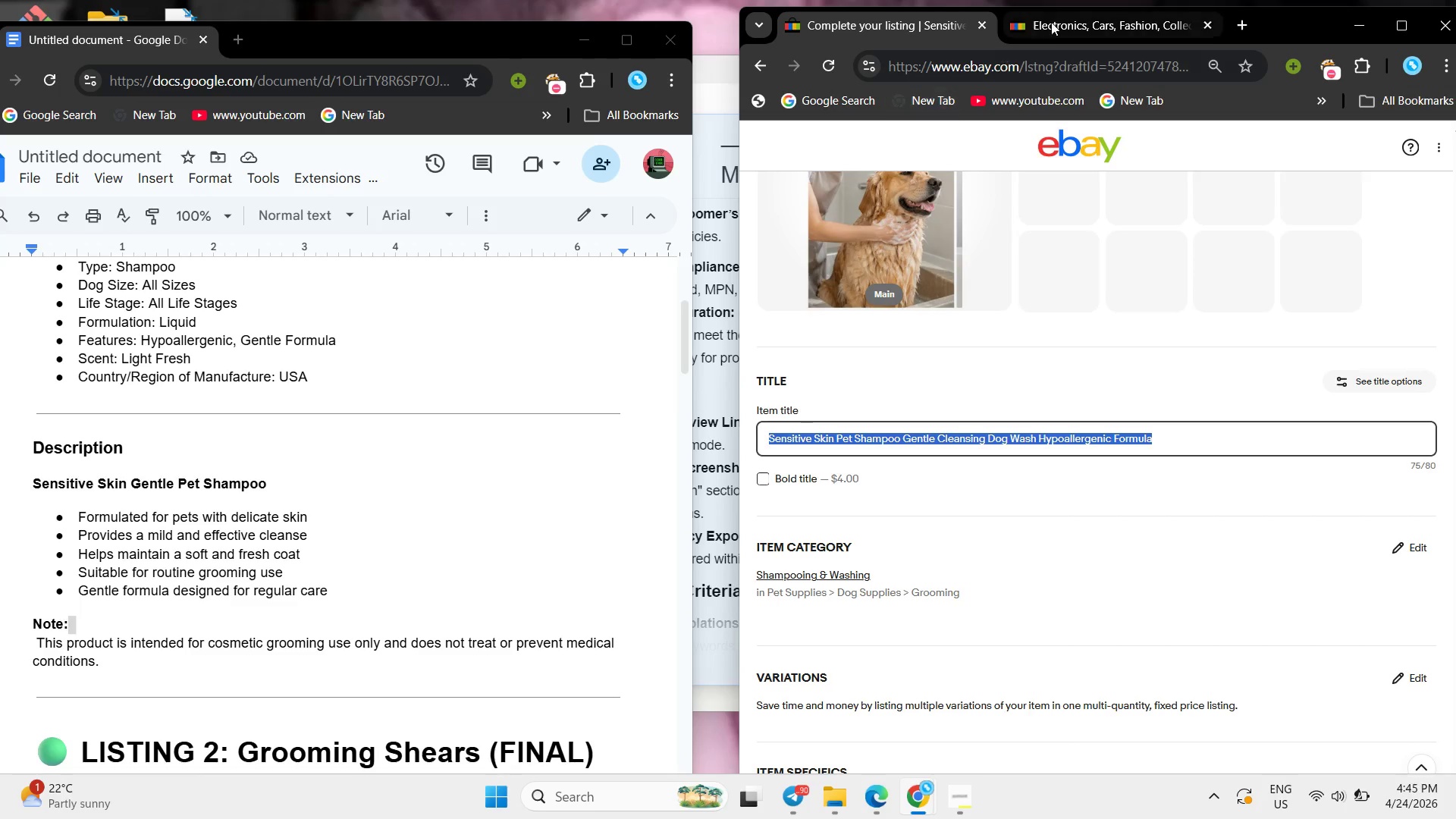 
left_click([1051, 21])
 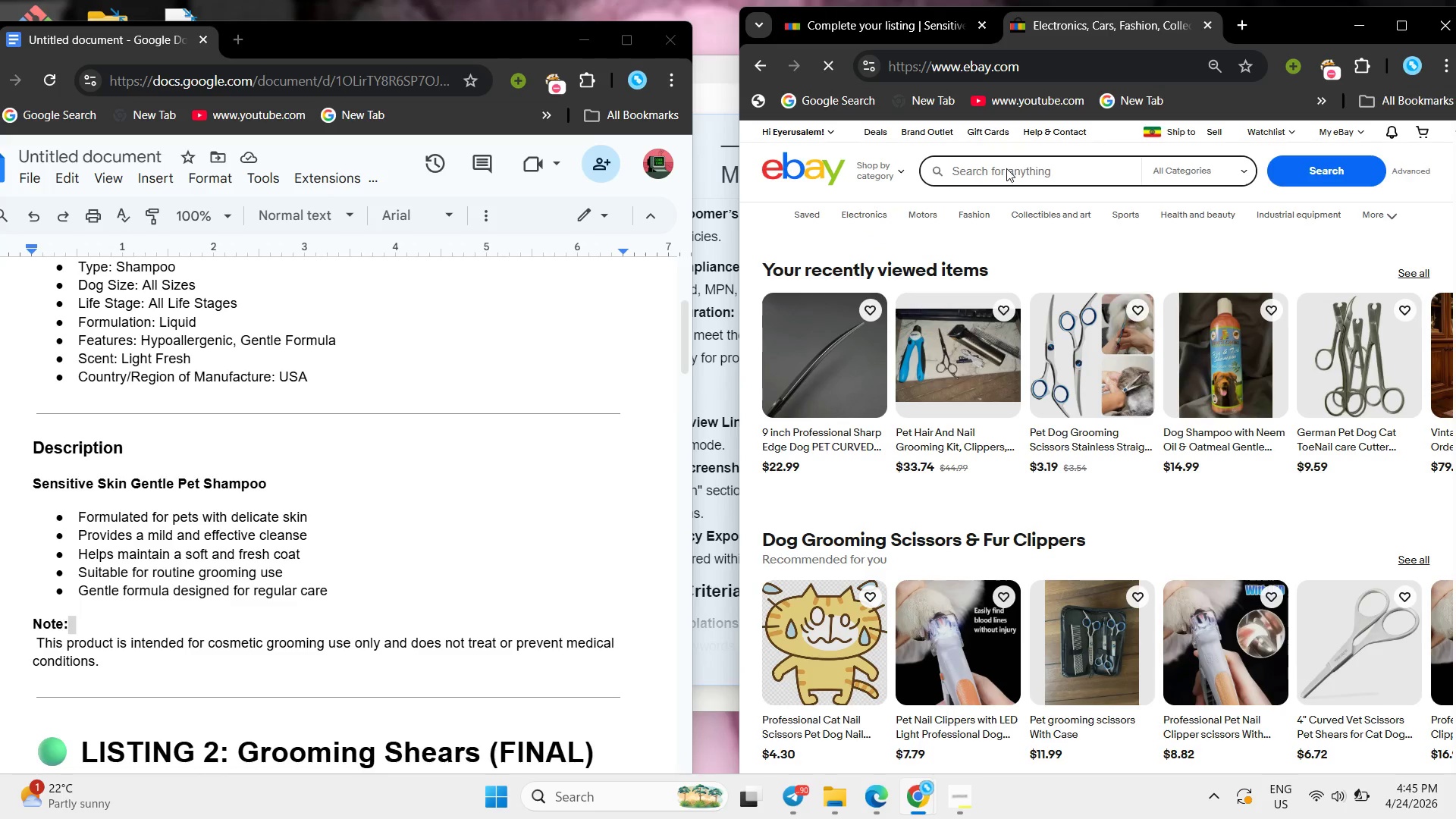 
left_click([1006, 168])
 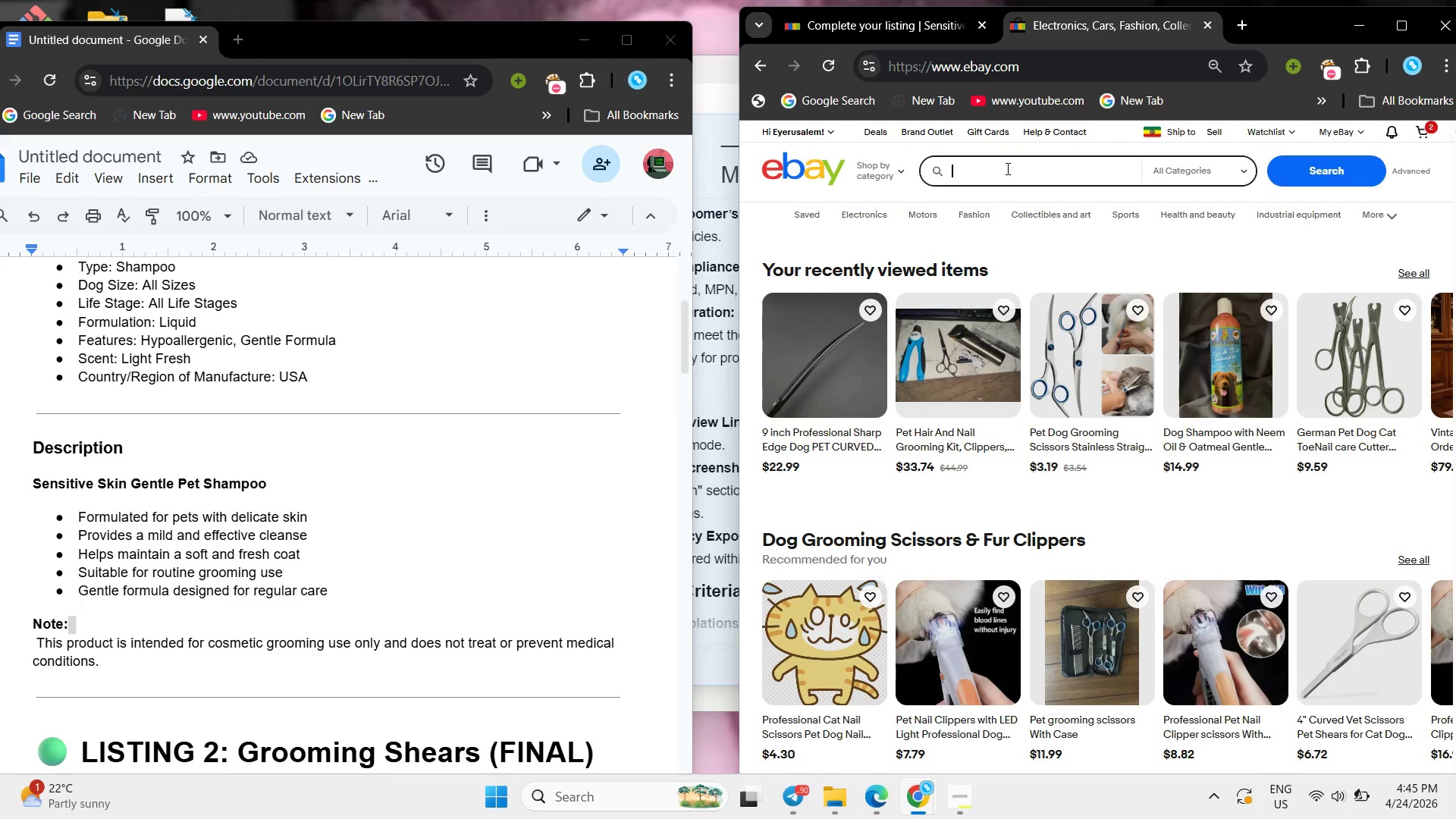 
key(Control+V)
 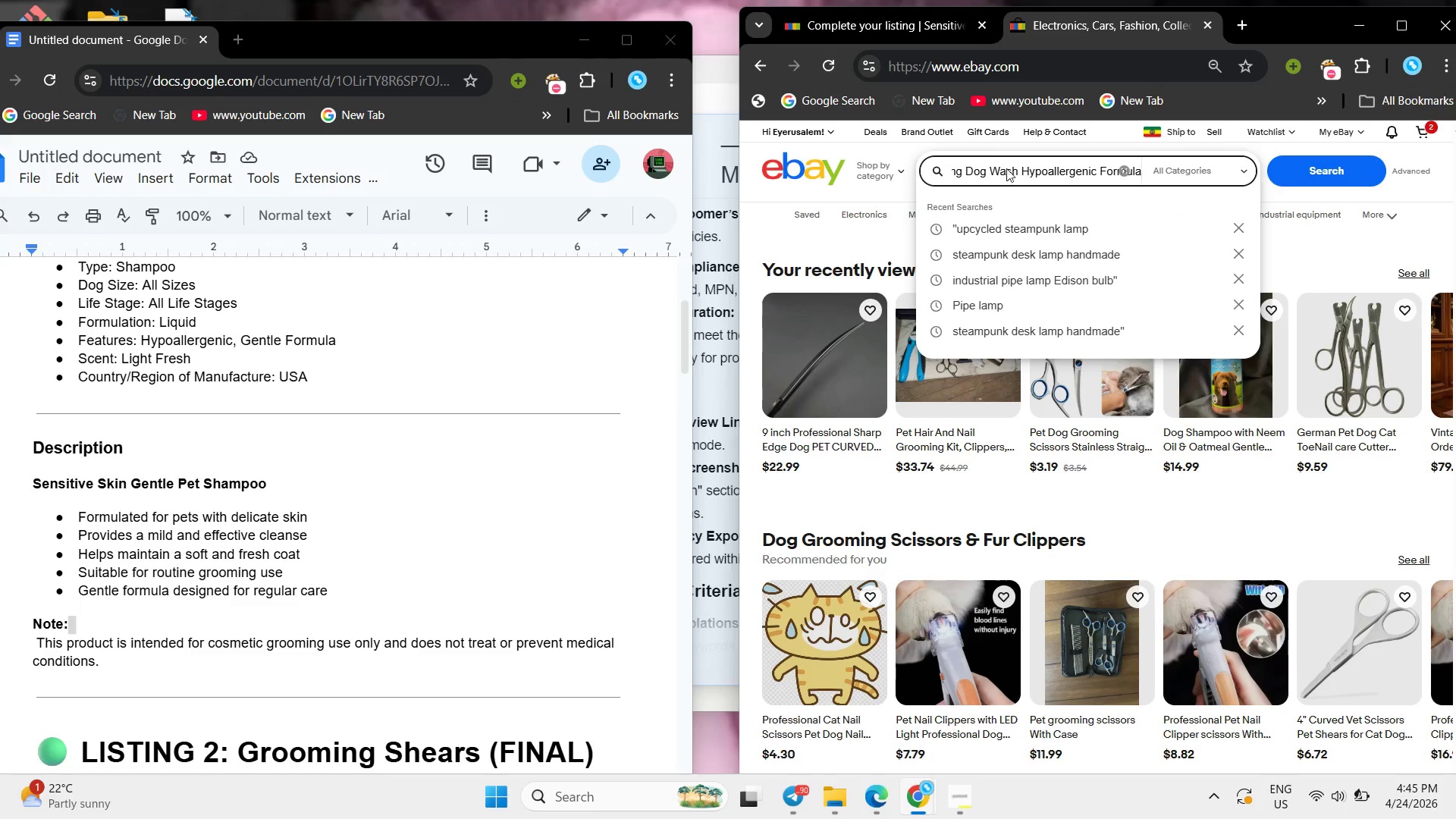 
key(Enter)
 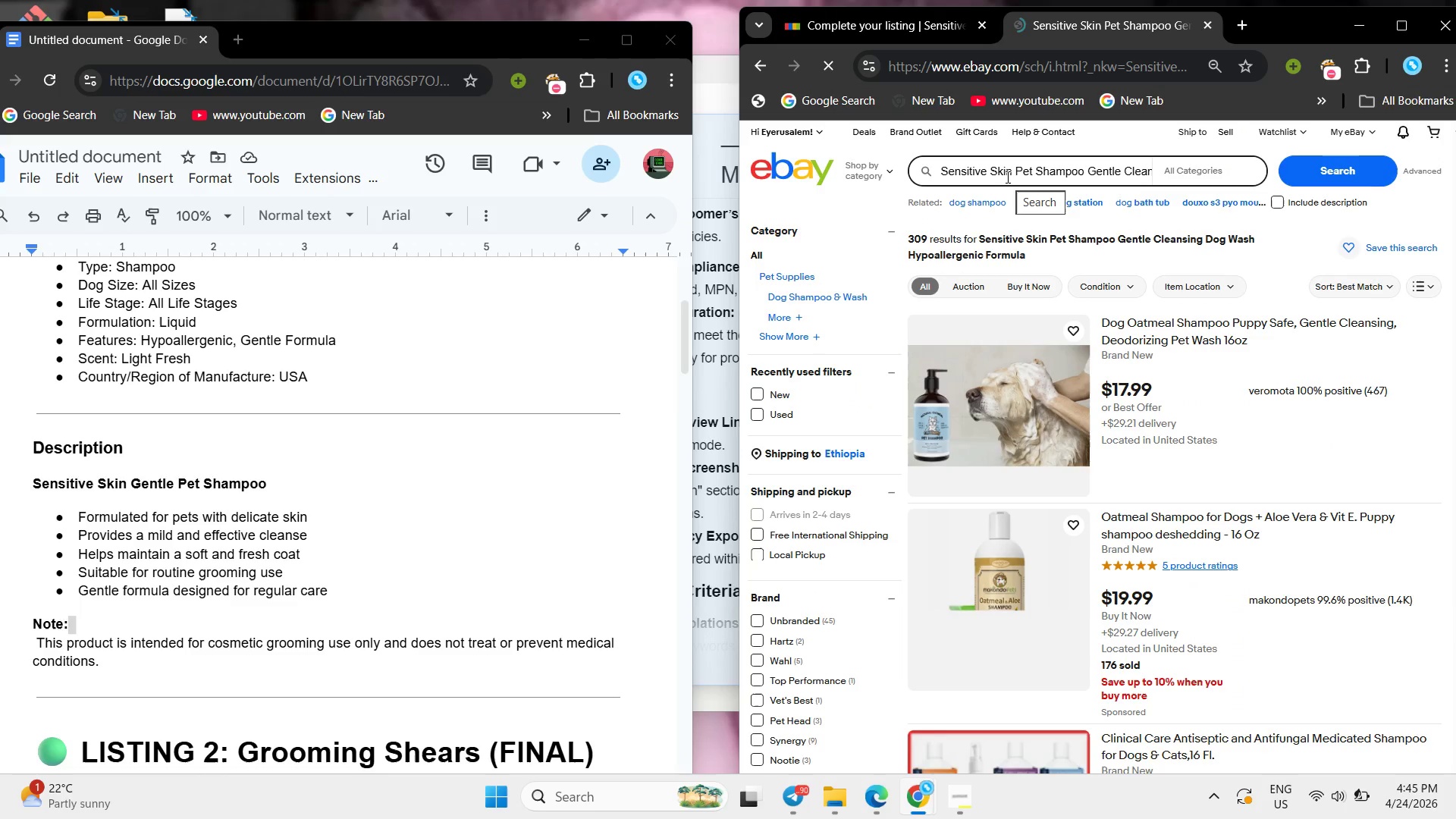 
wait(8.62)
 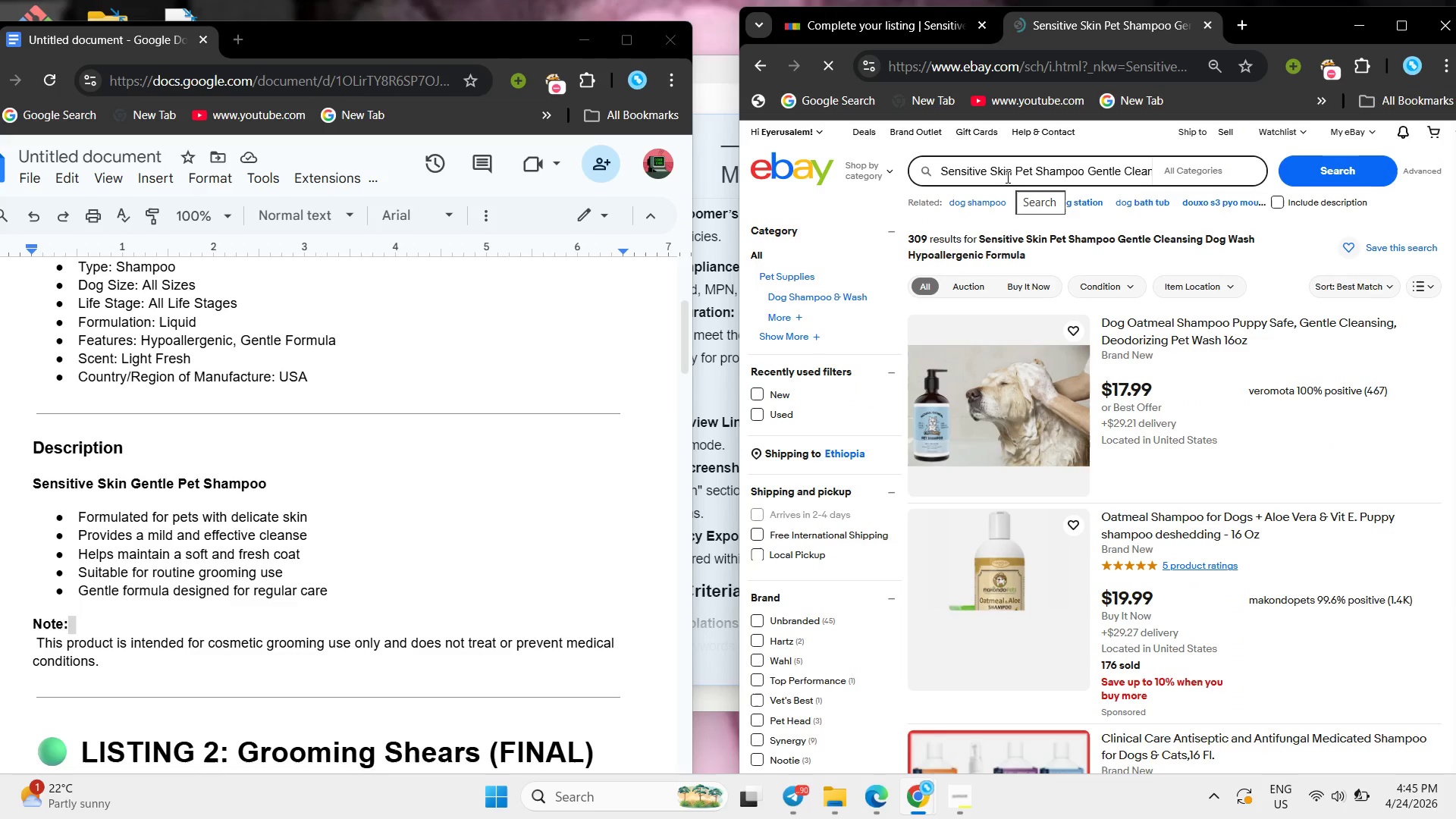 
left_click([821, 31])
 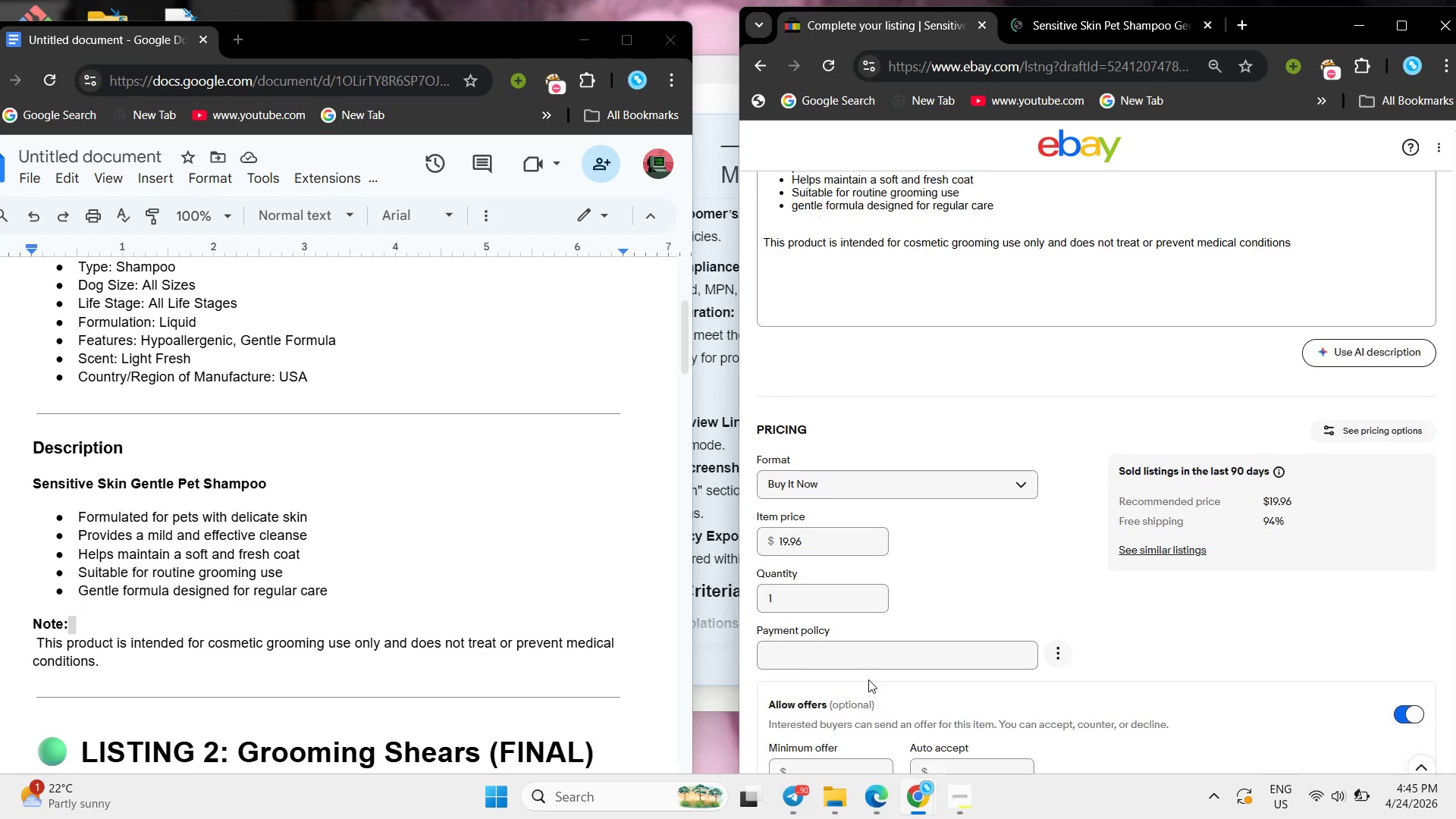 
left_click([838, 550])
 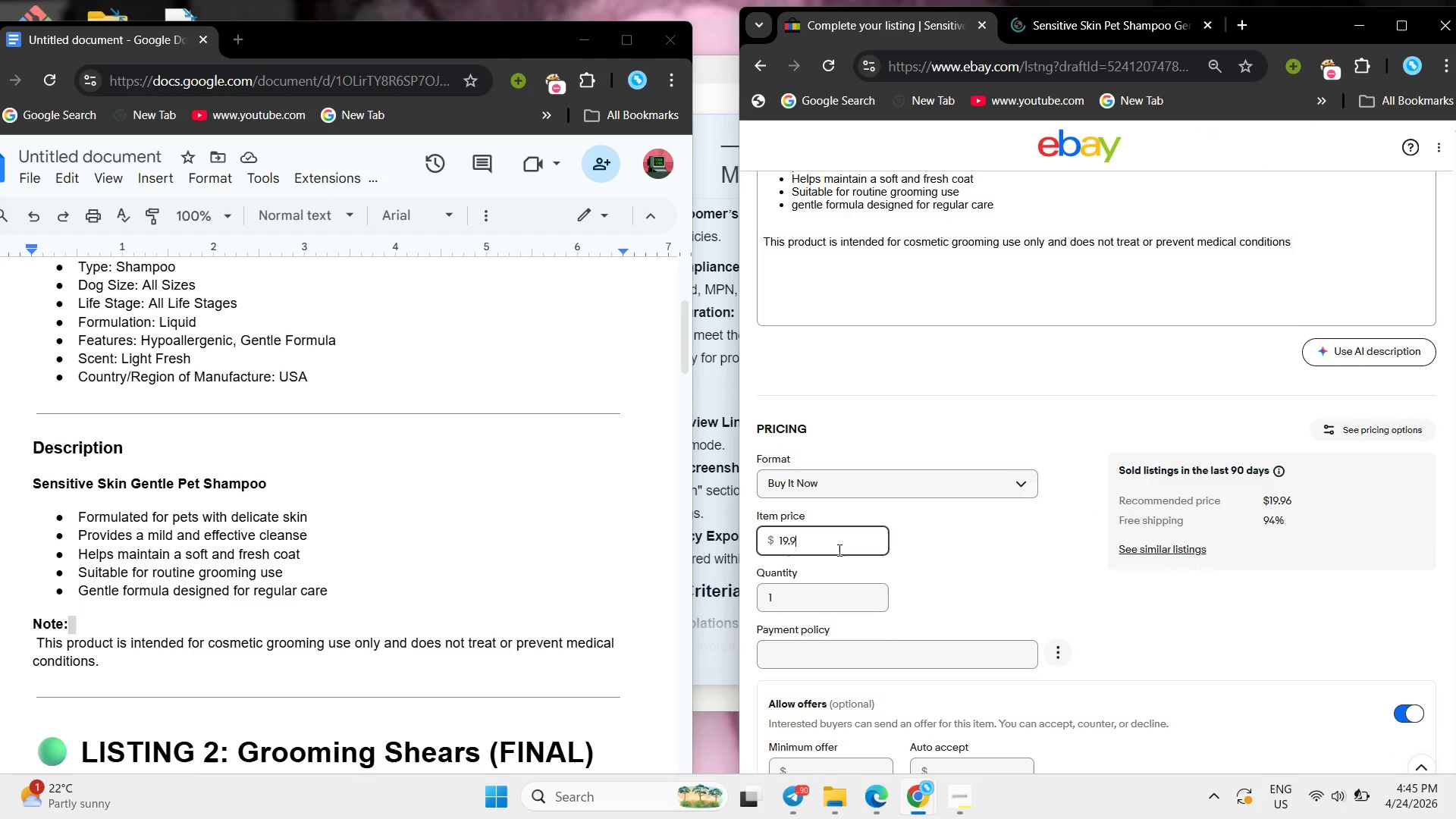 
key(Backspace)
key(Backspace)
key(Backspace)
key(Backspace)
key(Backspace)
type(28.99)
 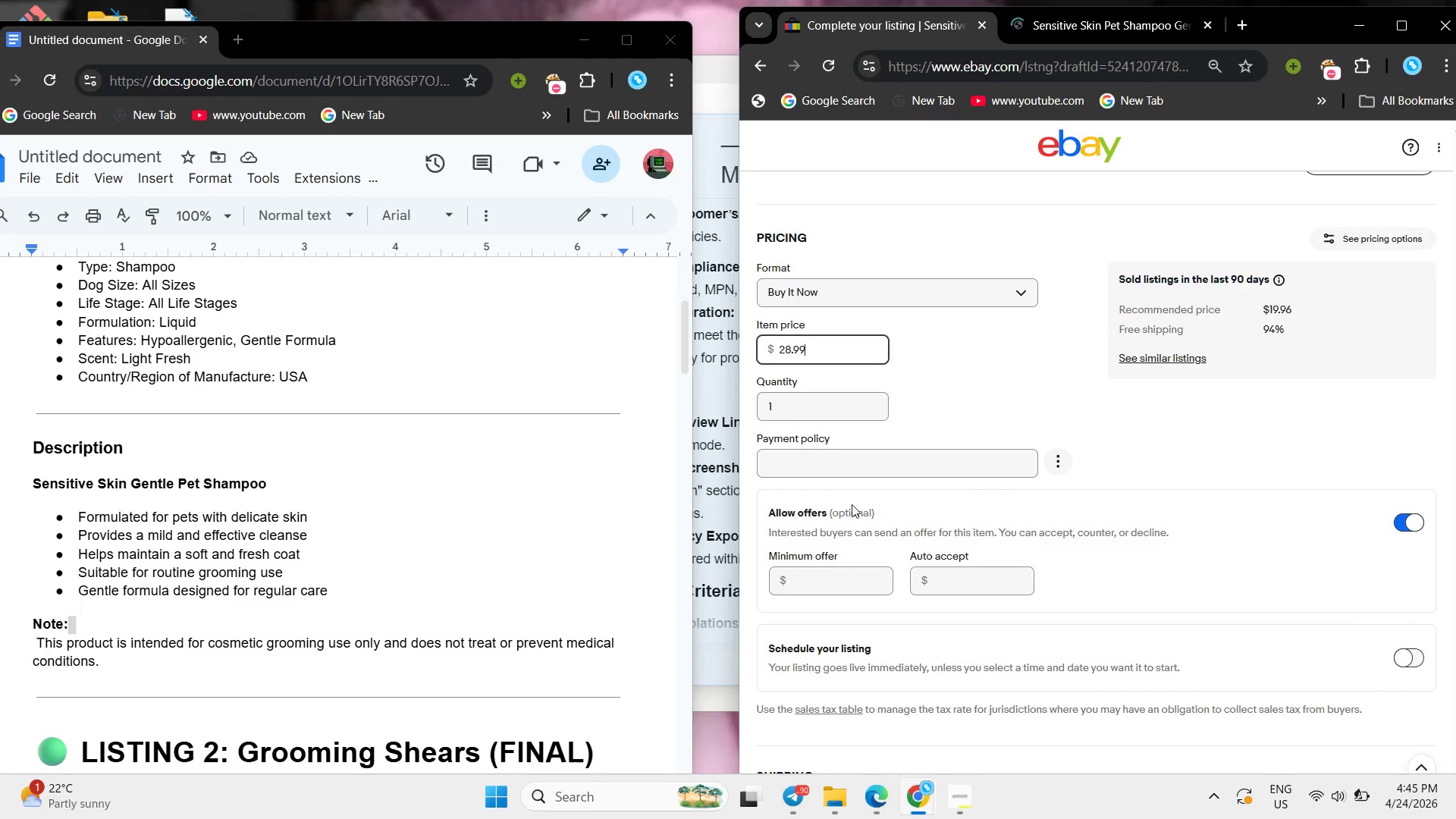 
left_click([861, 458])
 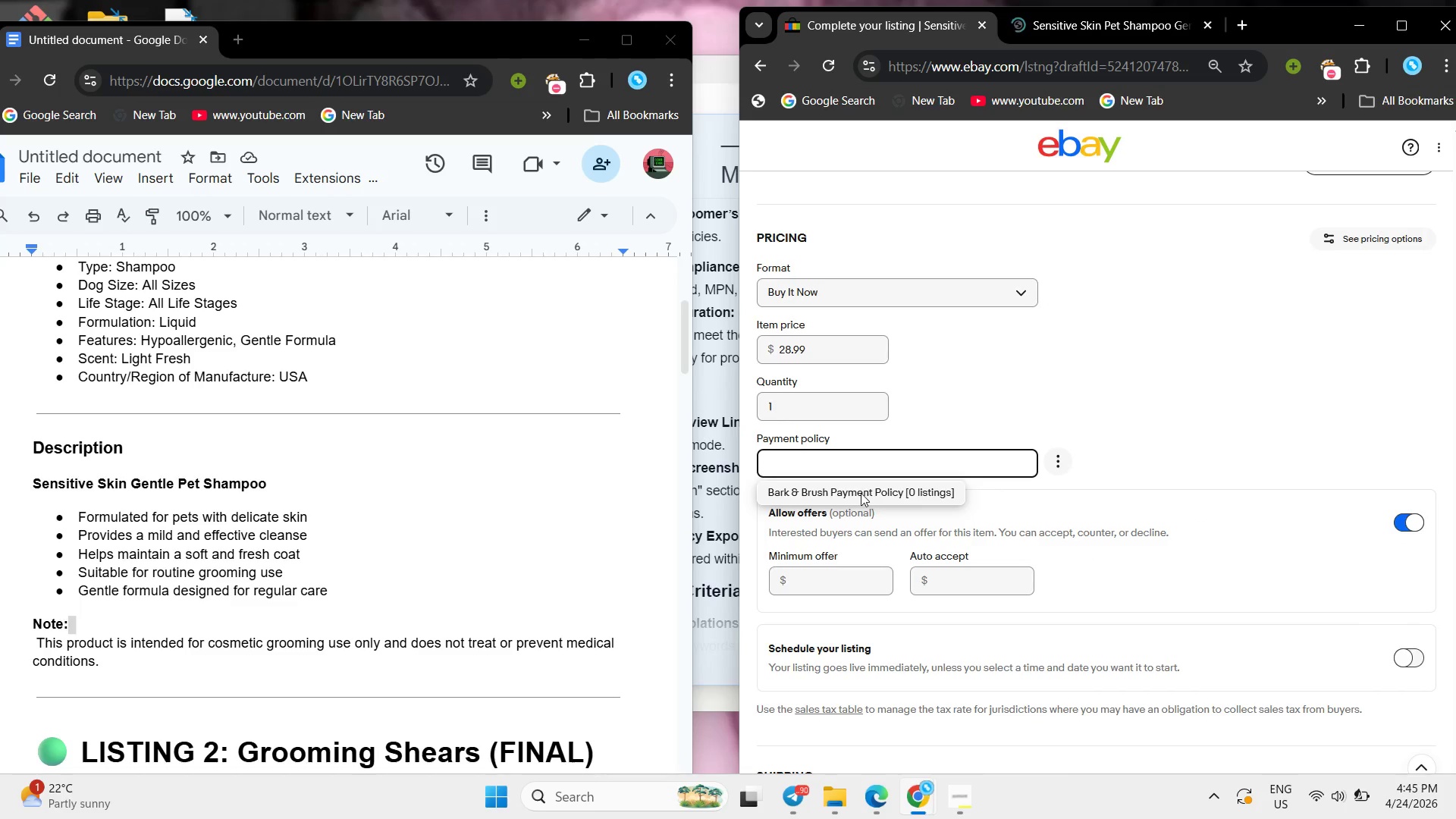 
left_click([861, 493])
 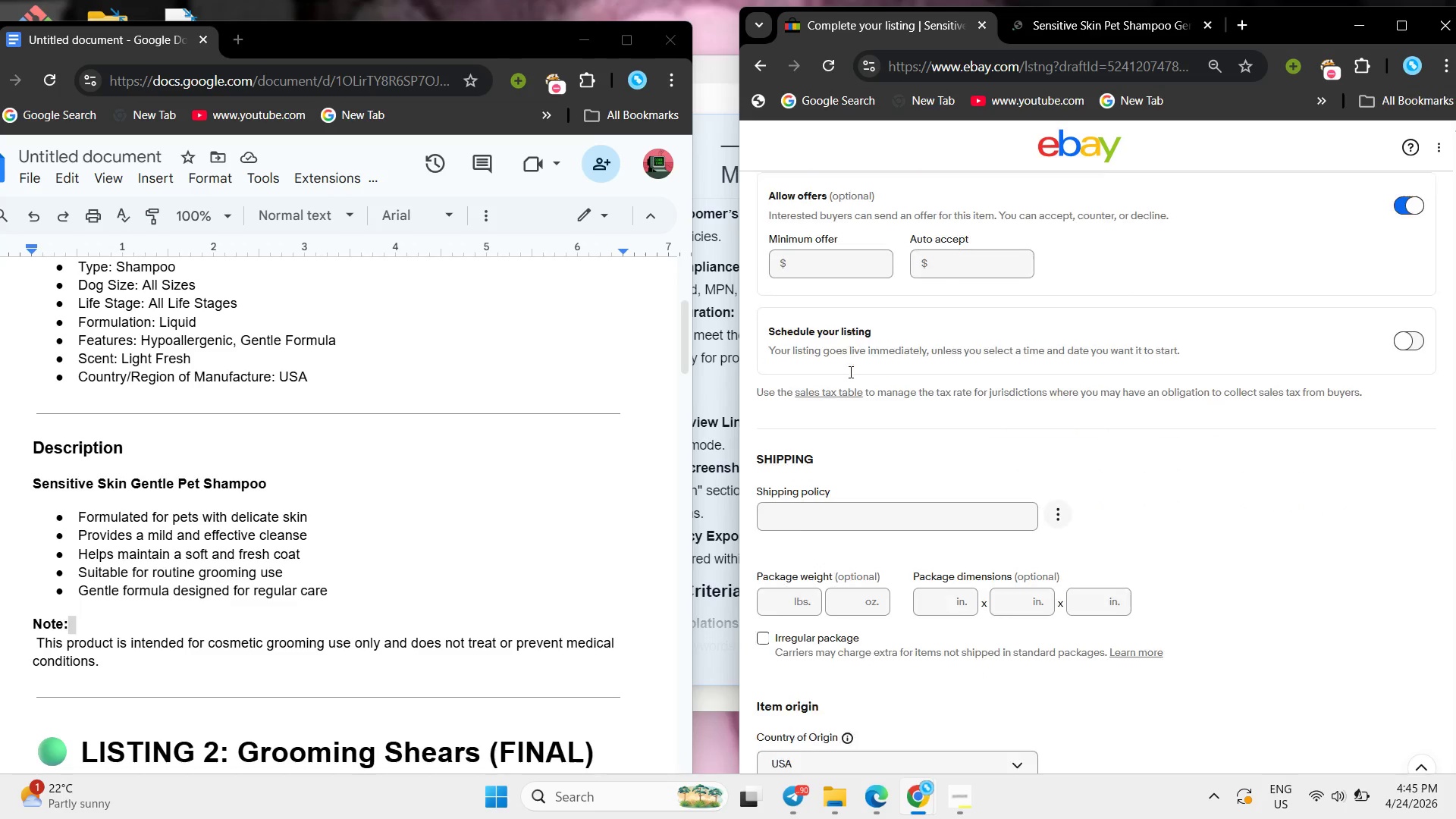 
left_click([864, 469])
 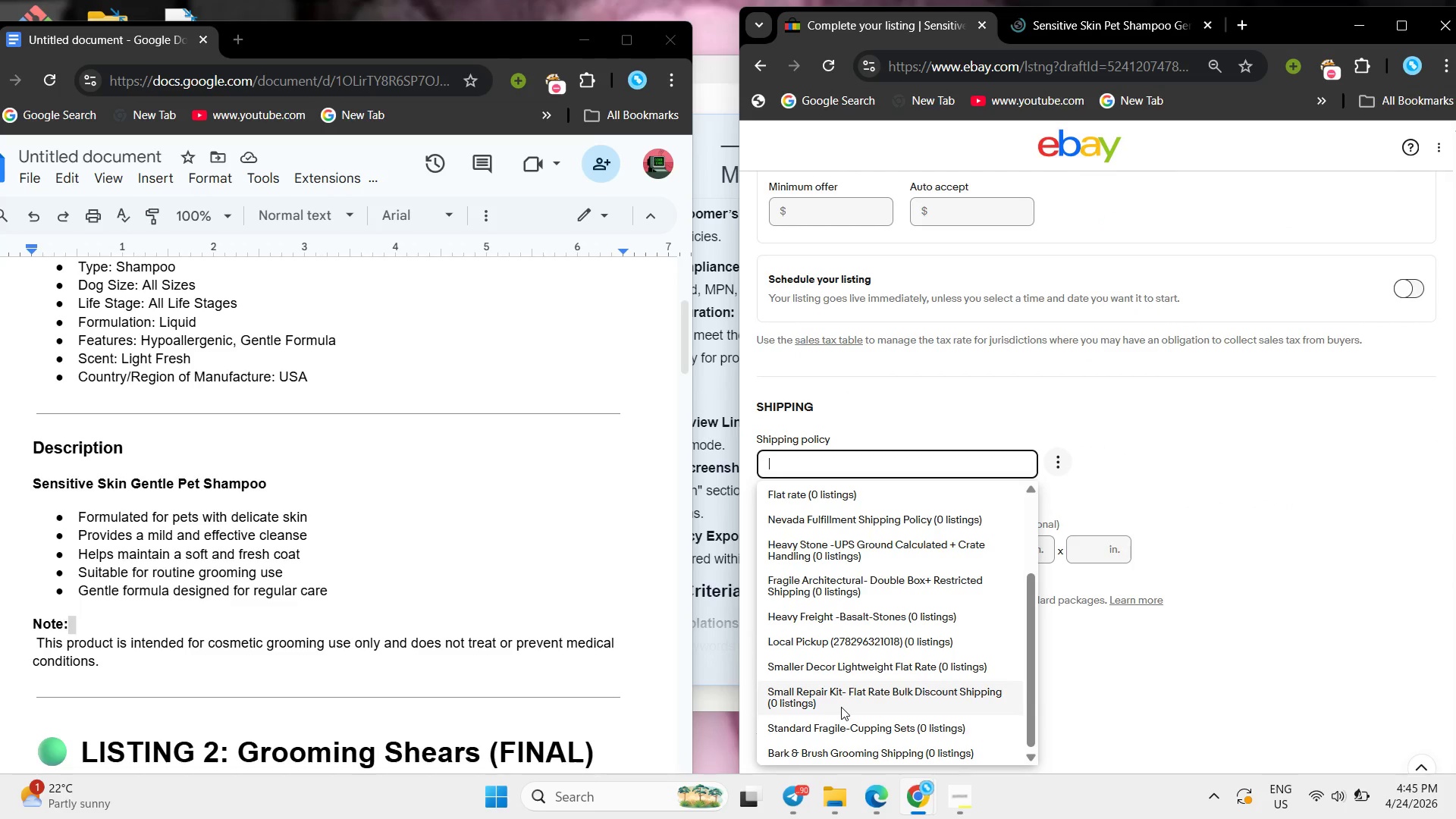 
left_click([839, 751])
 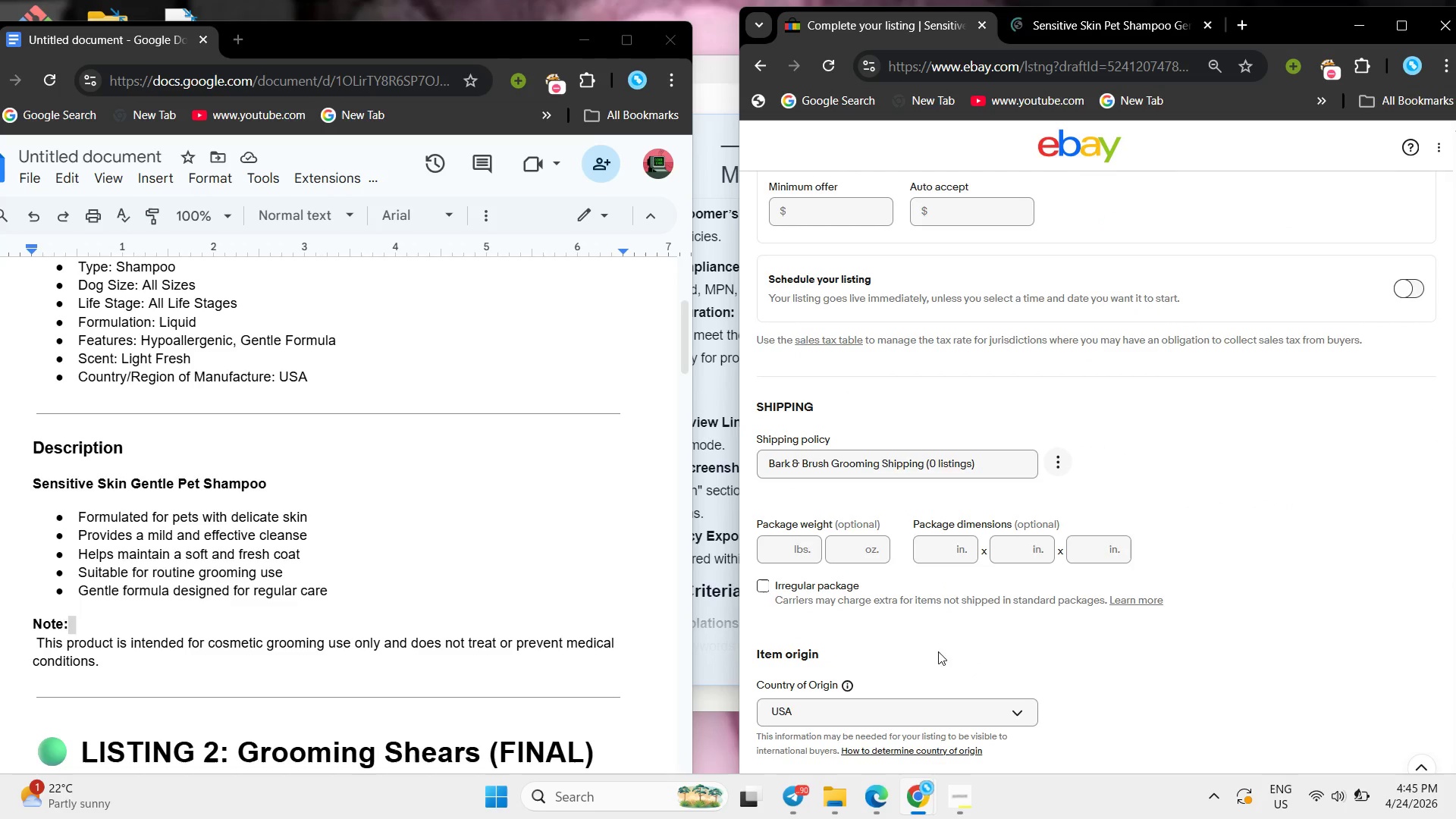 
mouse_move([958, 627])
 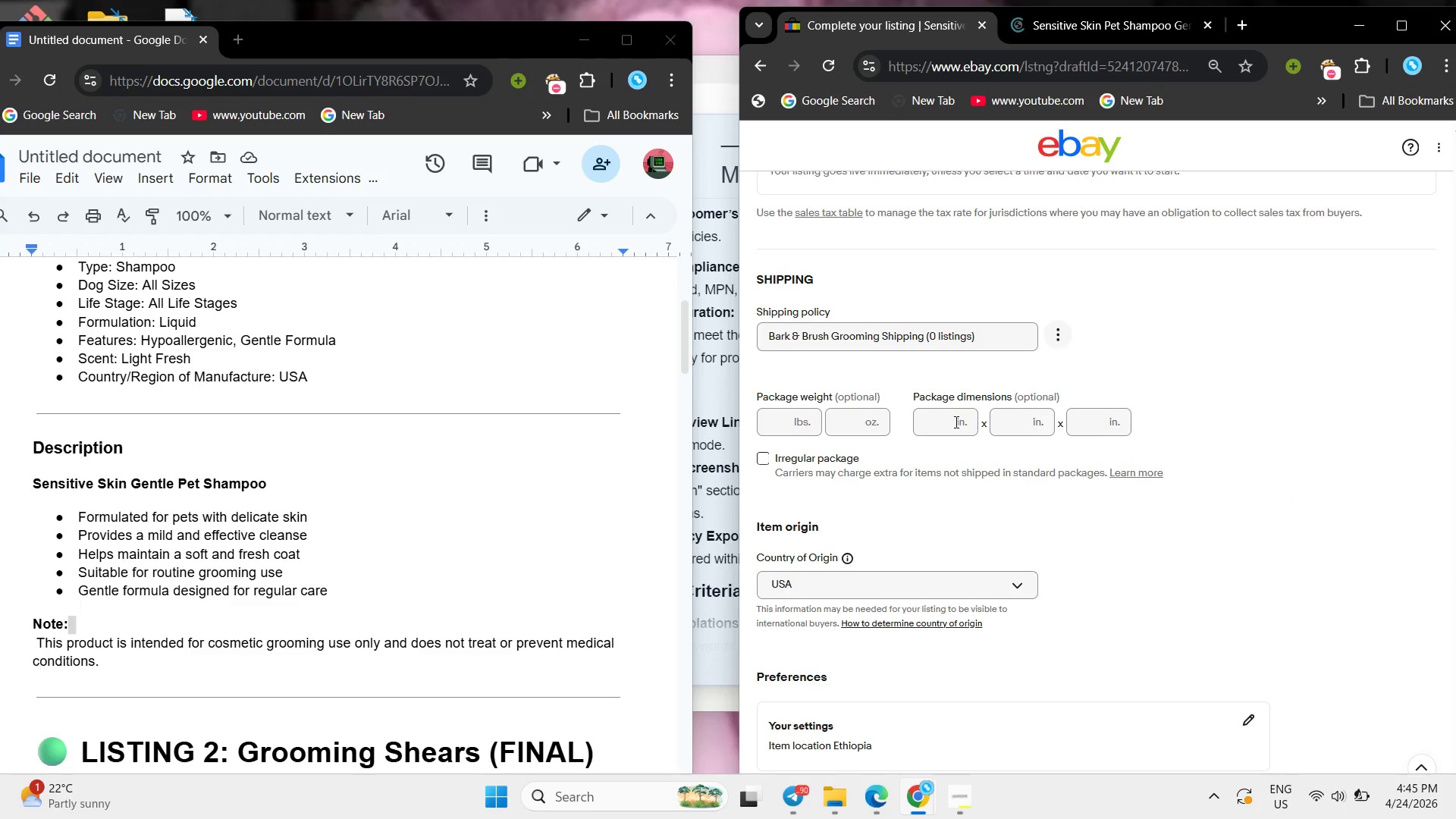 
left_click([955, 422])
 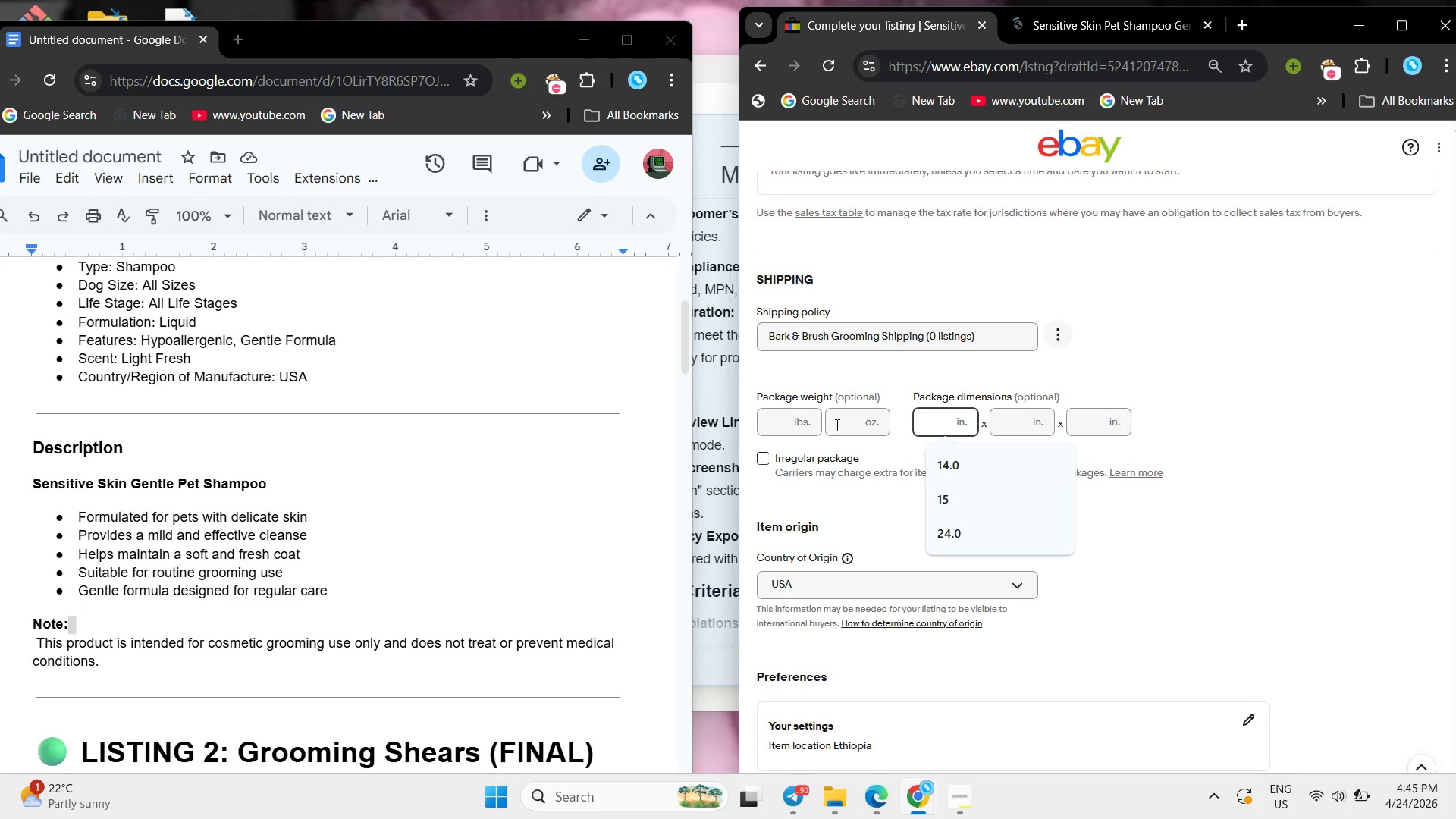 
left_click([841, 423])
 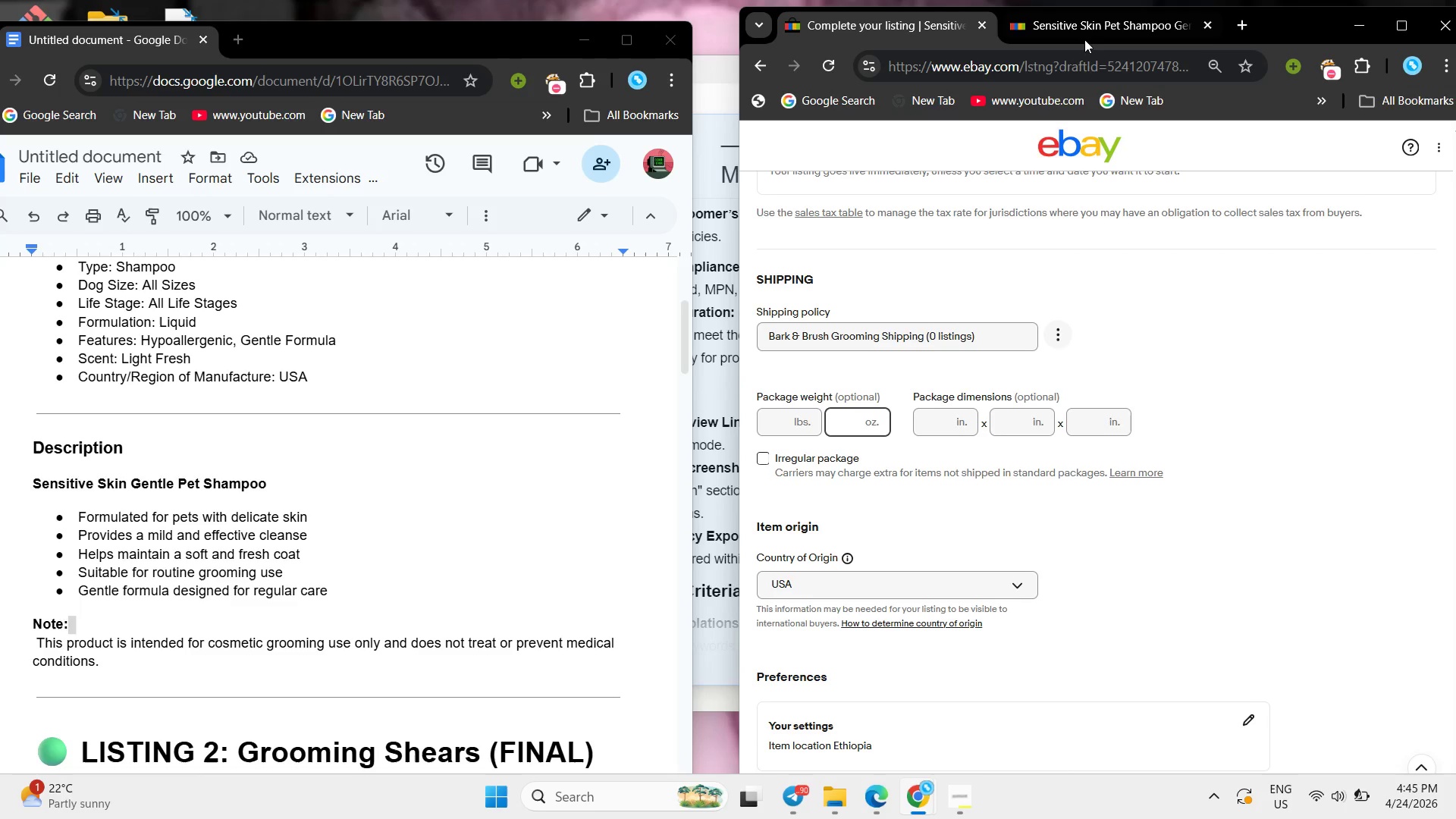 
left_click([1080, 33])
 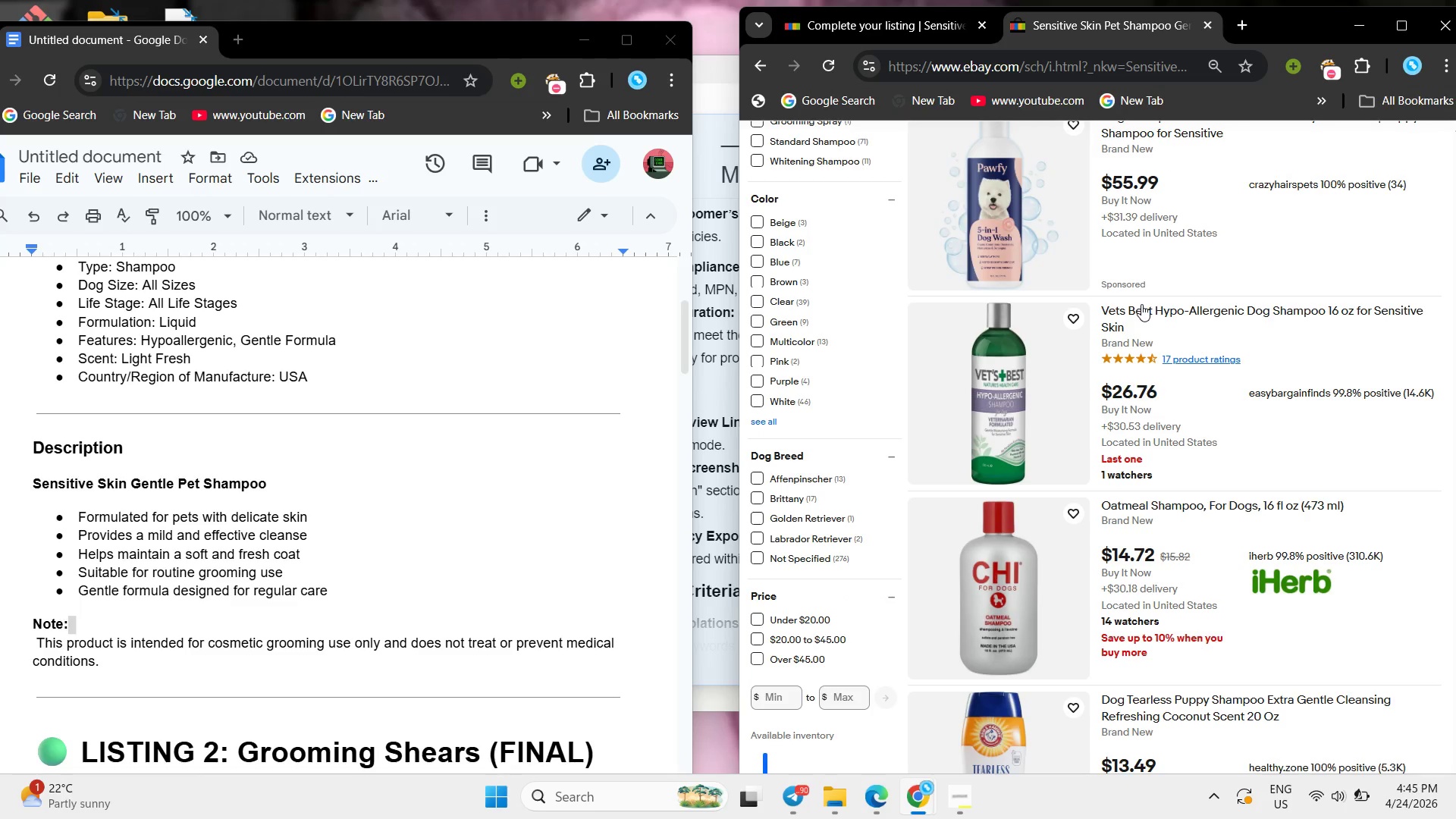 
left_click([1141, 304])
 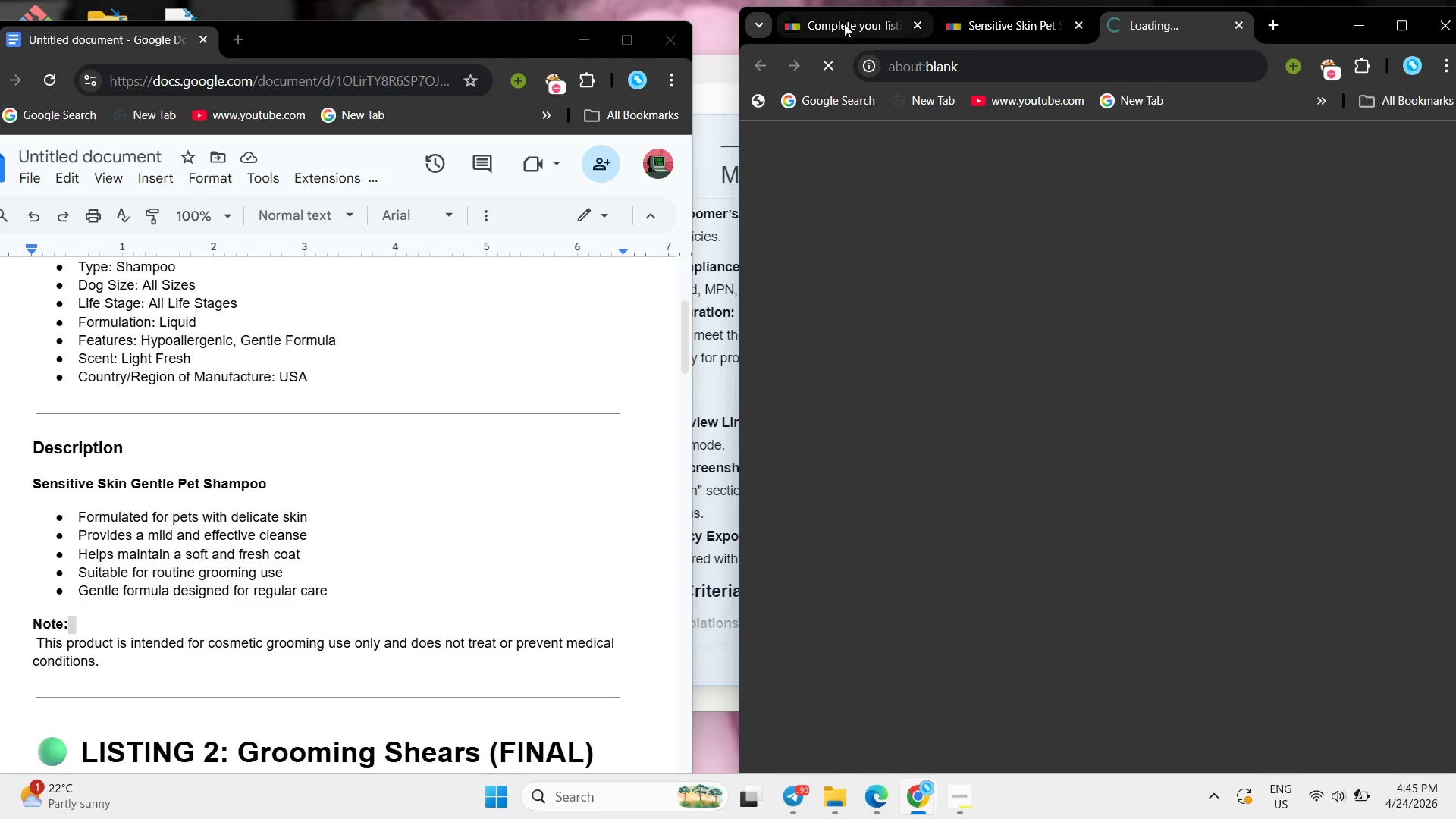 
left_click([844, 24])
 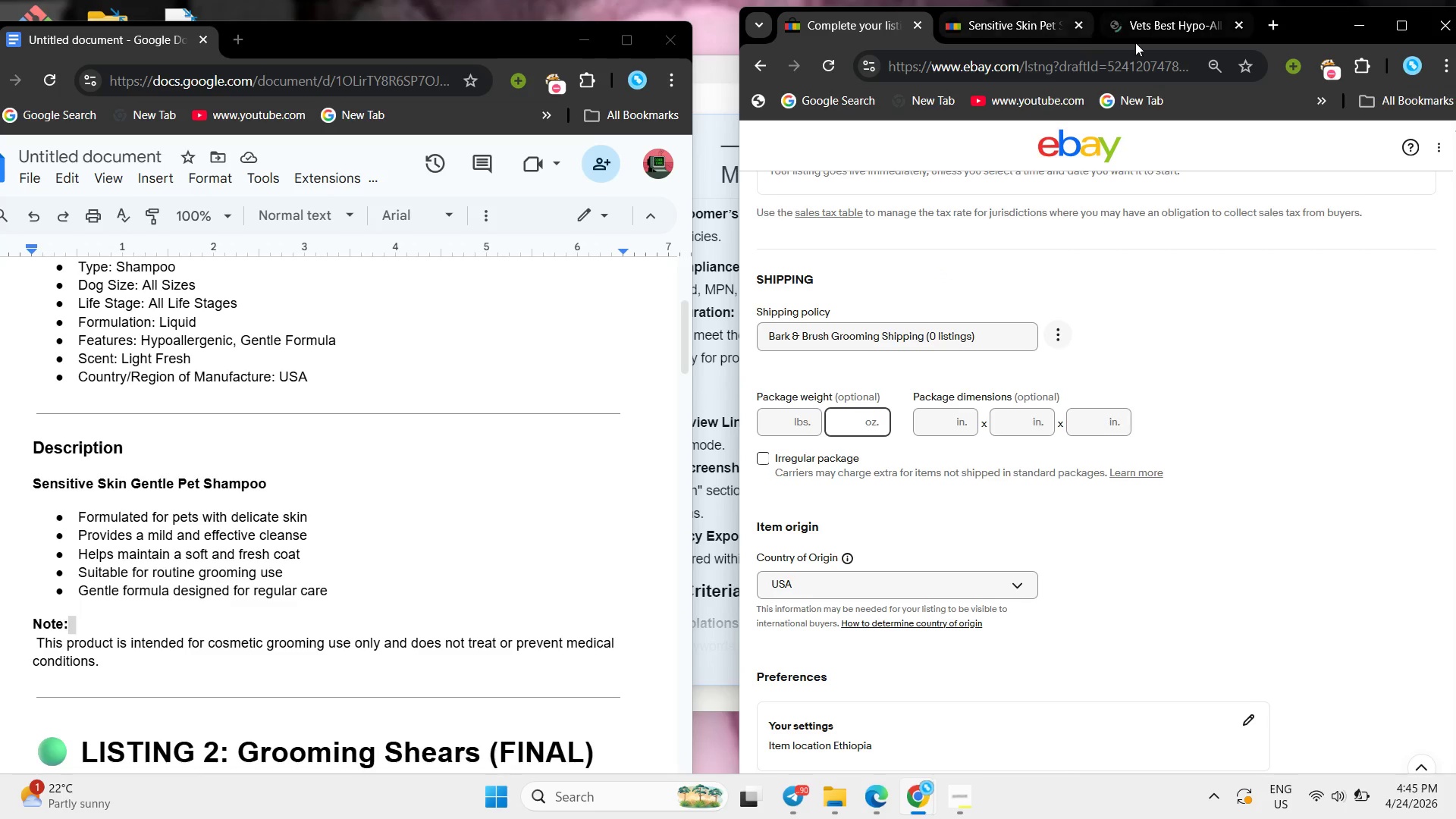 
left_click([1136, 32])
 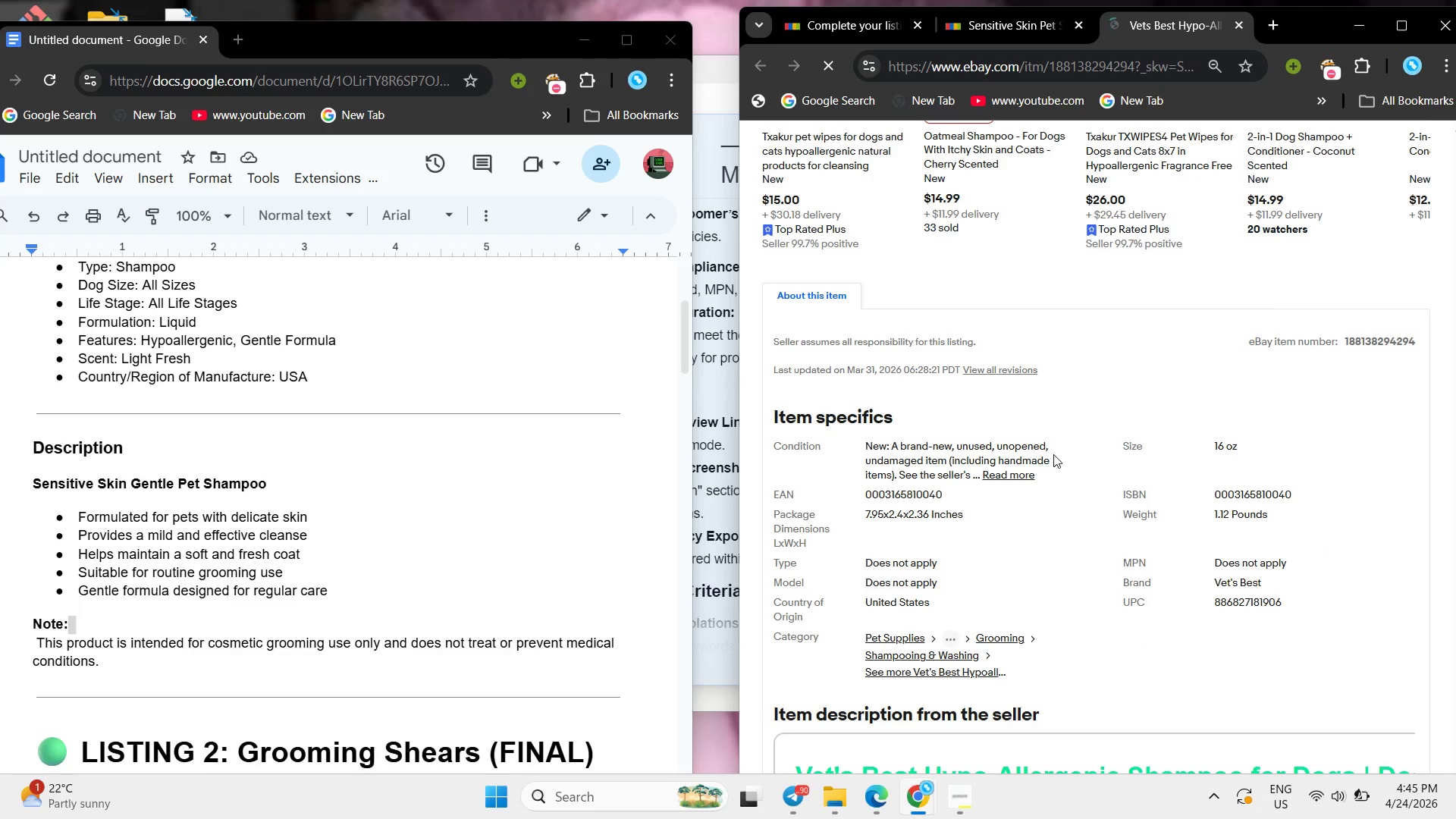 
wait(10.58)
 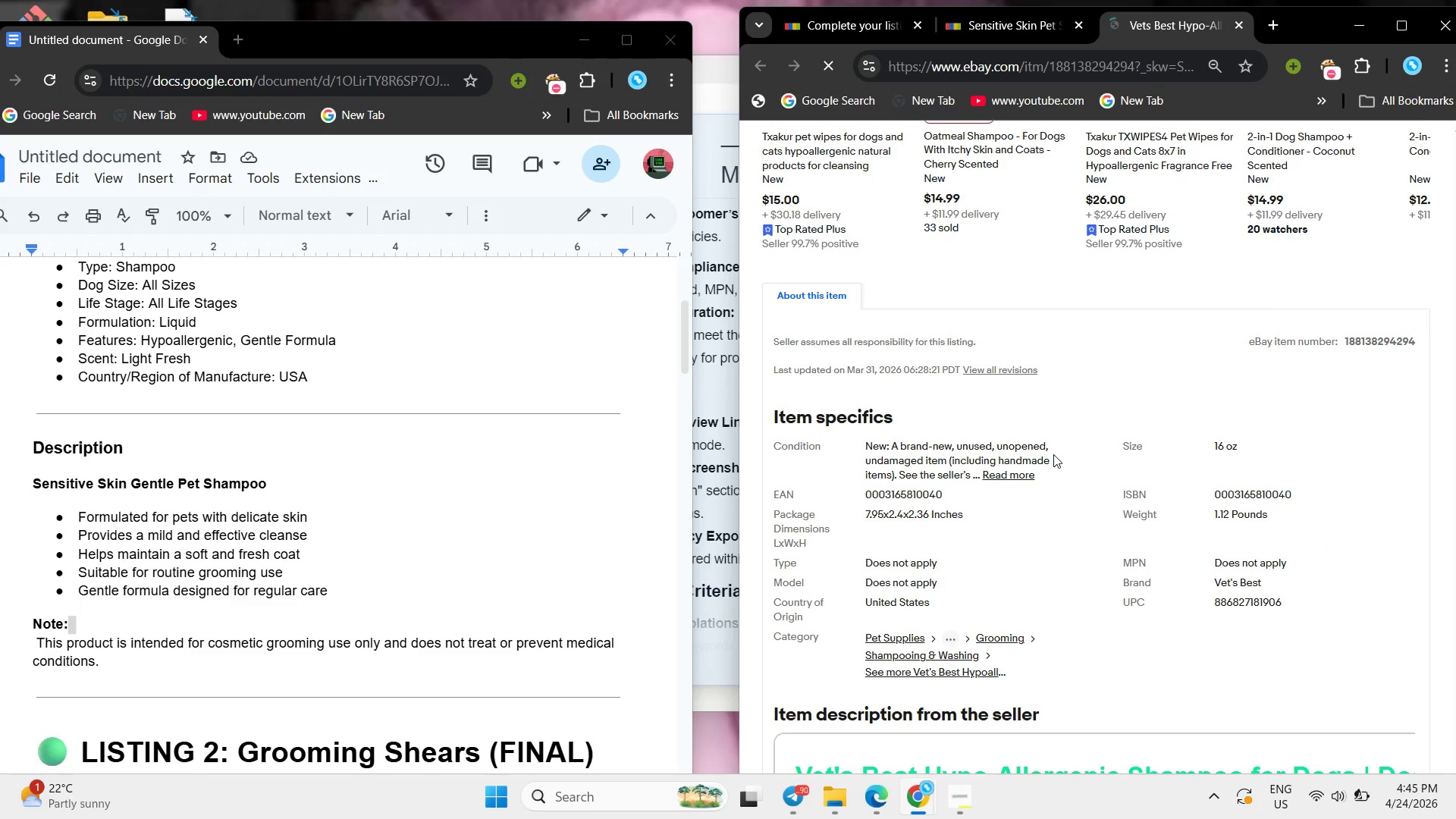 
left_click([870, 19])
 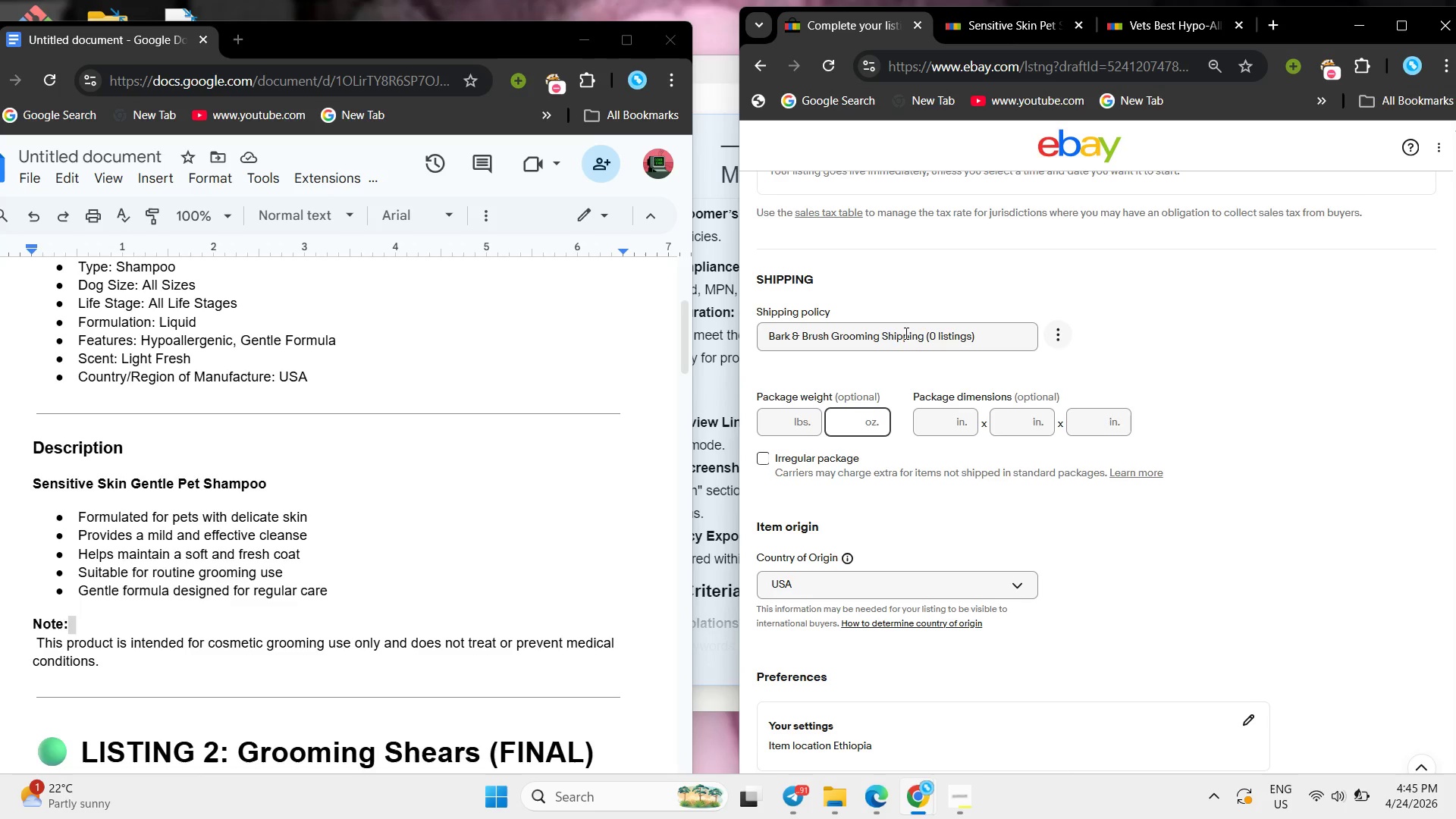 
type(17)
 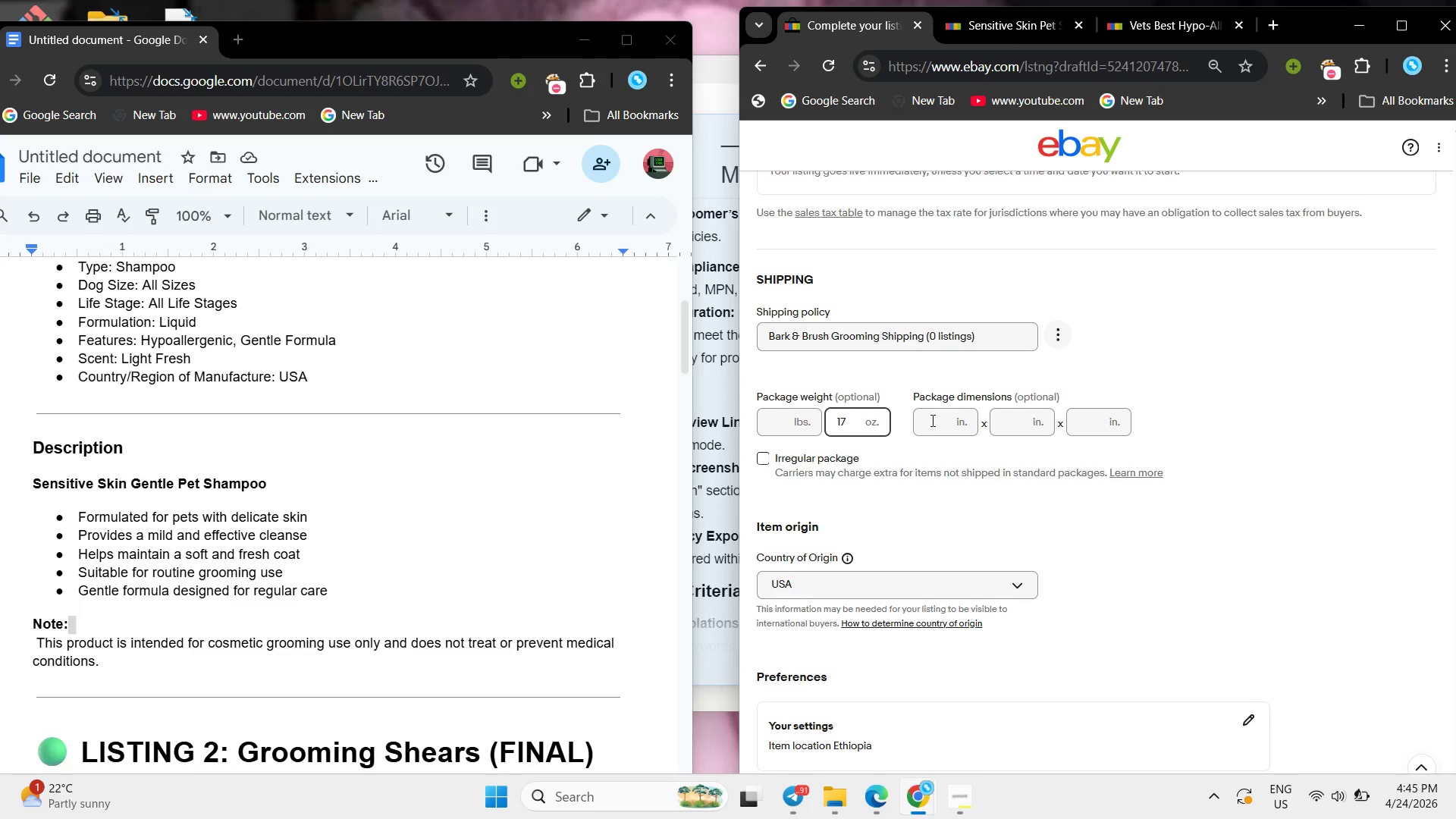 
left_click([931, 422])
 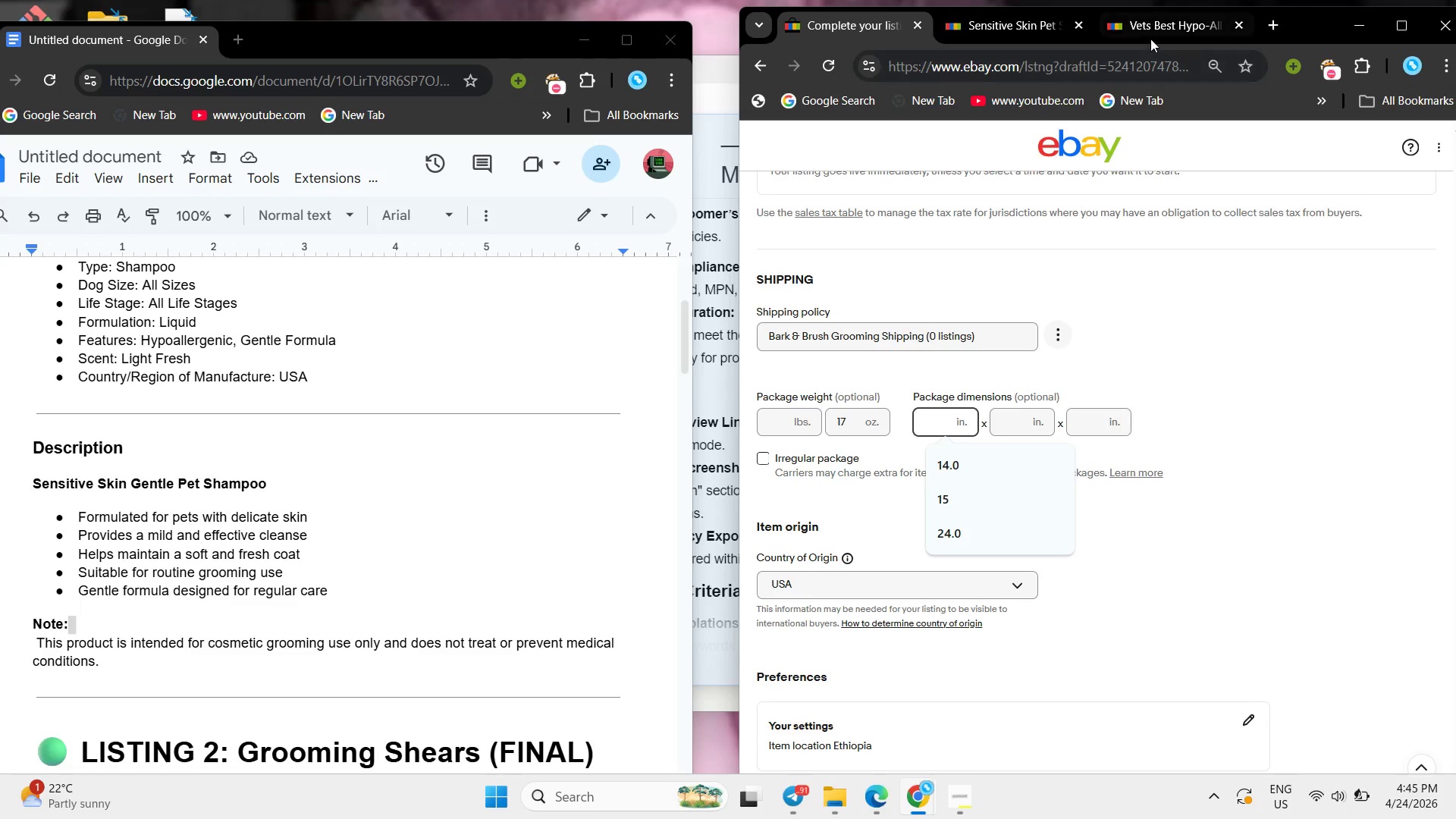 
left_click([1150, 39])
 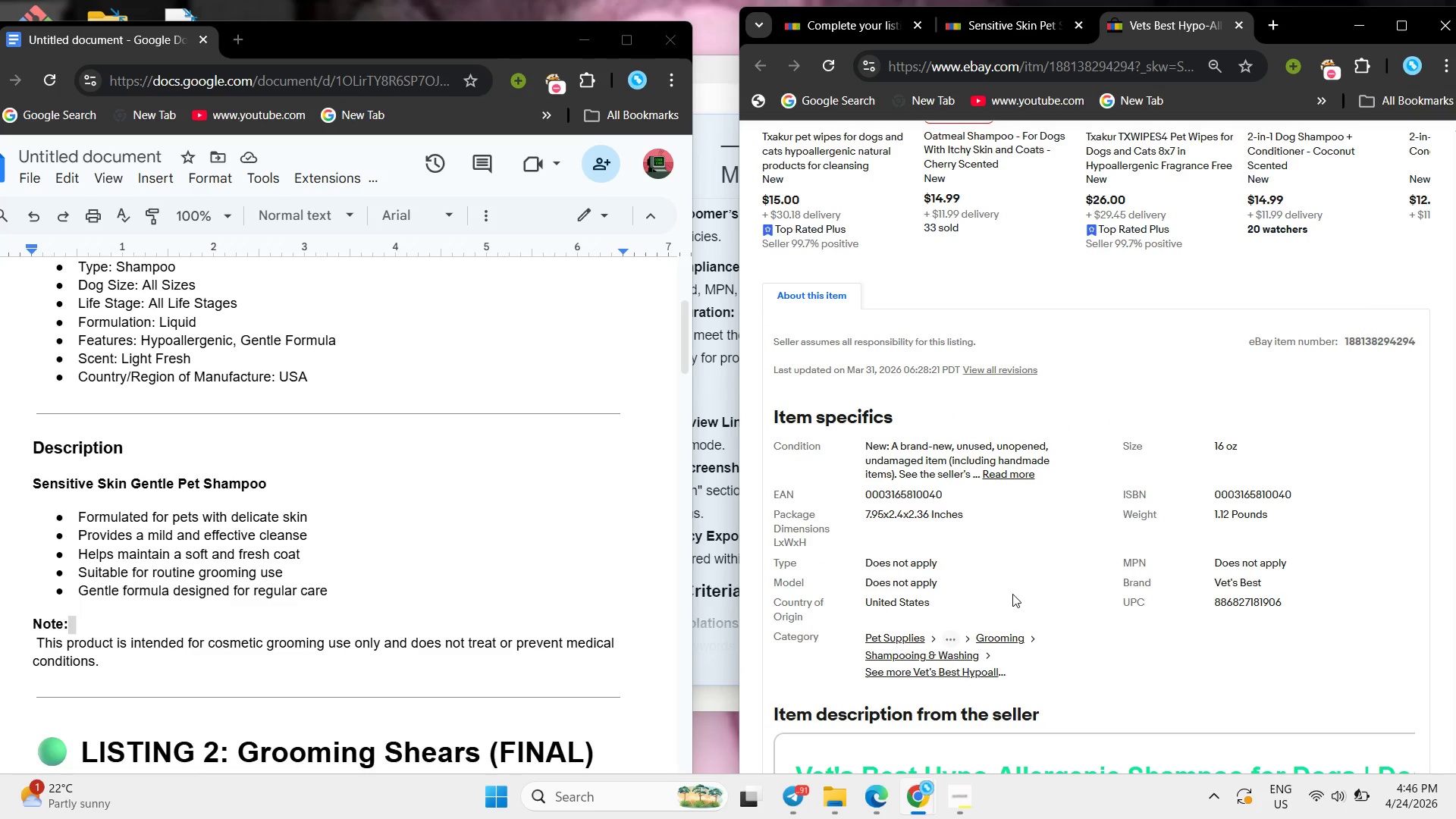 
wait(6.11)
 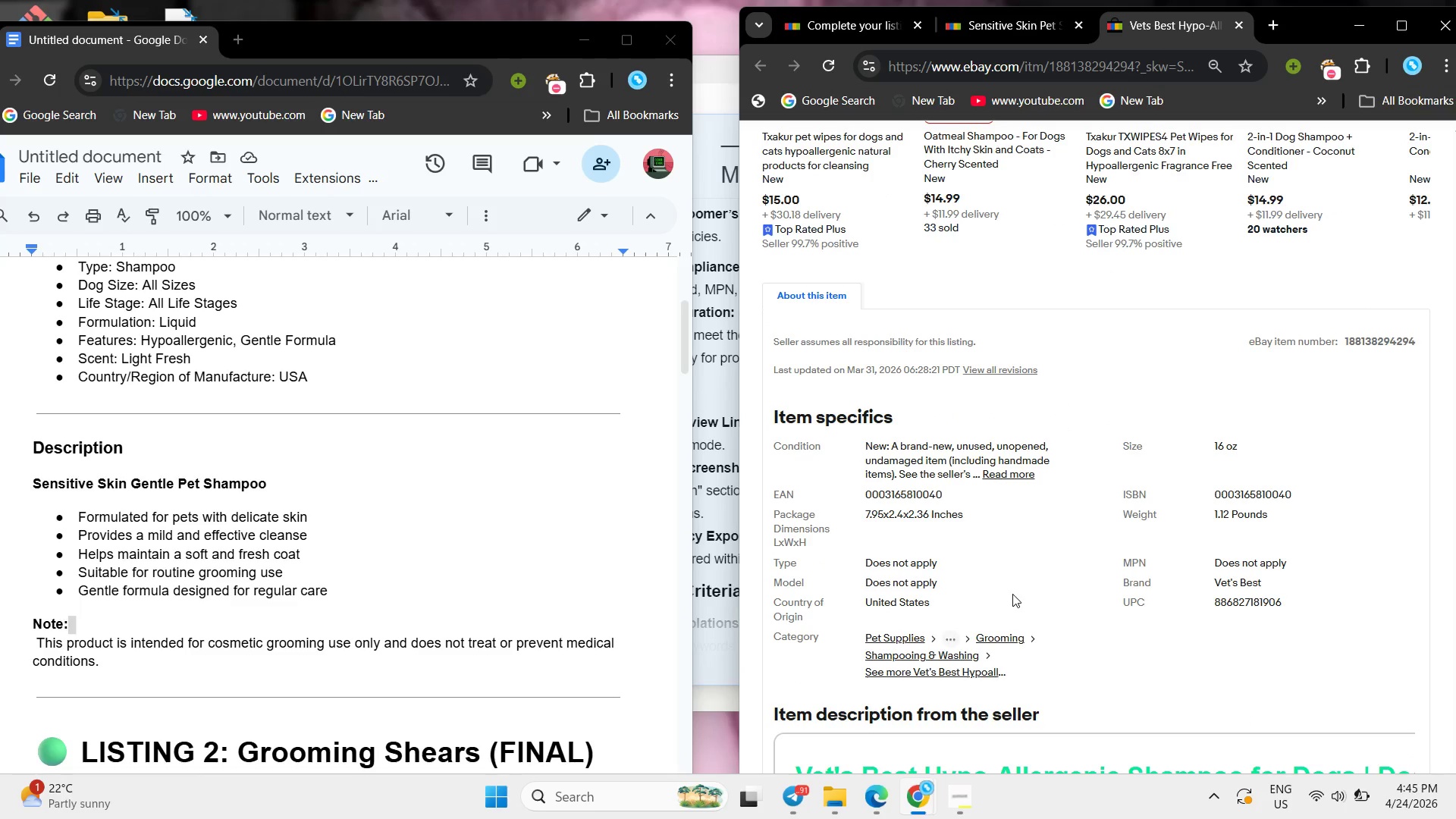 
left_click([833, 28])
 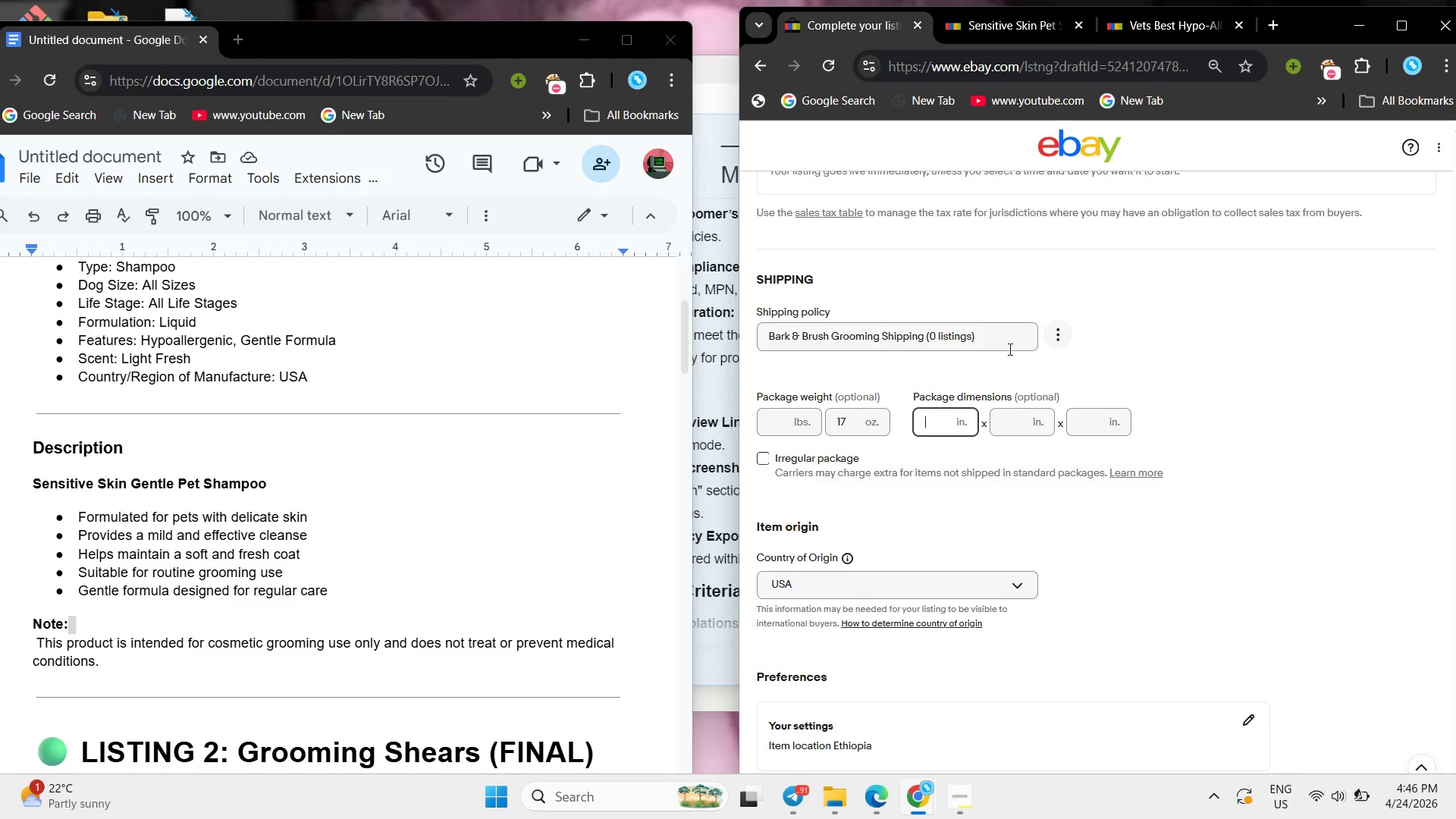 
key(8)
 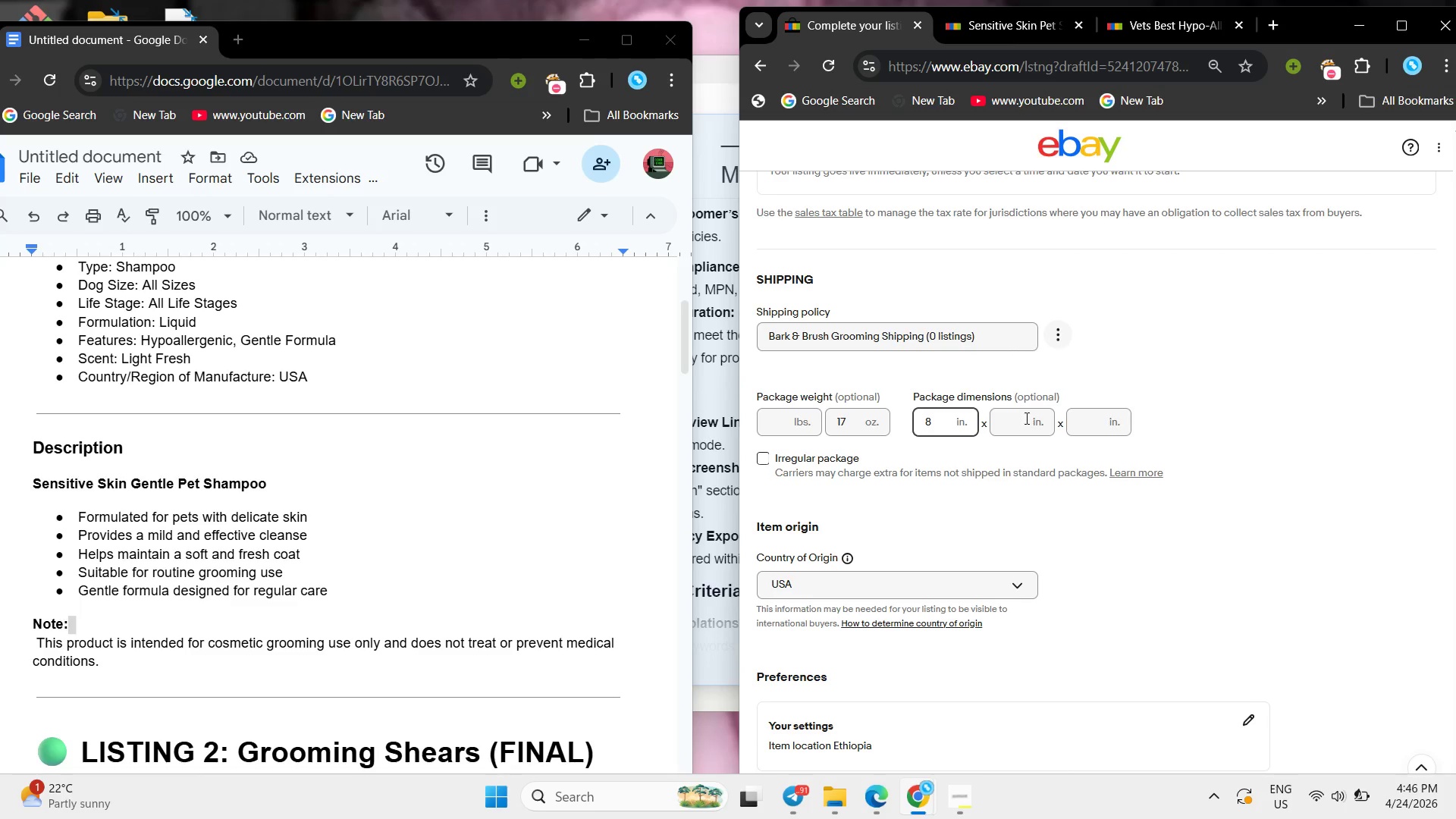 
left_click([1025, 419])
 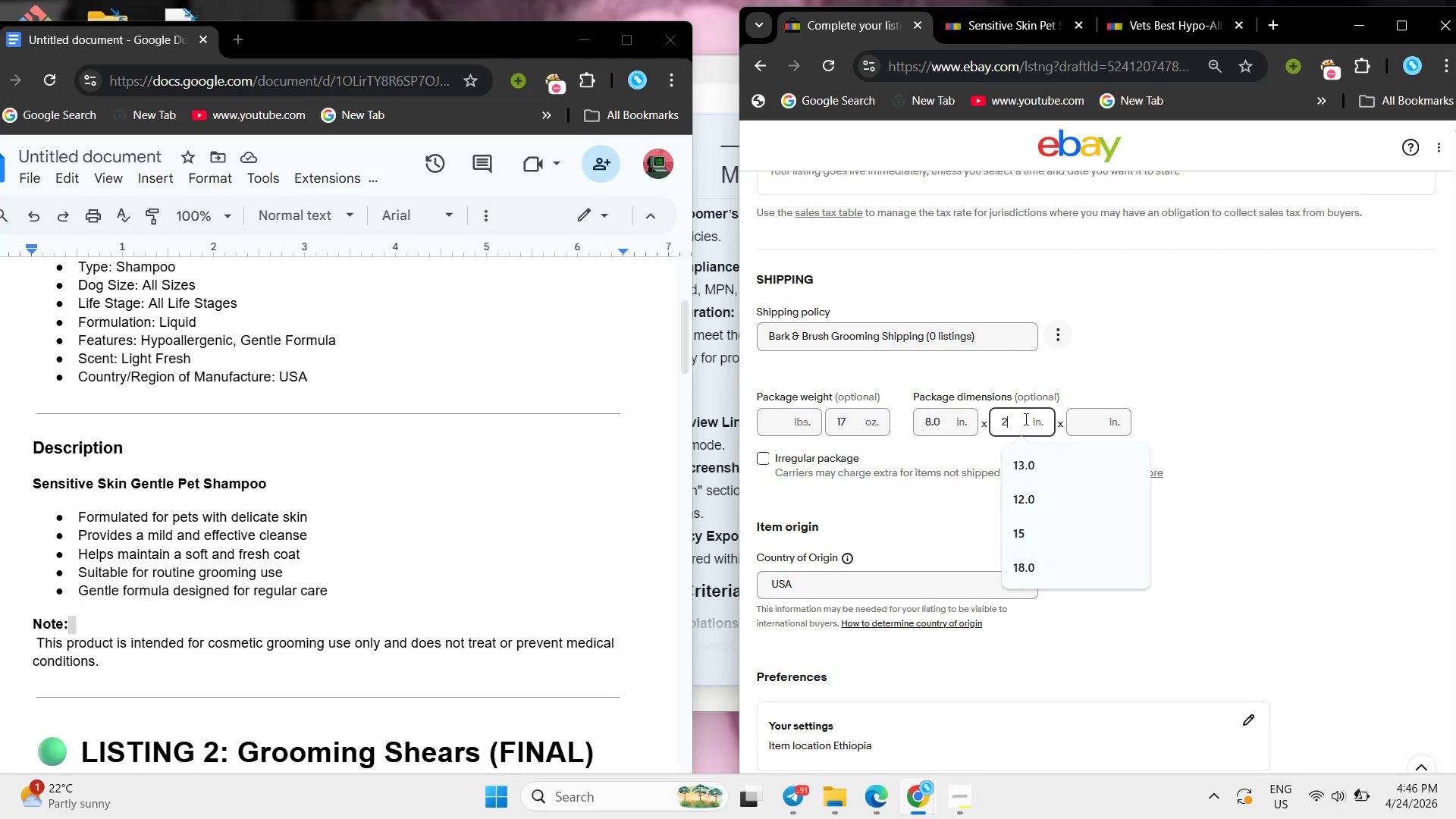 
key(2)
 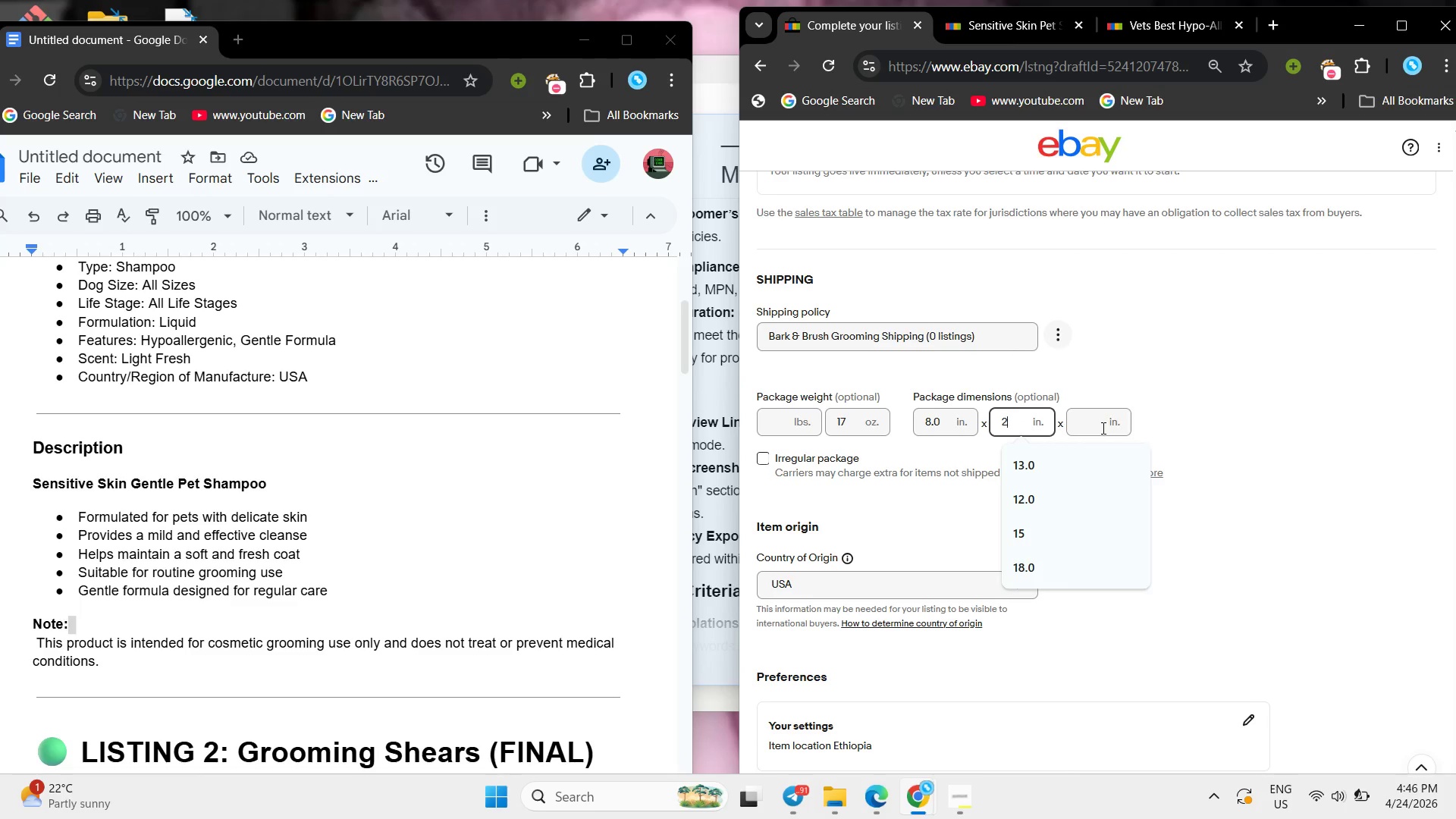 
left_click([1102, 428])
 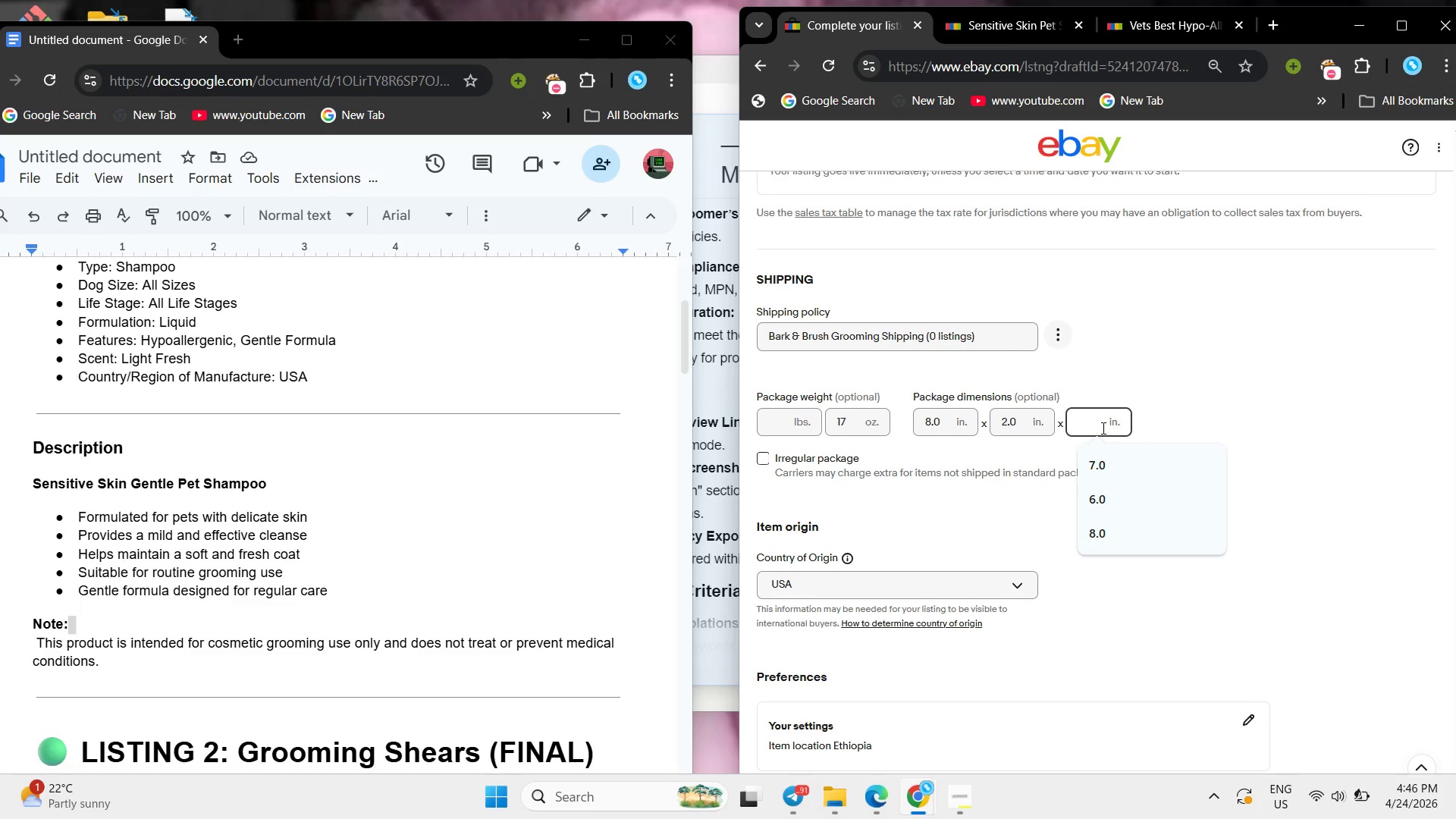 
key(3)
 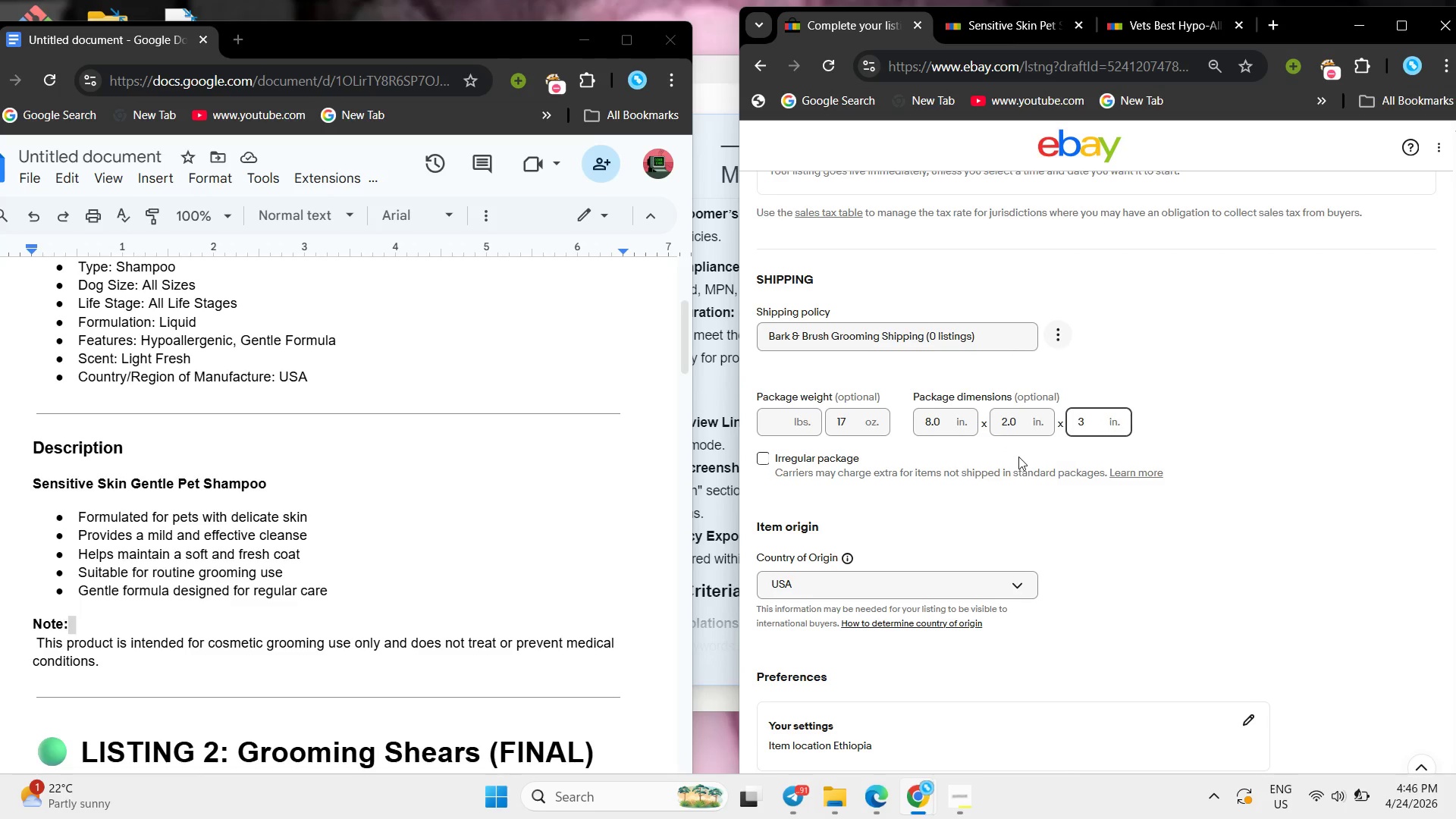 
mouse_move([1038, 443])
 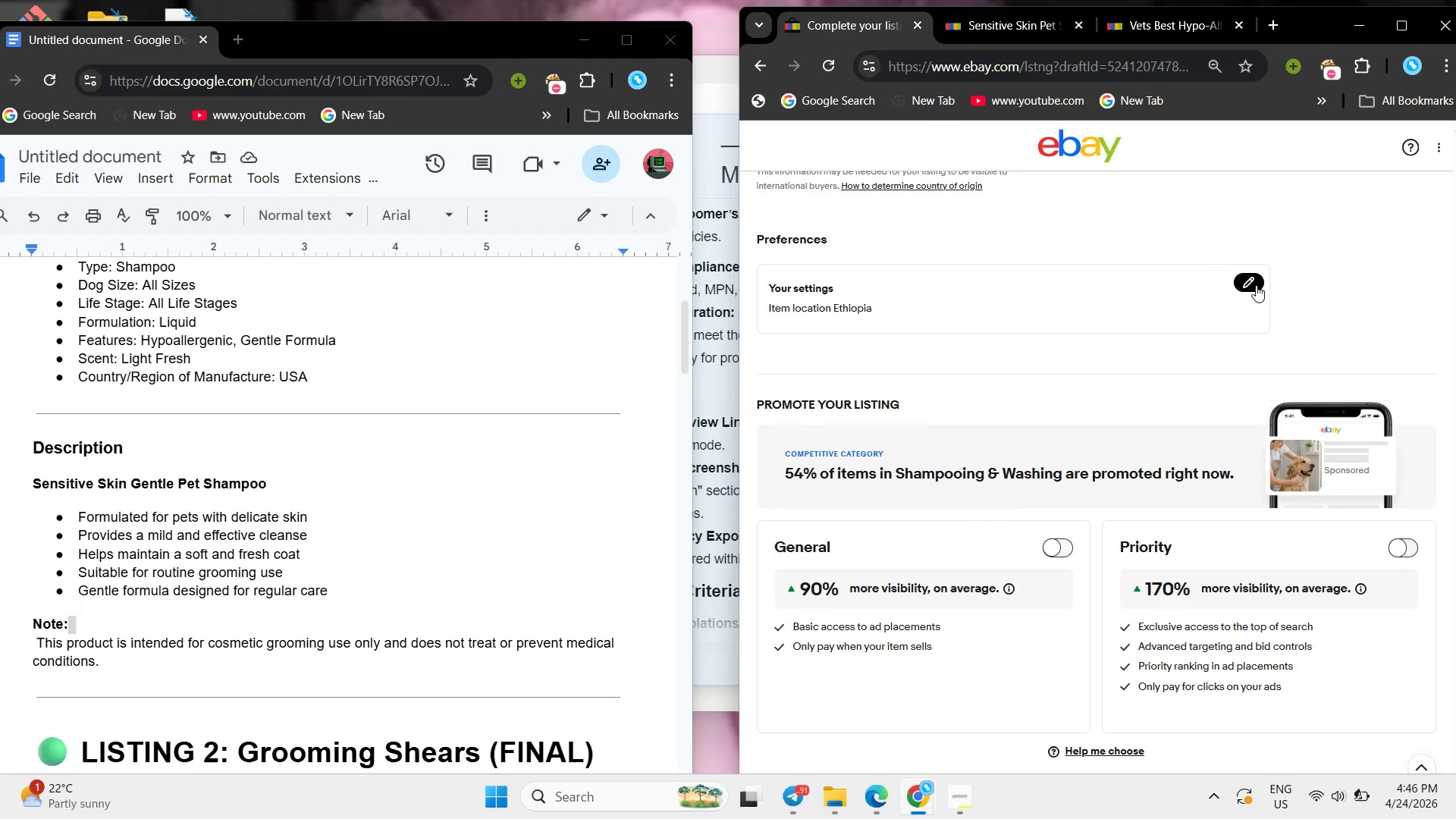 
left_click([1256, 285])
 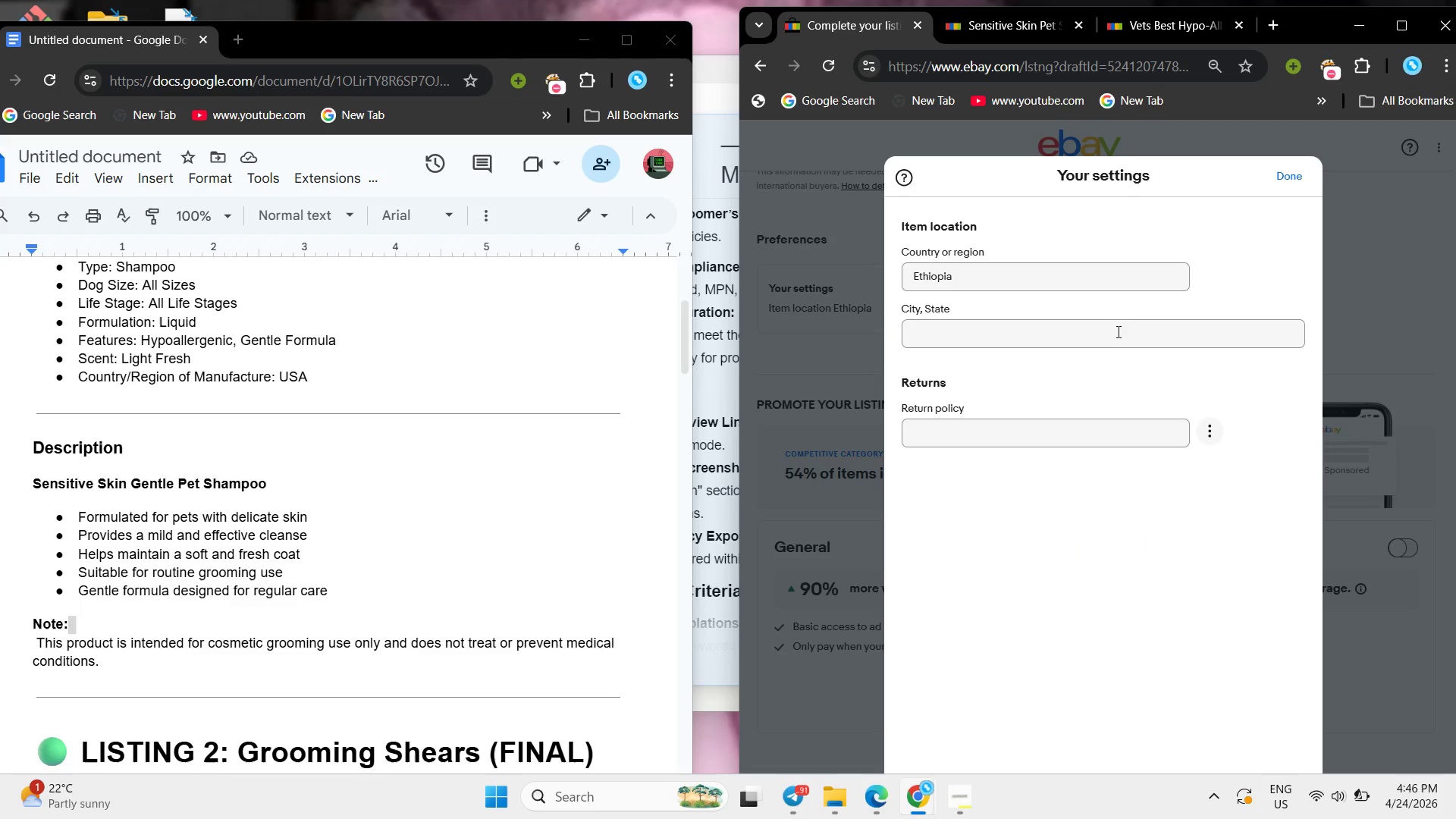 
left_click([1115, 335])
 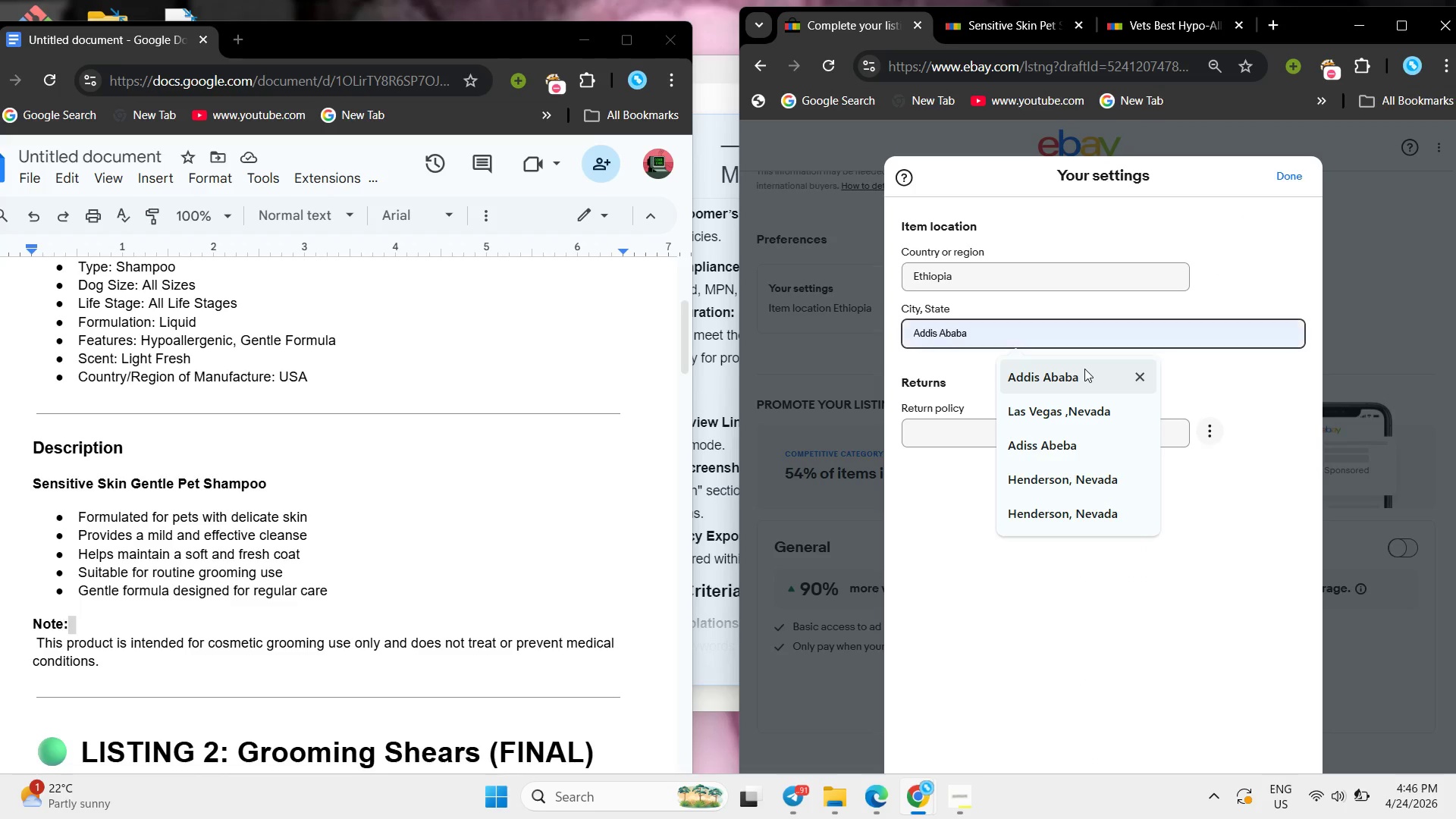 
left_click([1084, 369])
 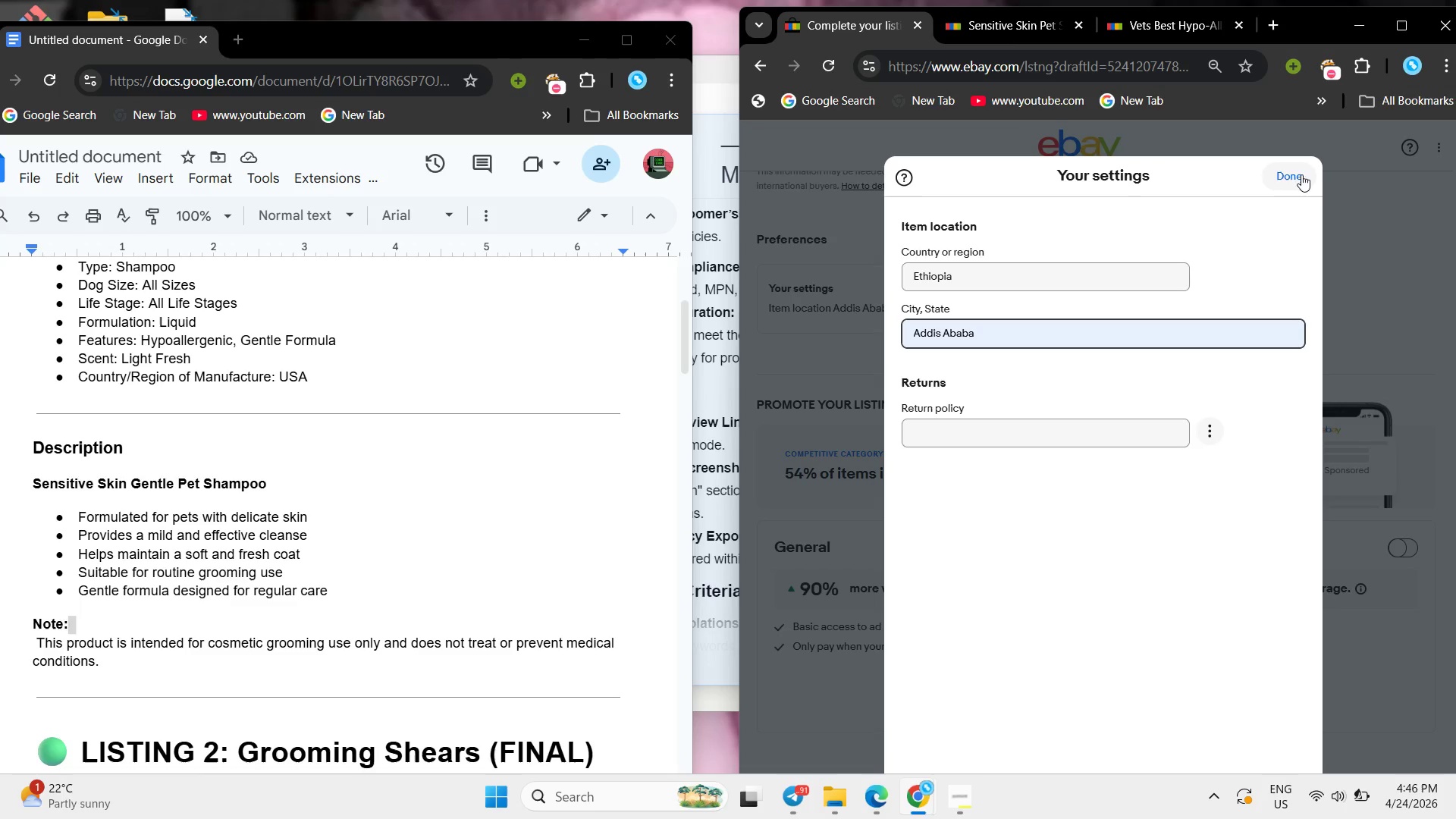 
left_click([1299, 170])
 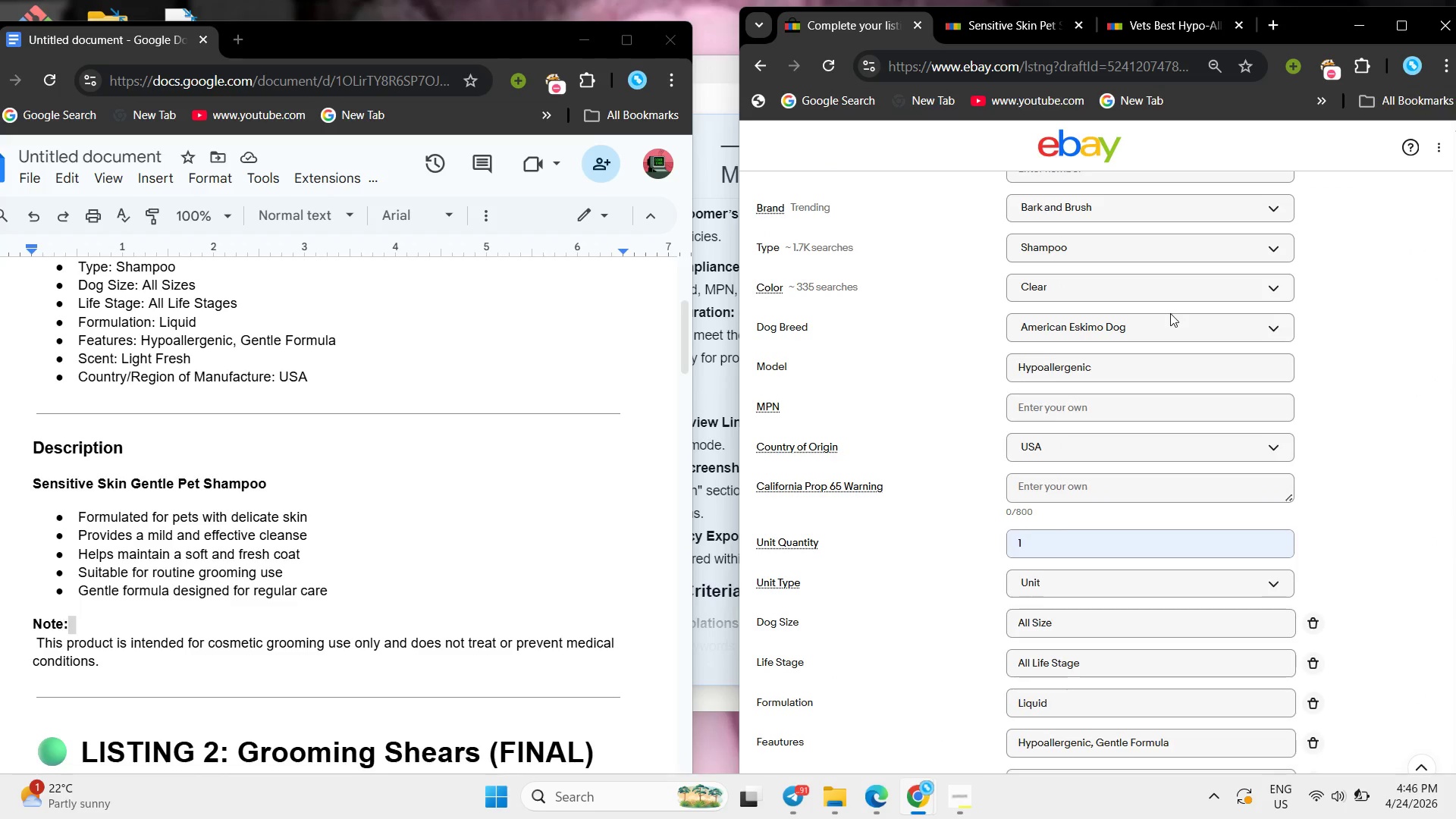 
wait(12.22)
 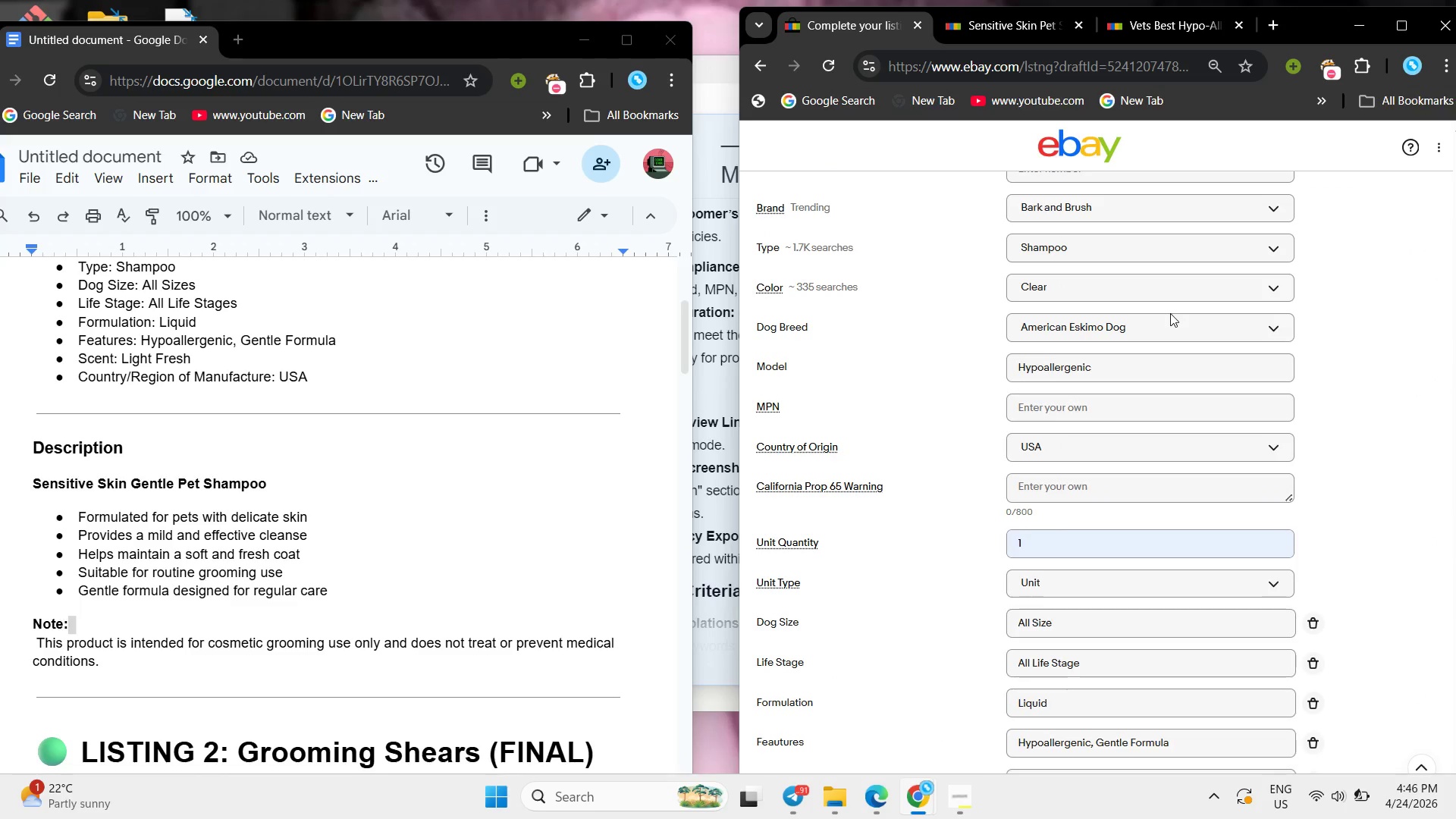 
left_click_drag(start_coordinate=[1317, 491], to_coordinate=[695, 353])
 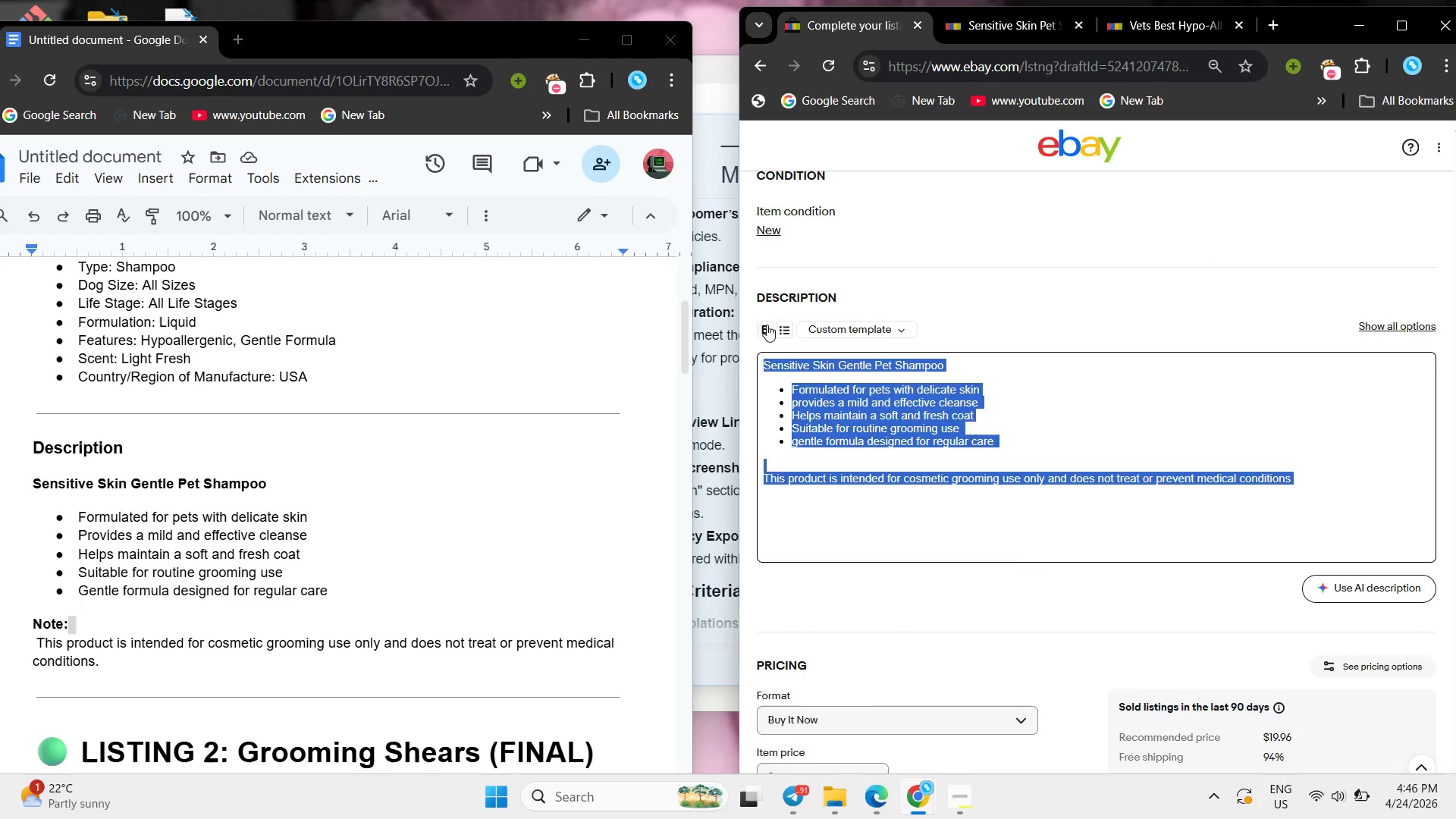 
left_click([767, 325])
 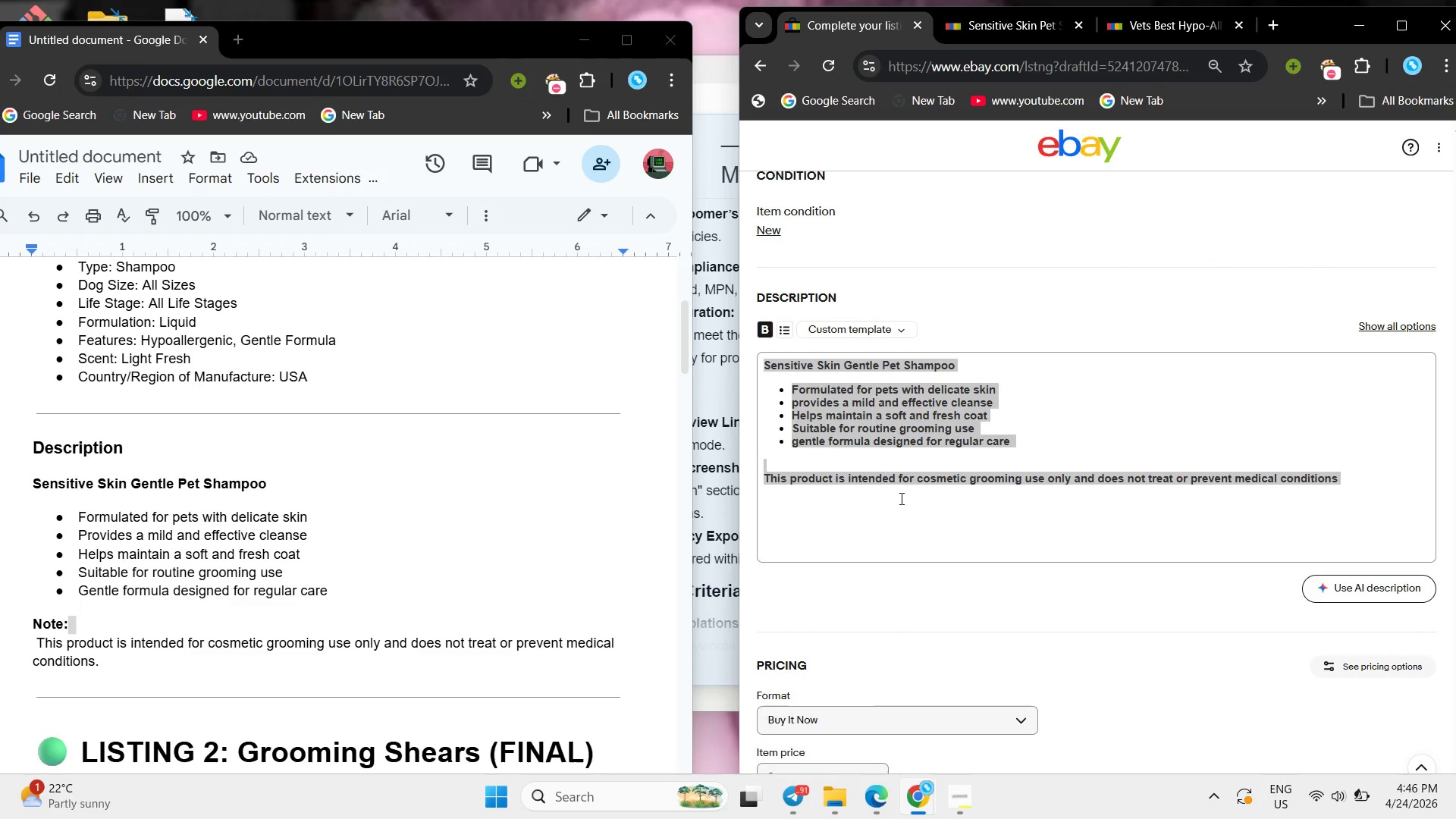 
left_click([900, 498])
 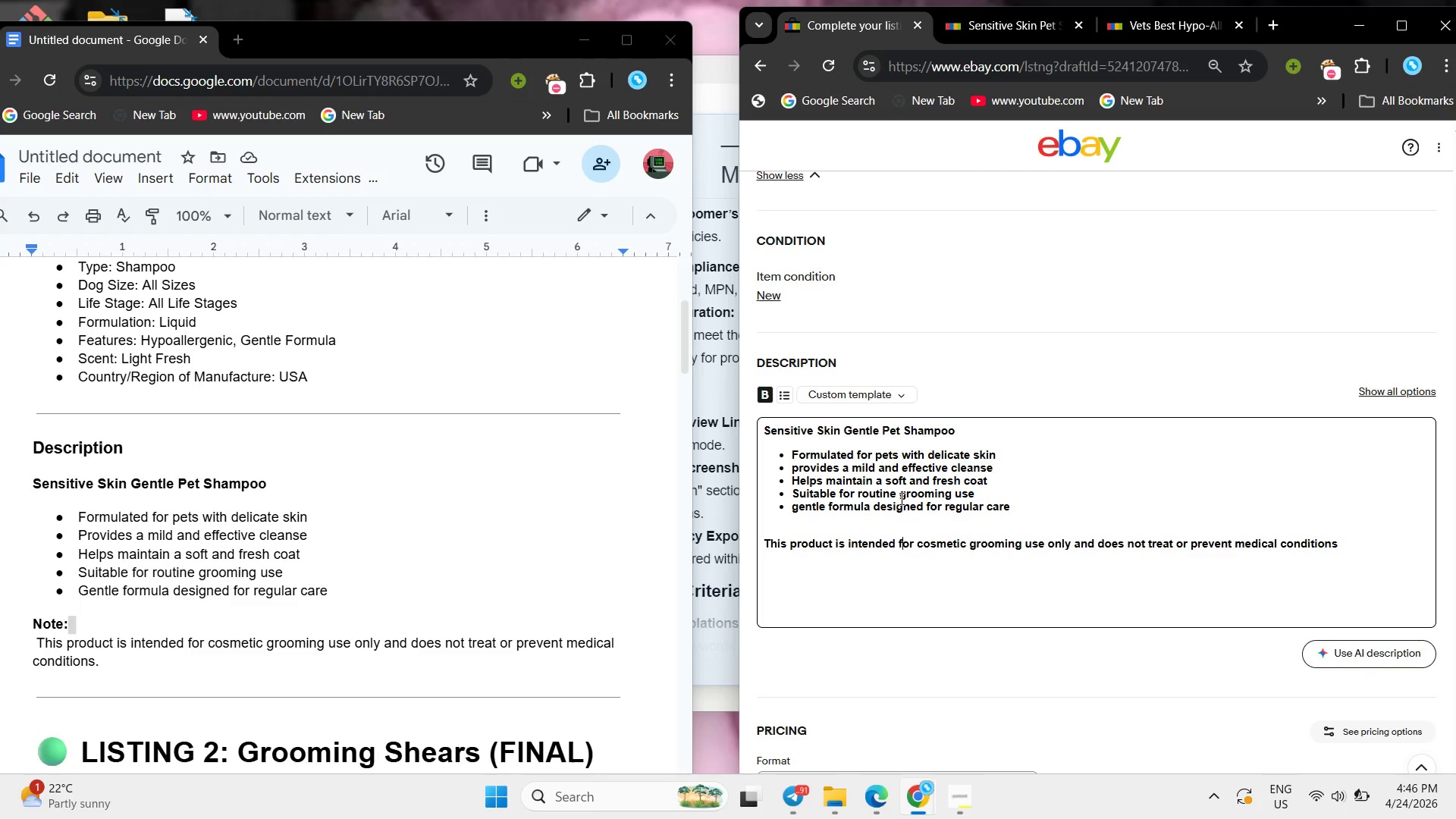 
left_click([900, 498])
 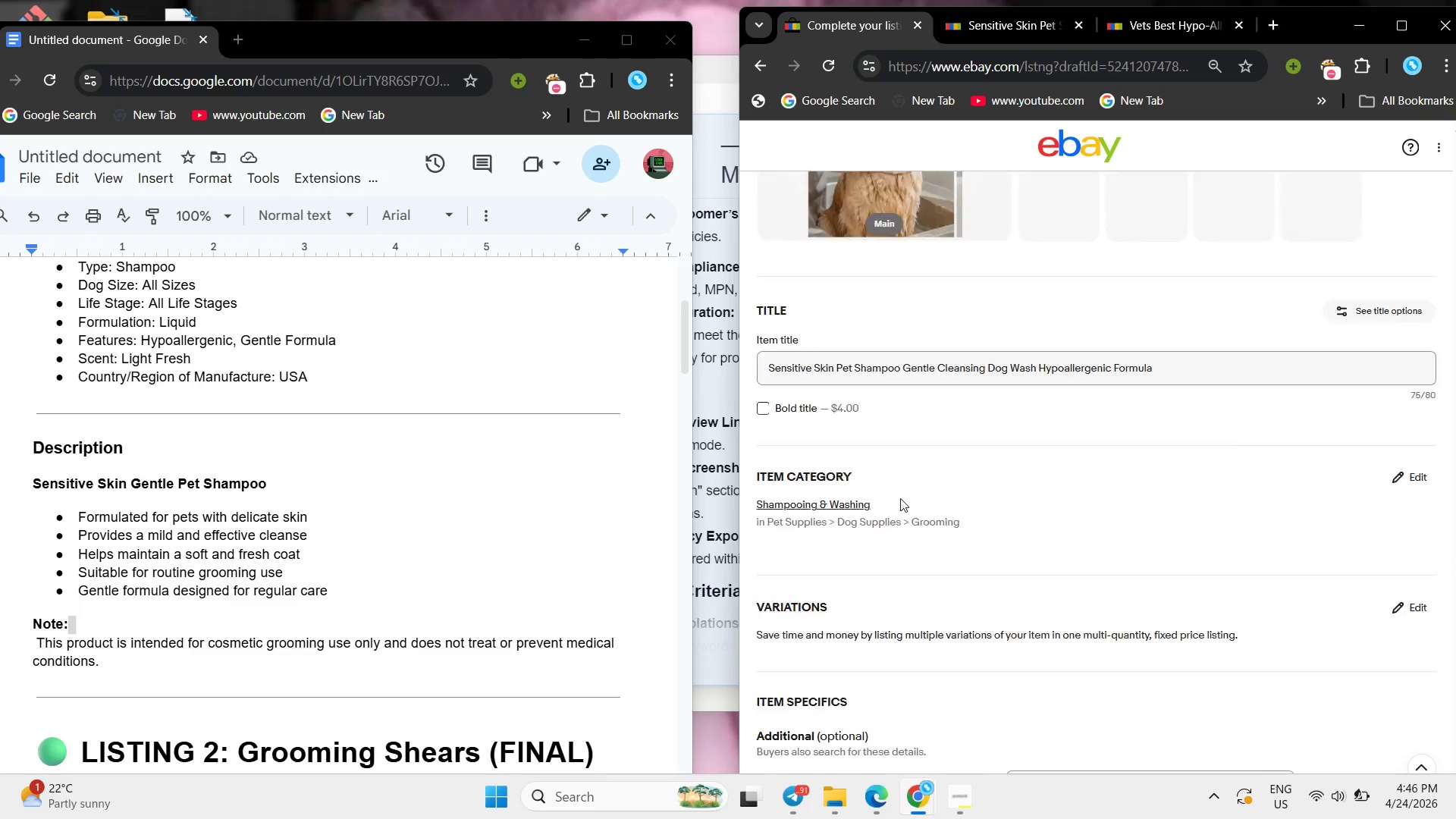 
left_click([968, 792])